 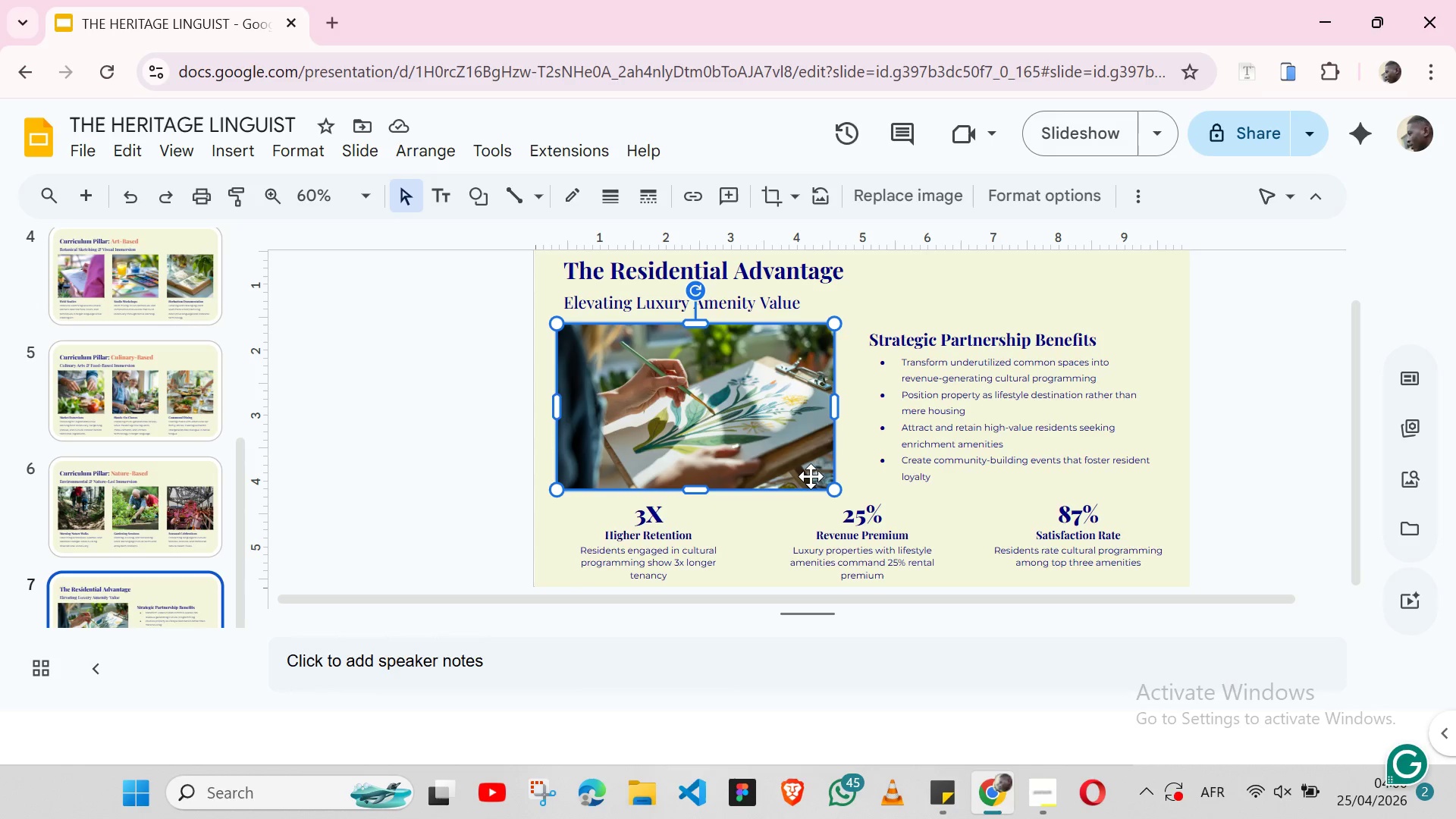 
hold_key(key=ShiftLeft, duration=1.33)
left_click([872, 453])
 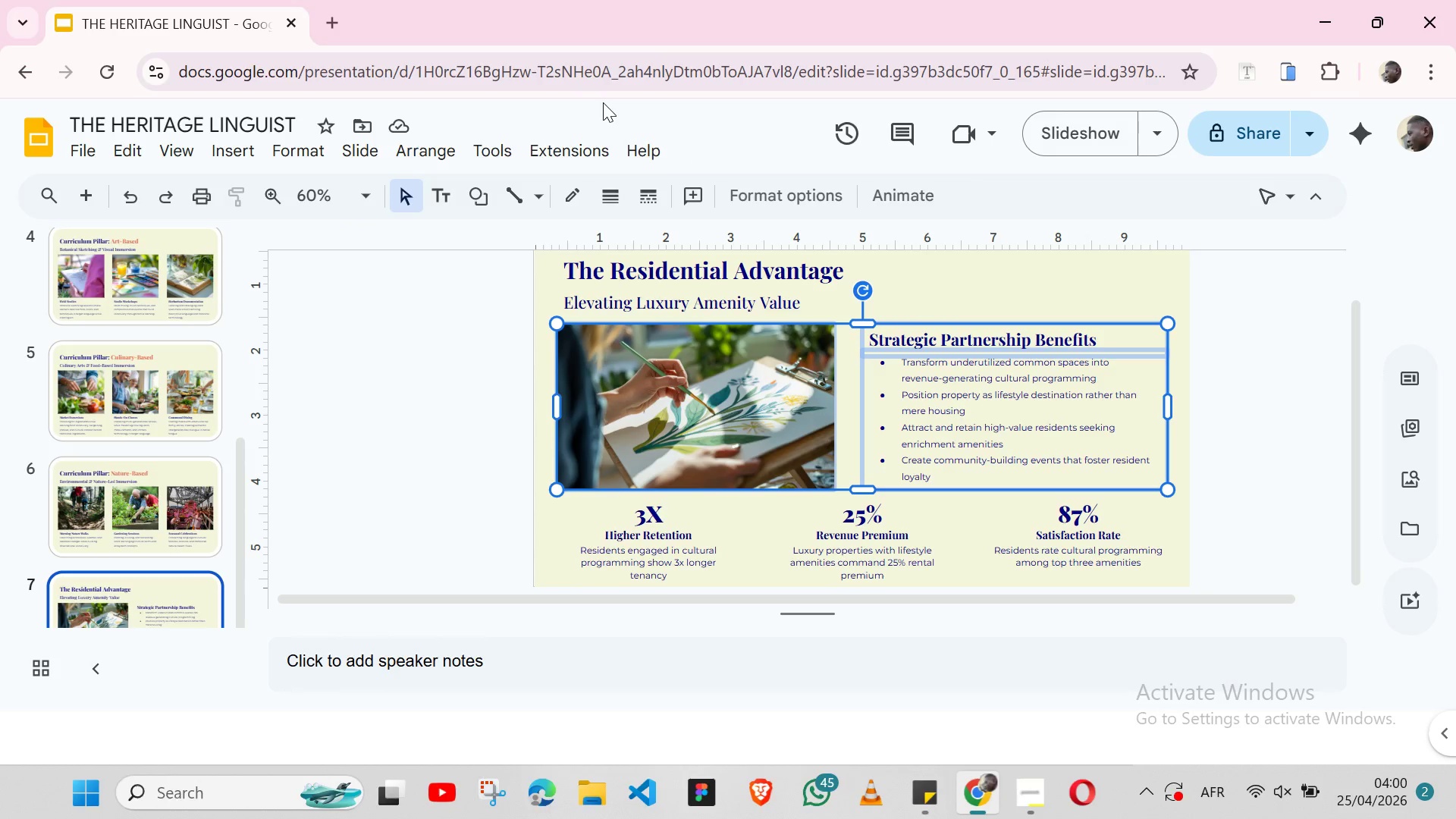 
left_click([451, 157])
 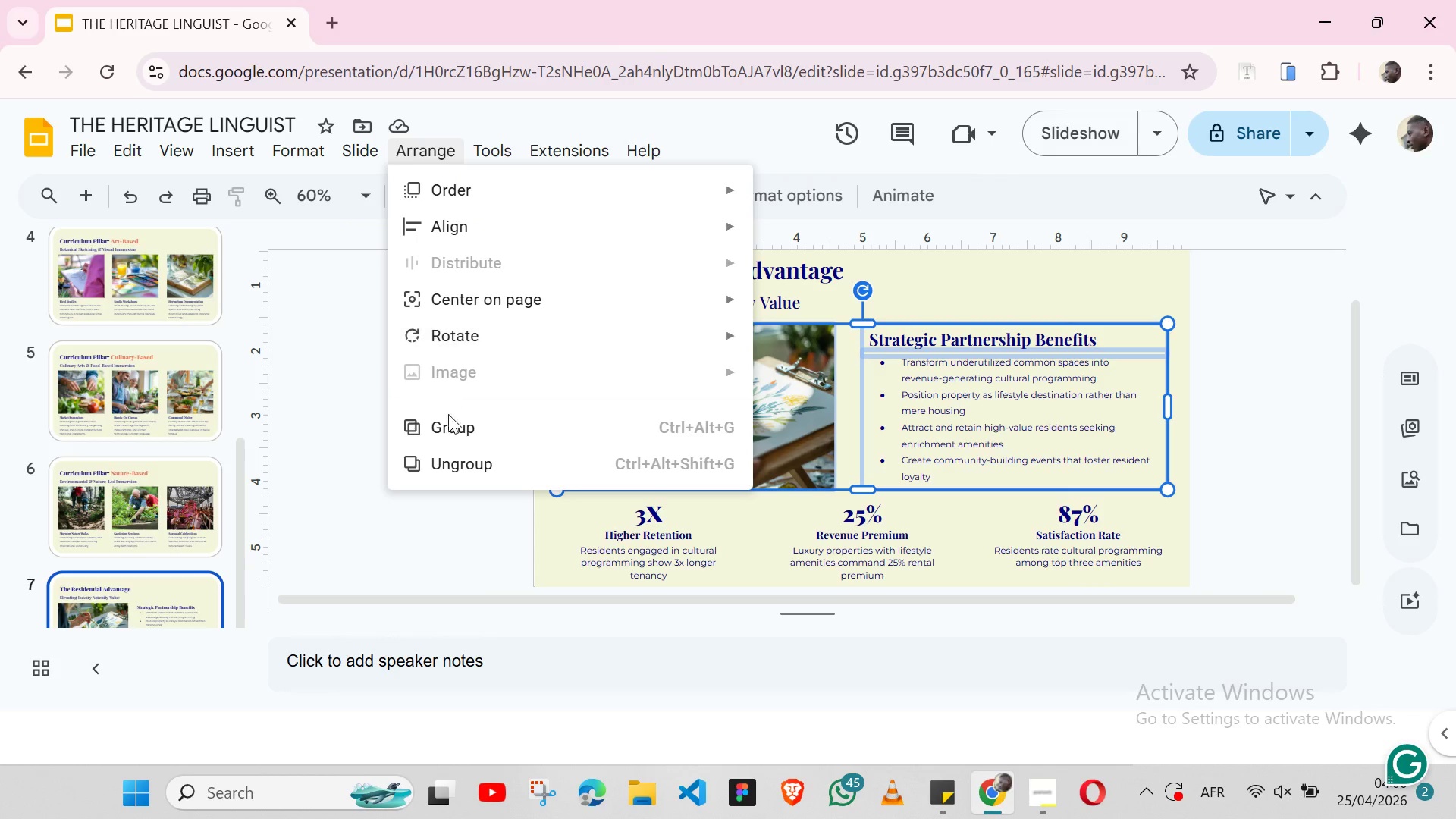 
left_click([448, 414])
 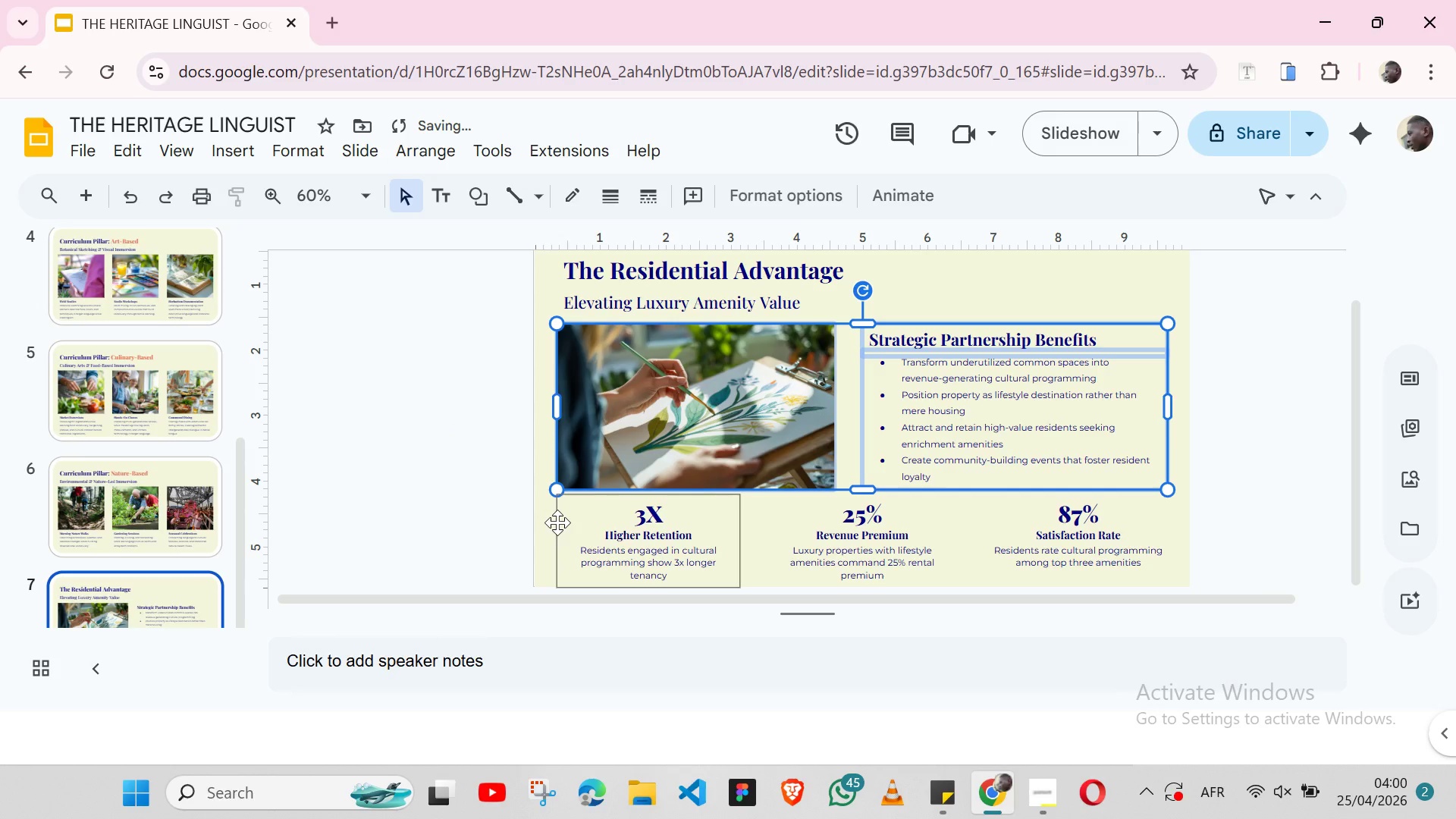 
left_click([557, 522])
 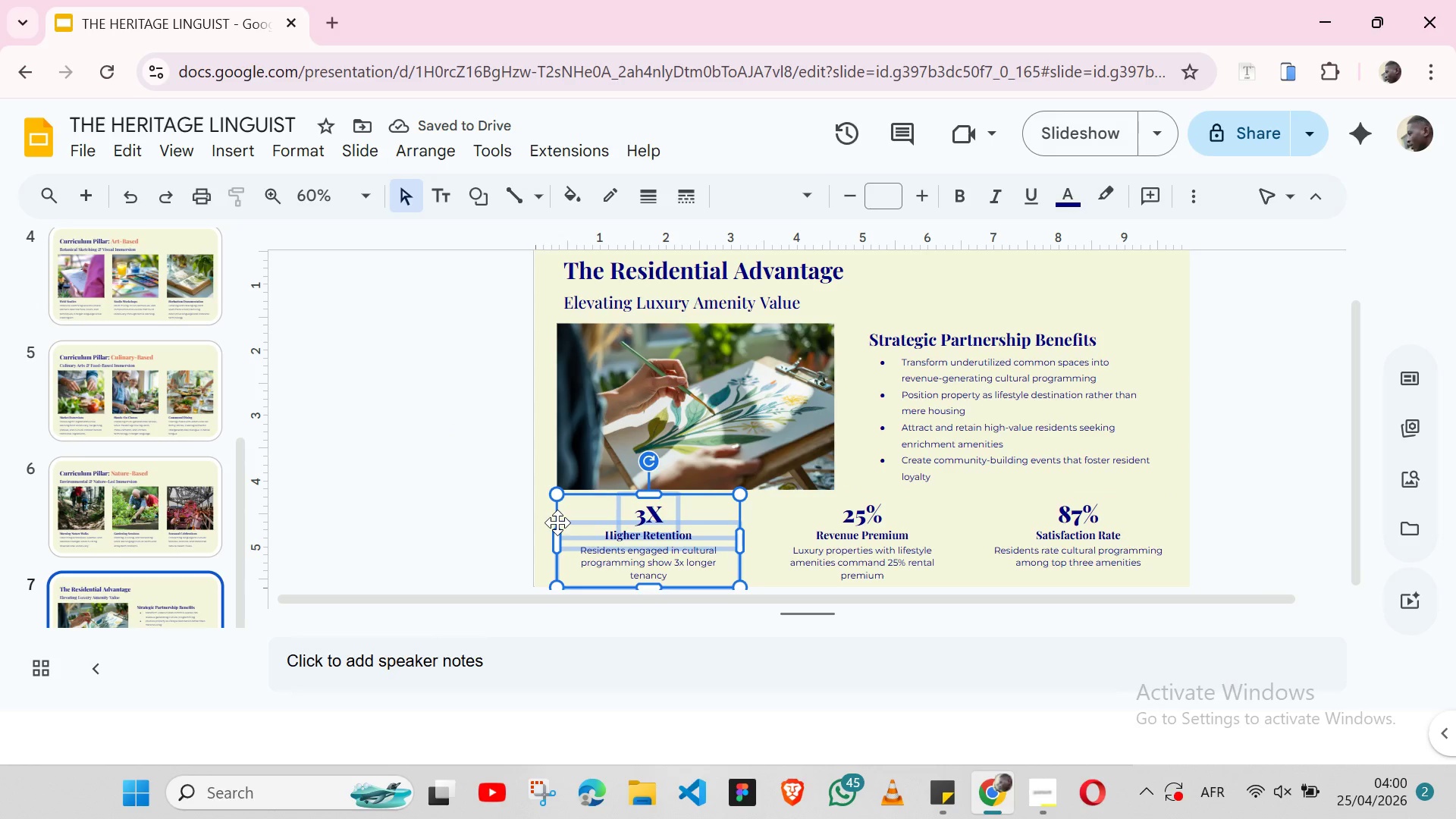 
hold_key(key=ShiftLeft, duration=1.53)
 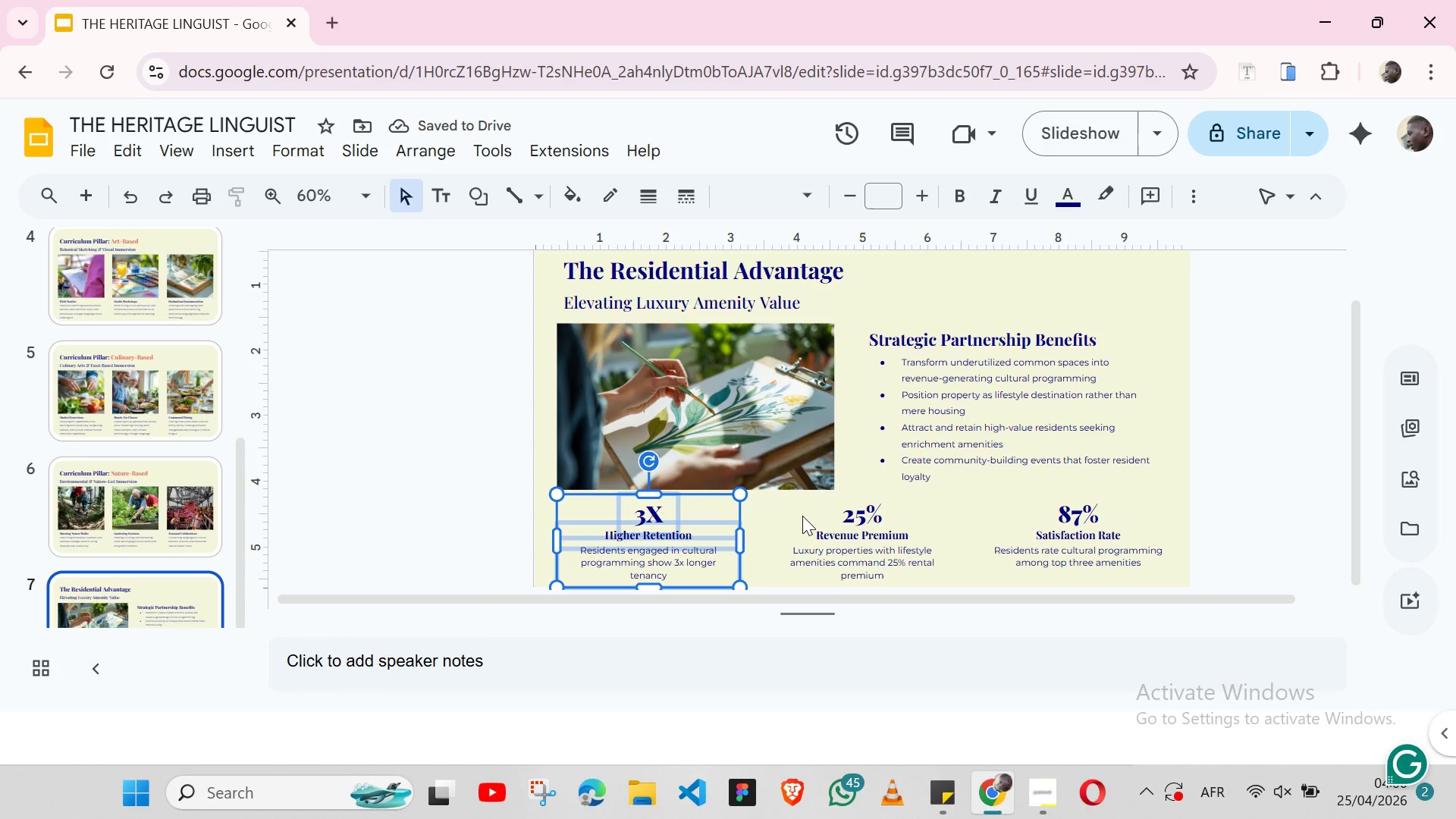 
hold_key(key=ShiftLeft, duration=1.5)
 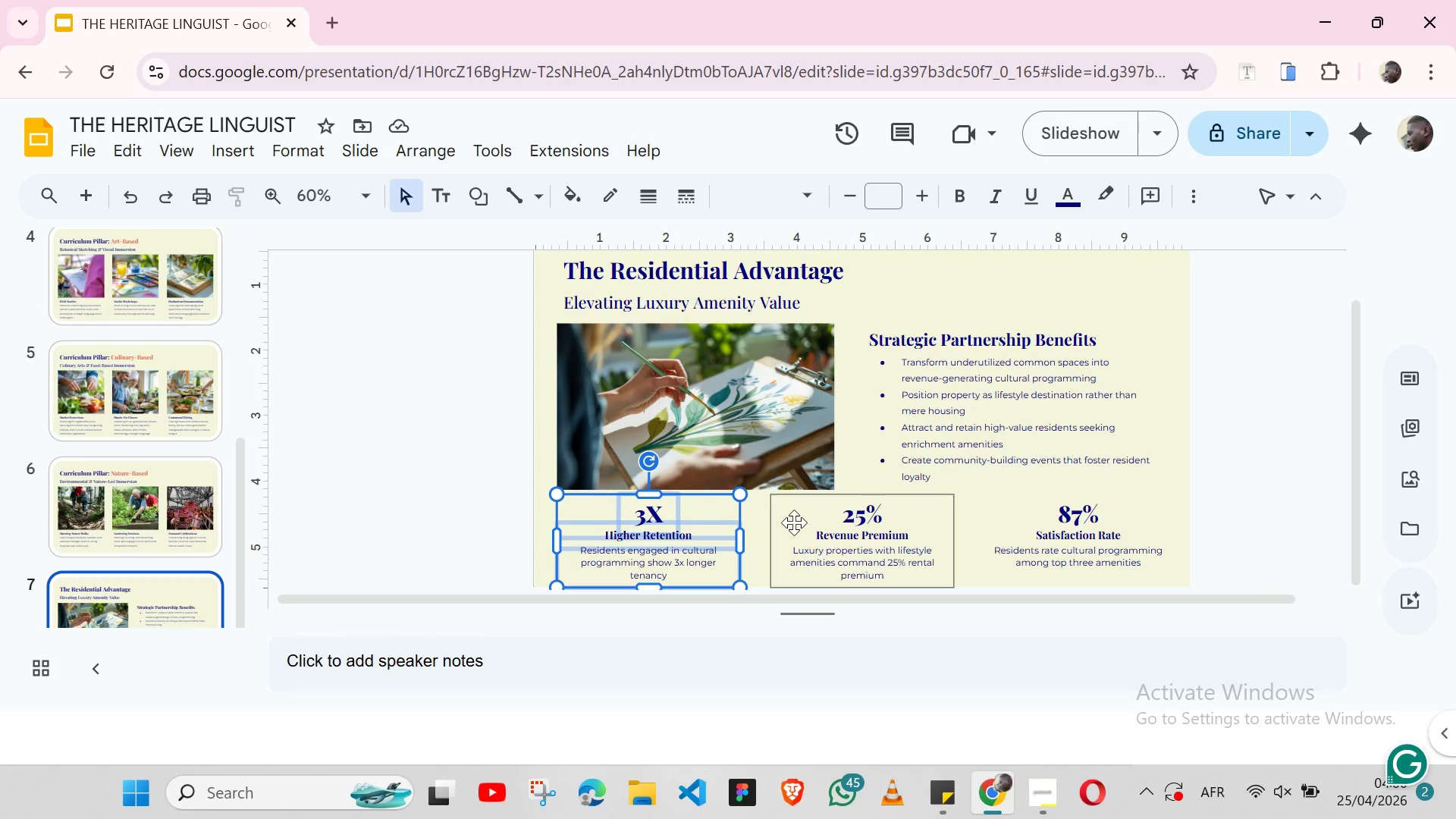 
hold_key(key=ShiftLeft, duration=1.5)
left_click([794, 522])
 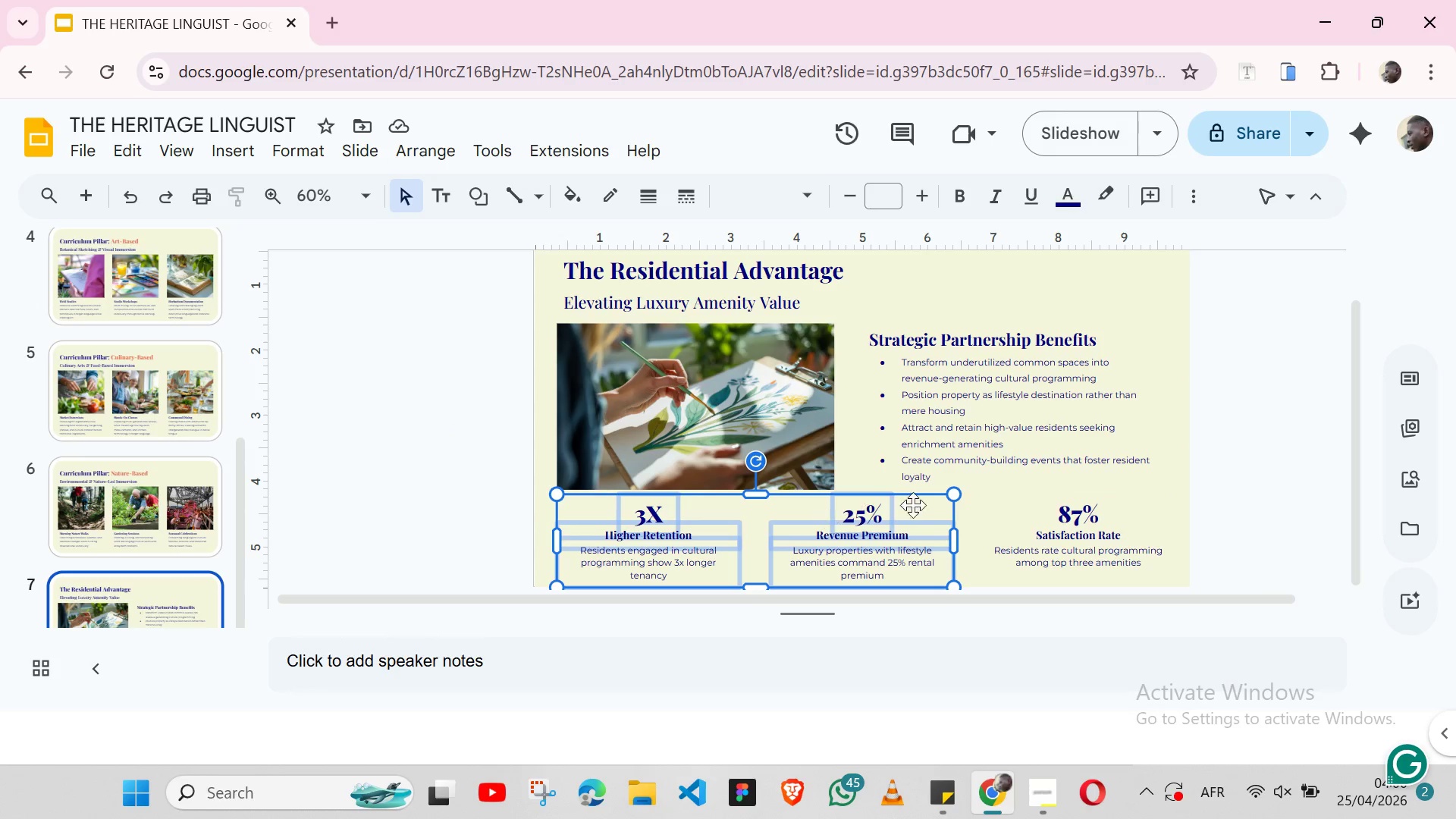 
hold_key(key=ShiftLeft, duration=1.5)
 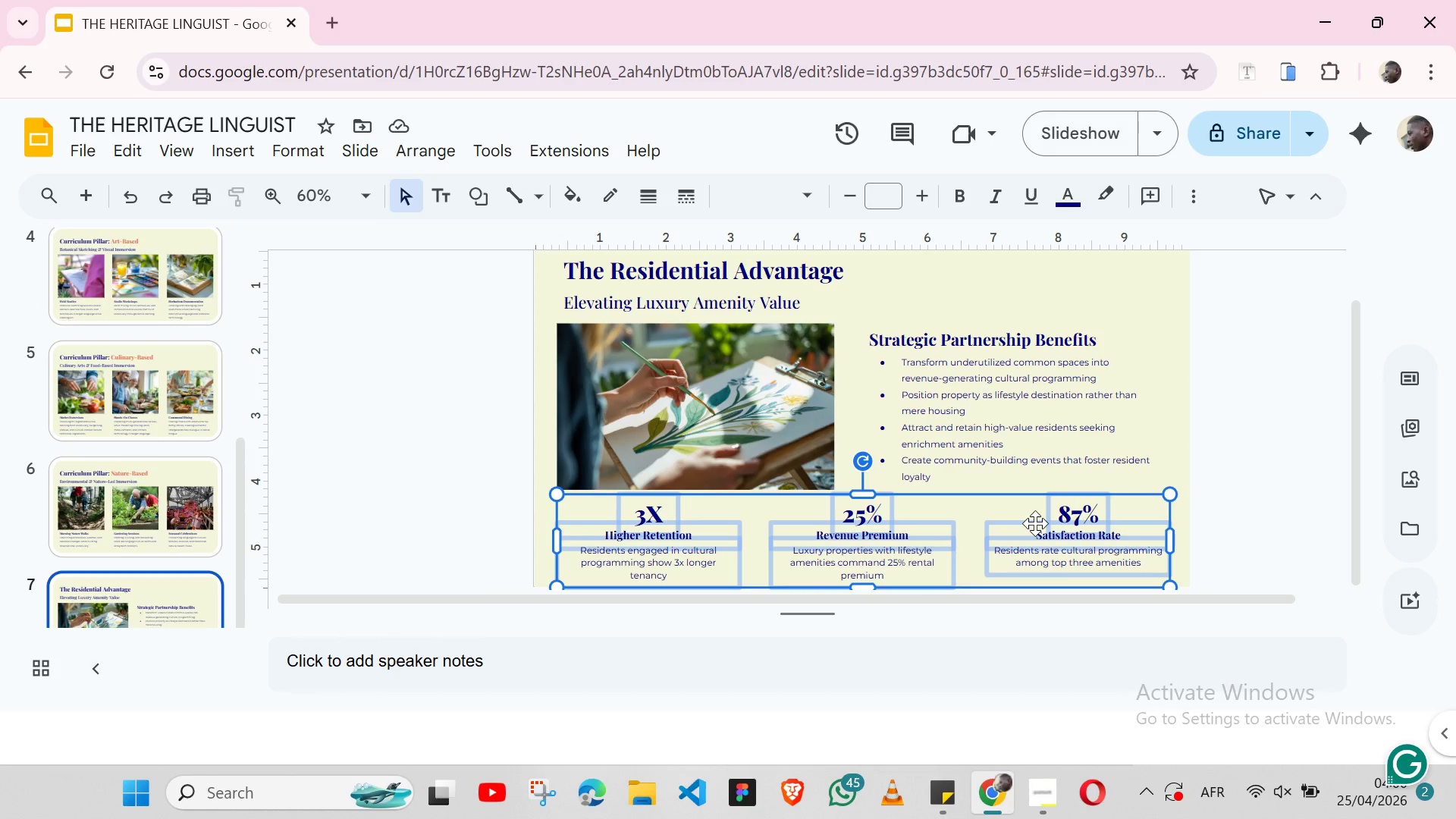 
hold_key(key=ShiftLeft, duration=0.67)
left_click([1035, 523])
 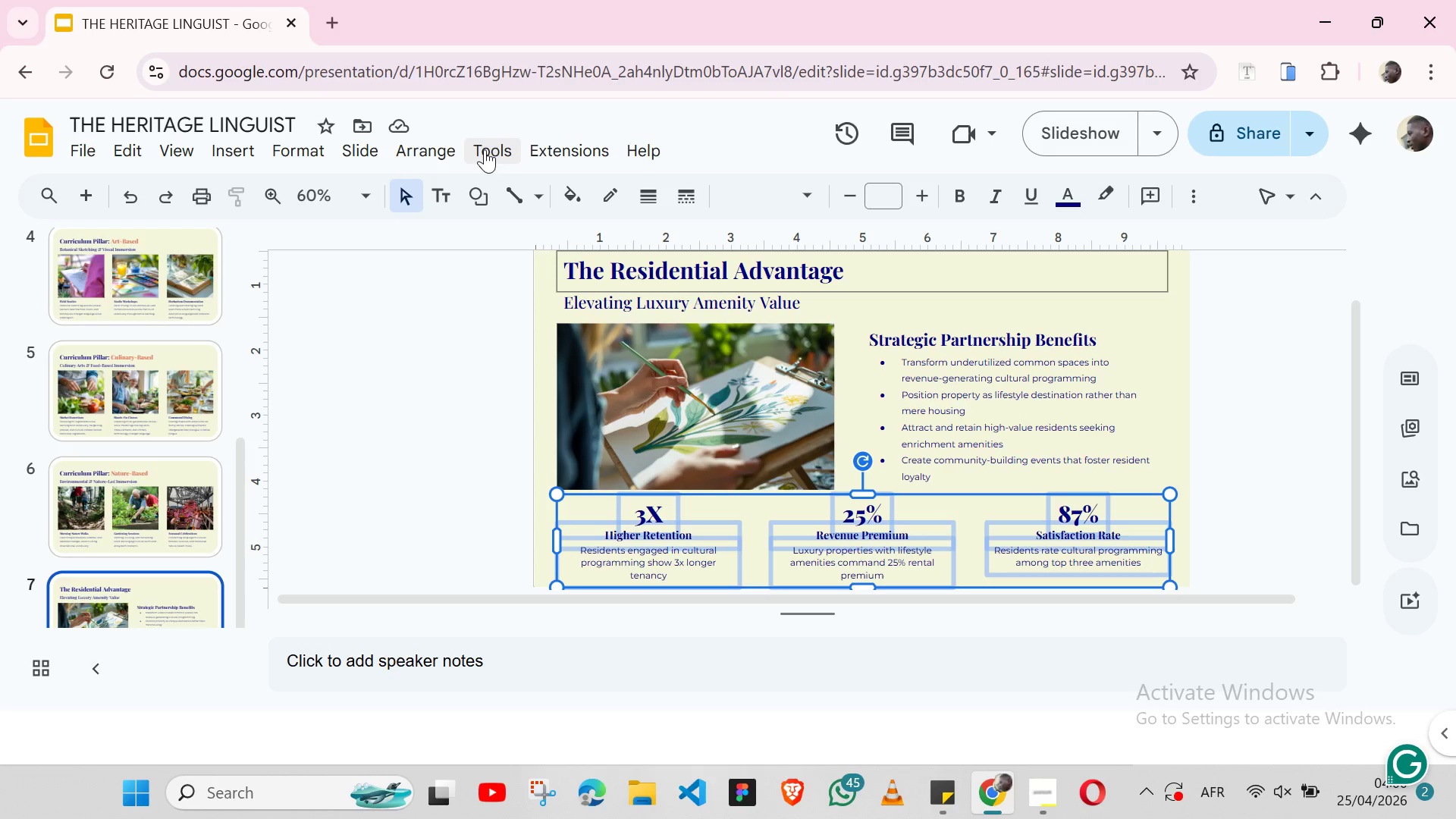 
left_click([458, 146])
 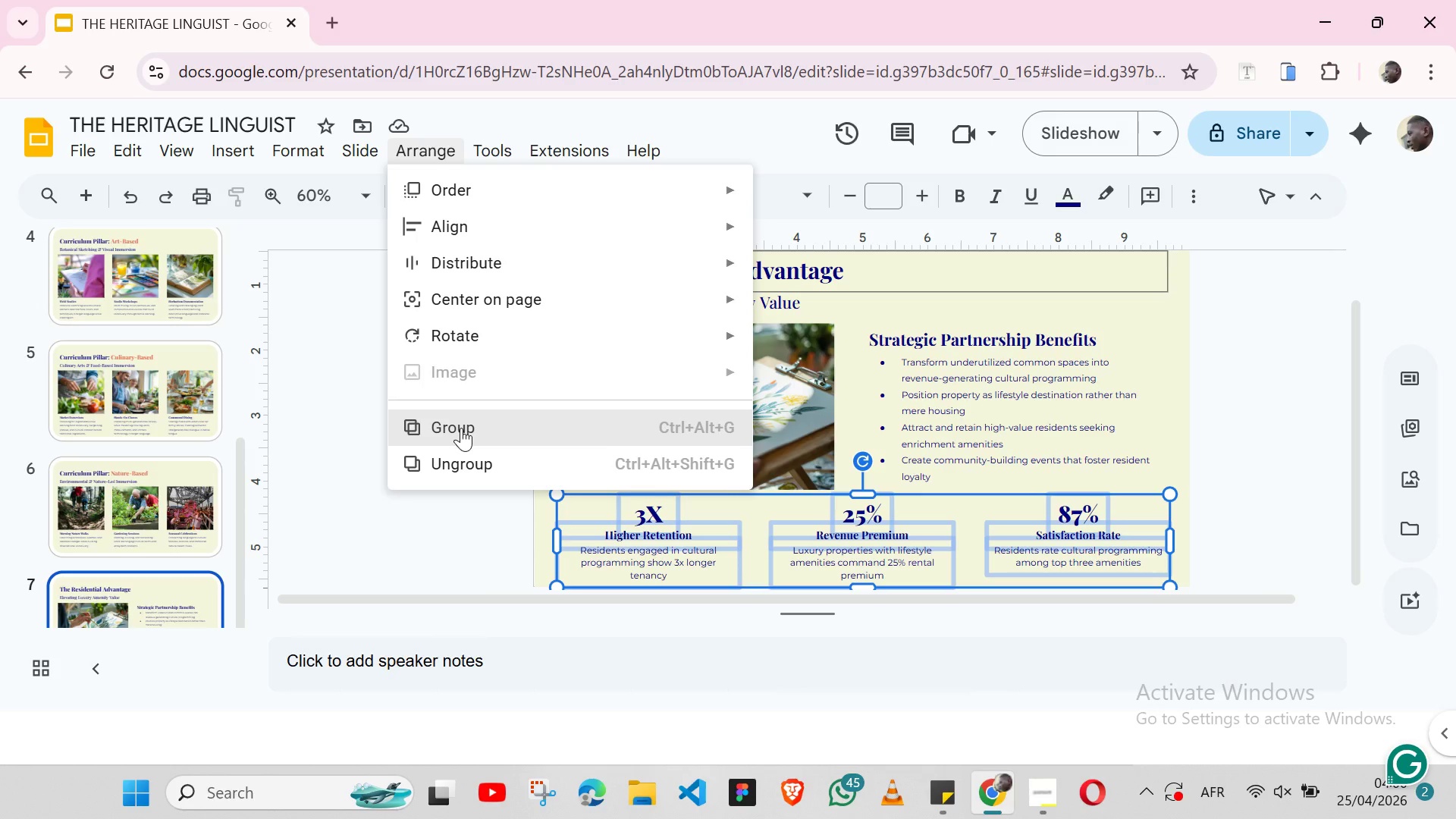 
left_click([461, 428])
 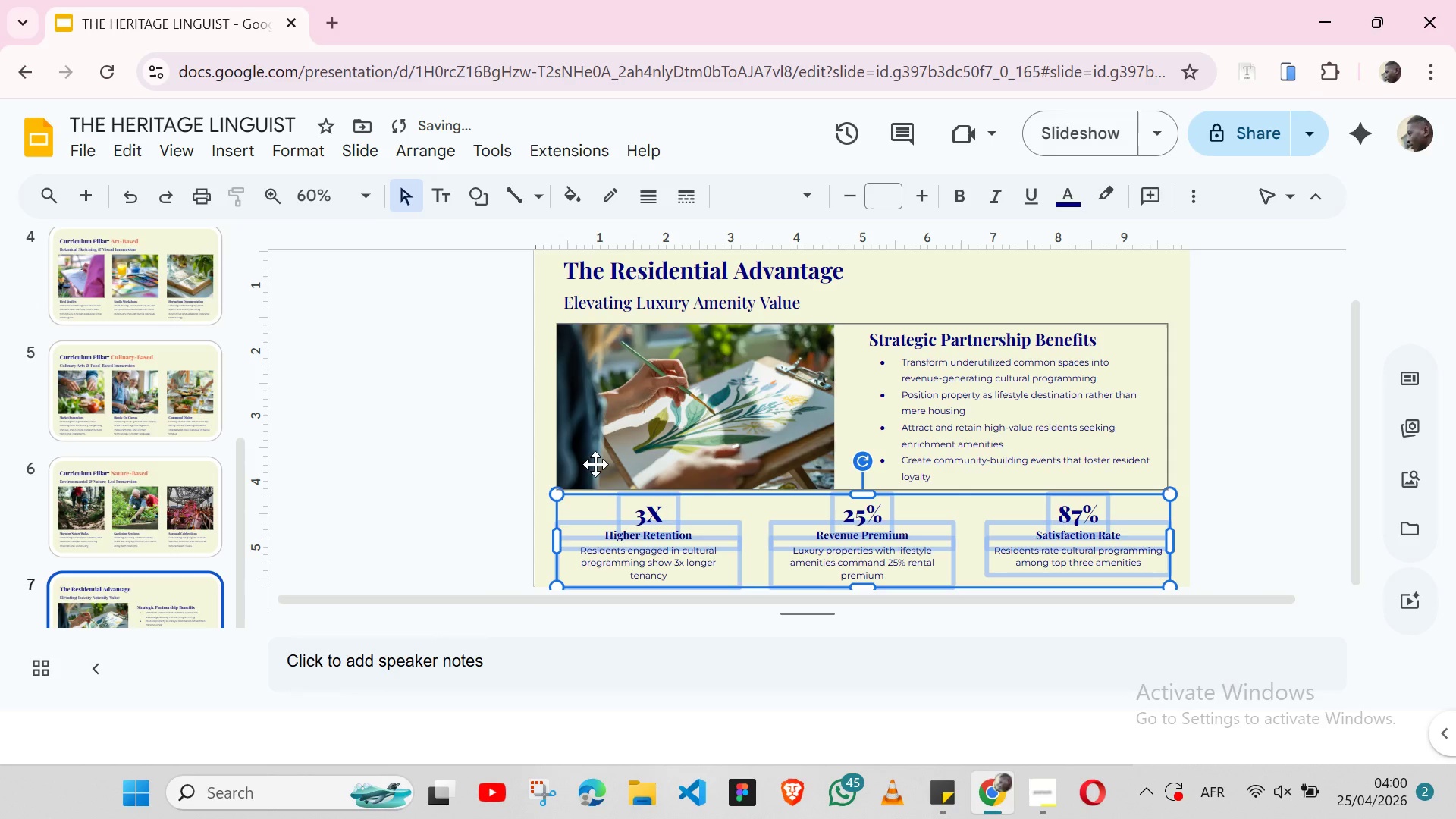 
key(ArrowUp)
 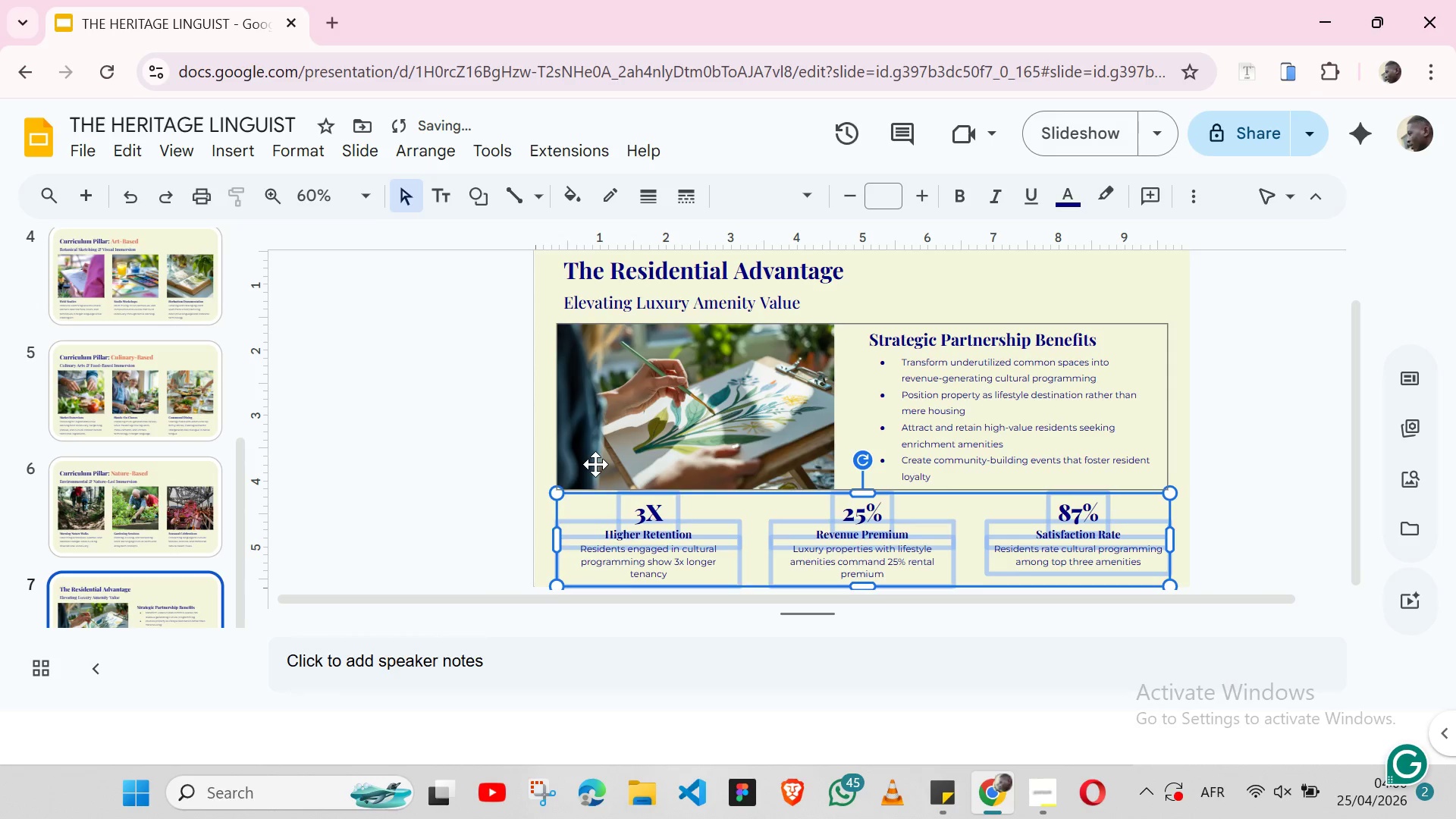 
key(ArrowUp)
 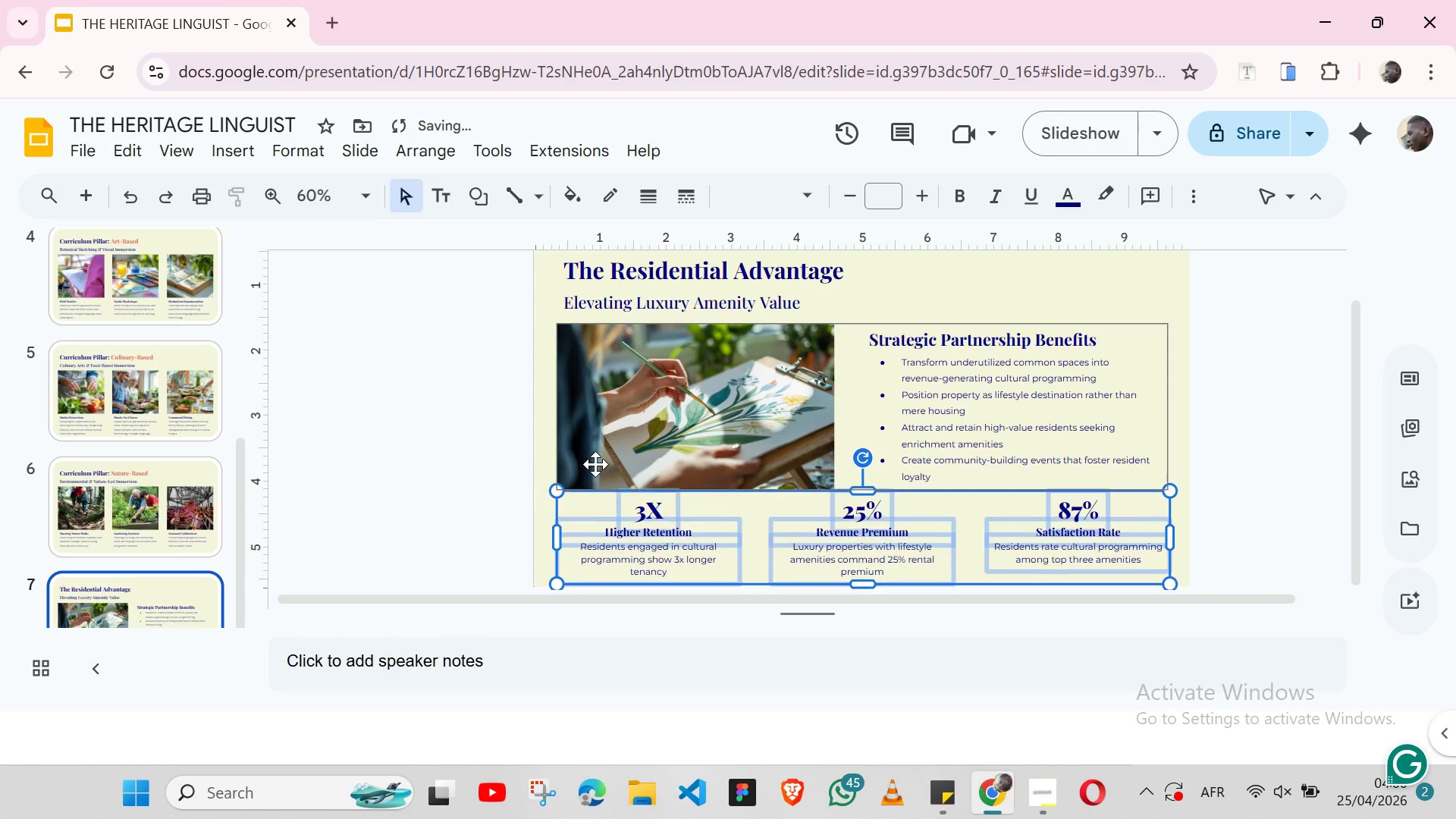 
key(ArrowUp)
 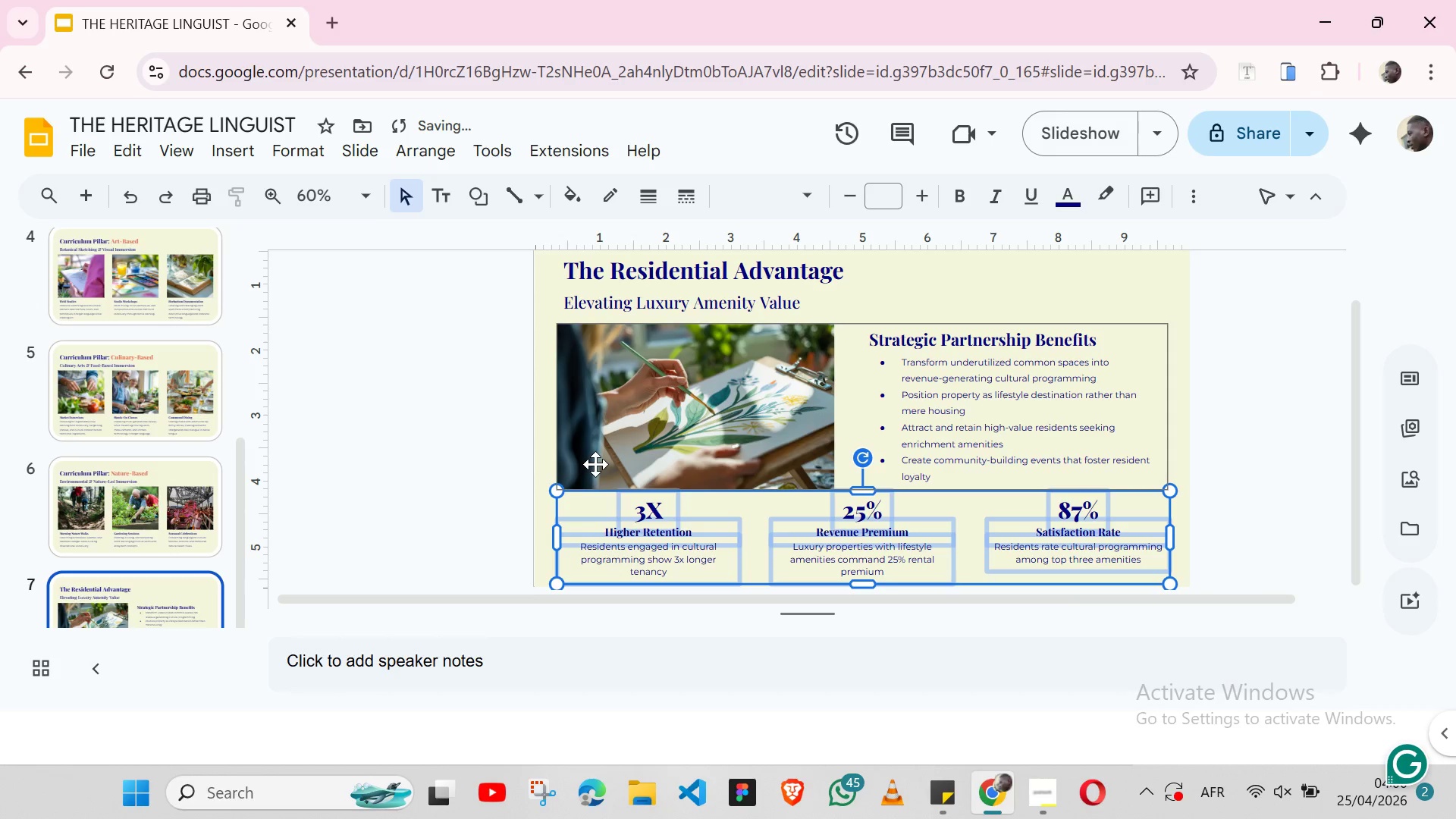 
key(ArrowUp)
 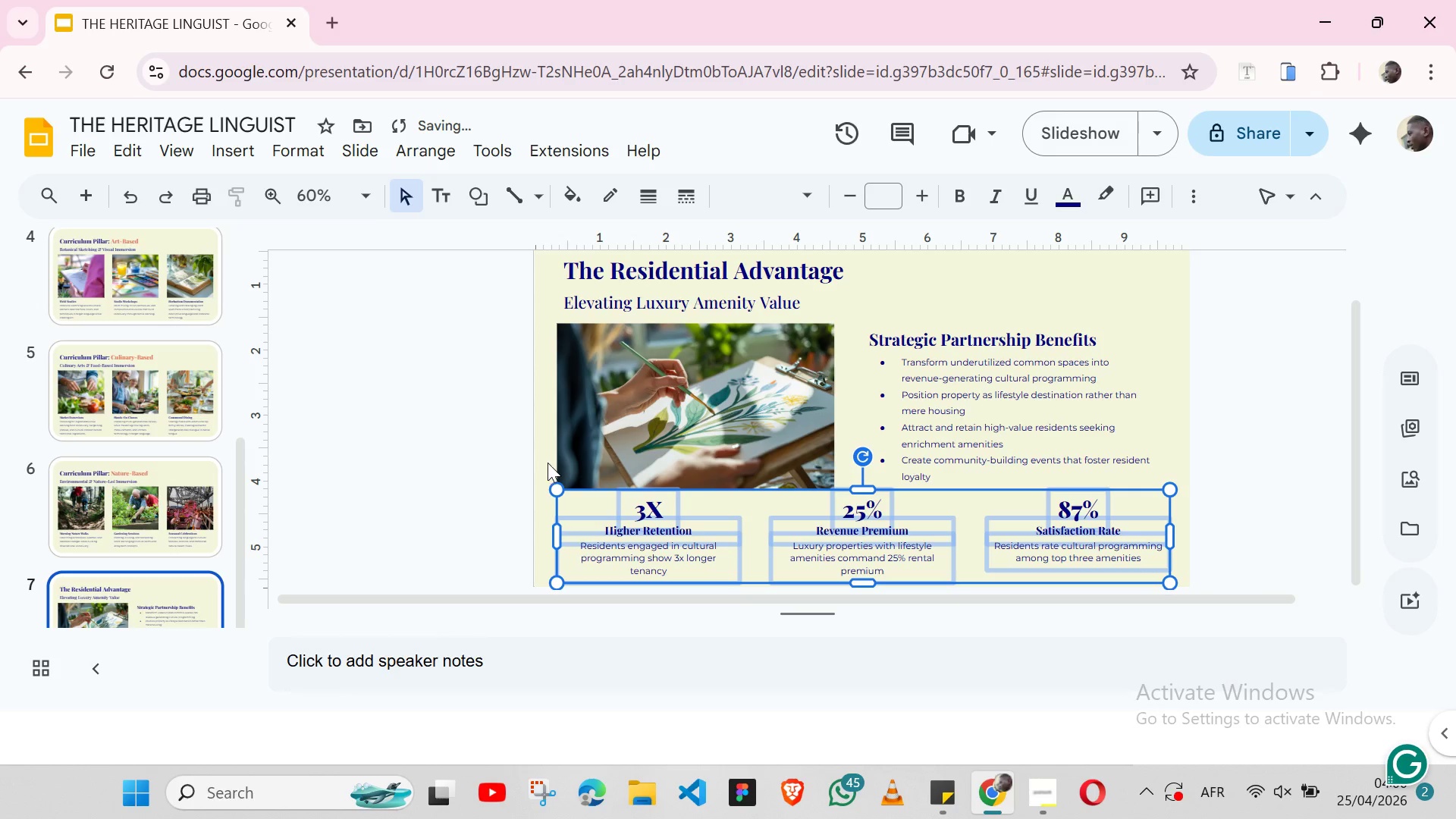 
left_click([548, 463])
 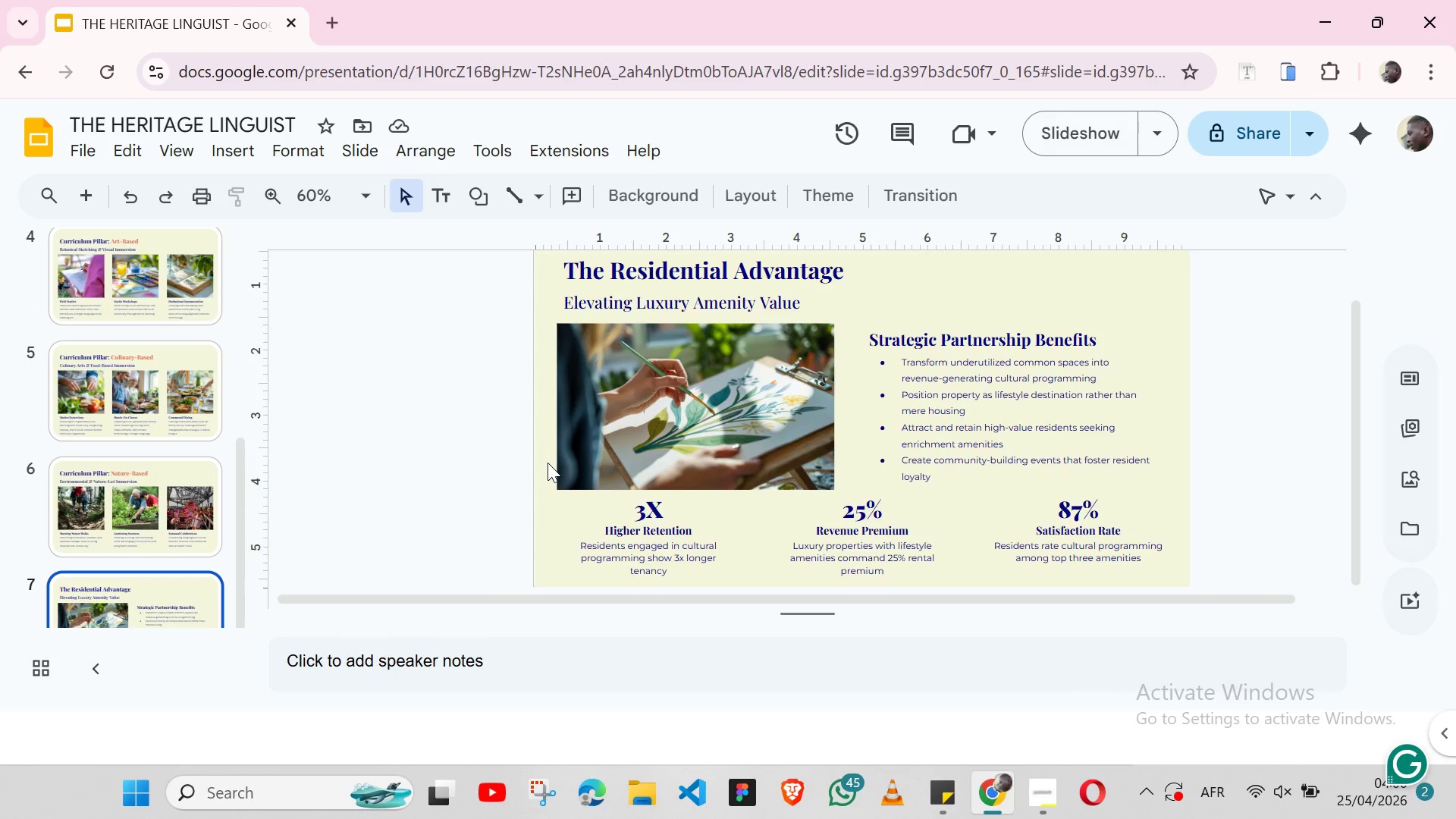 
wait(10.12)
 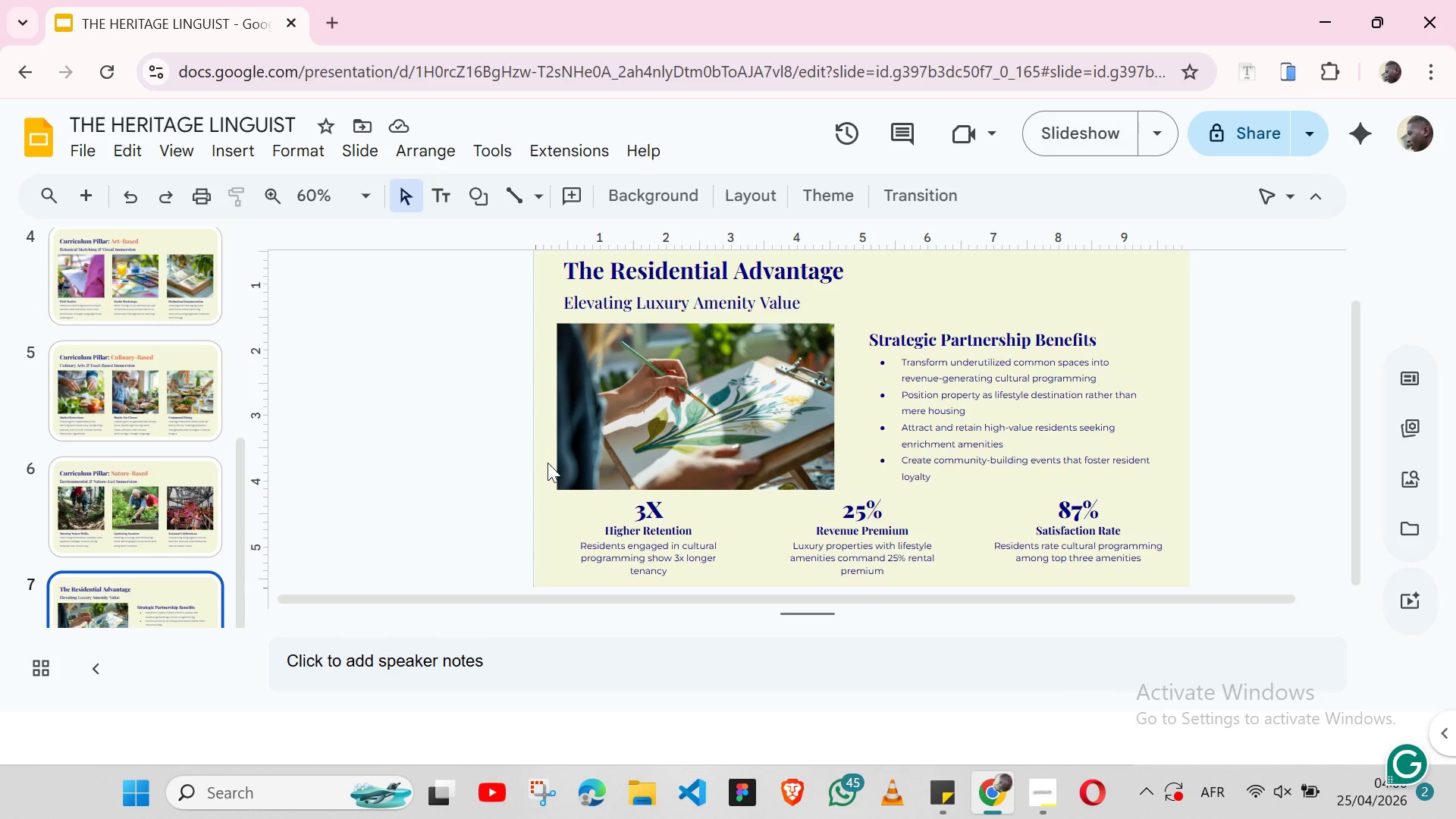 
double_click([739, 422])
 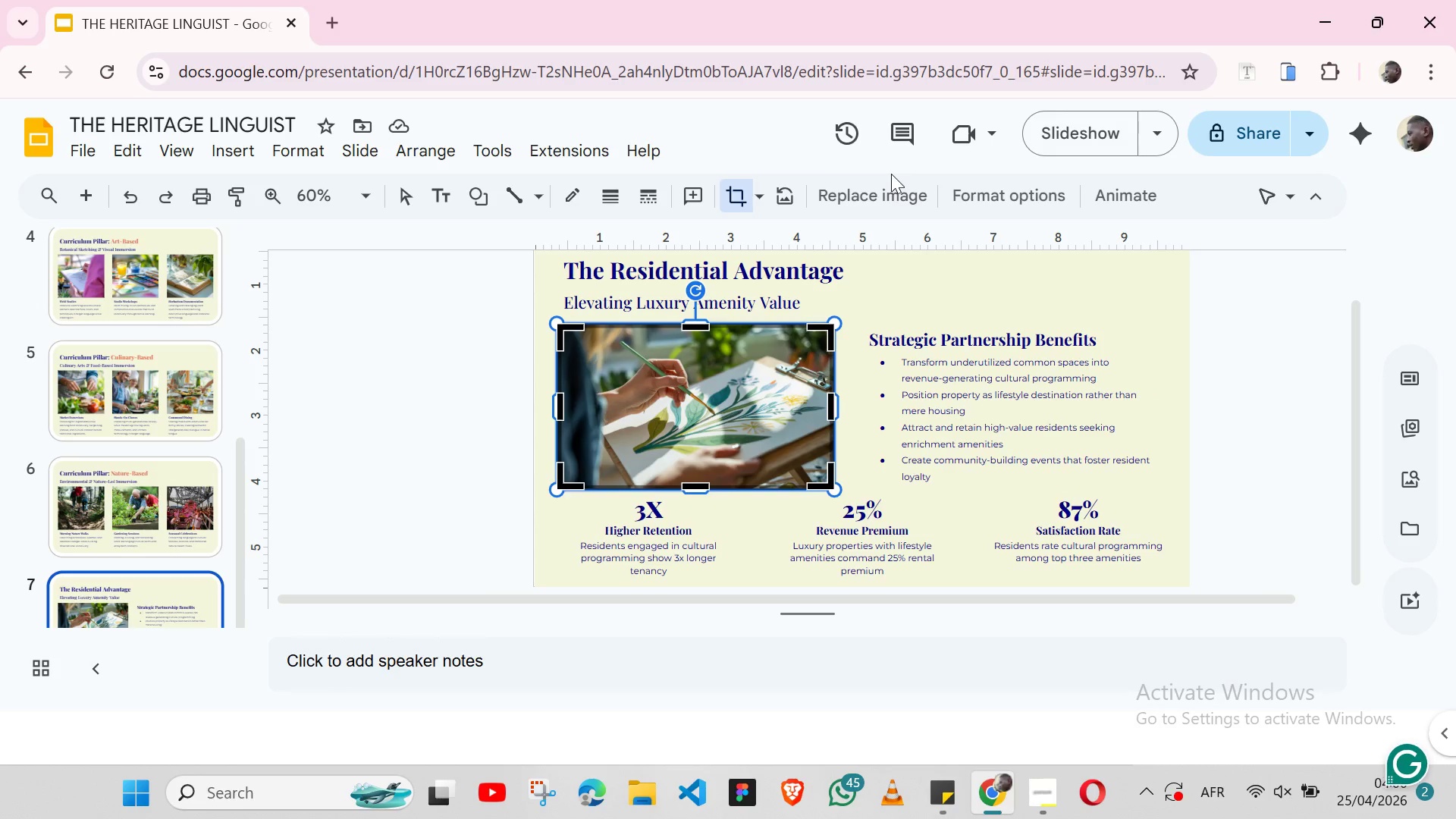 
left_click([875, 196])
 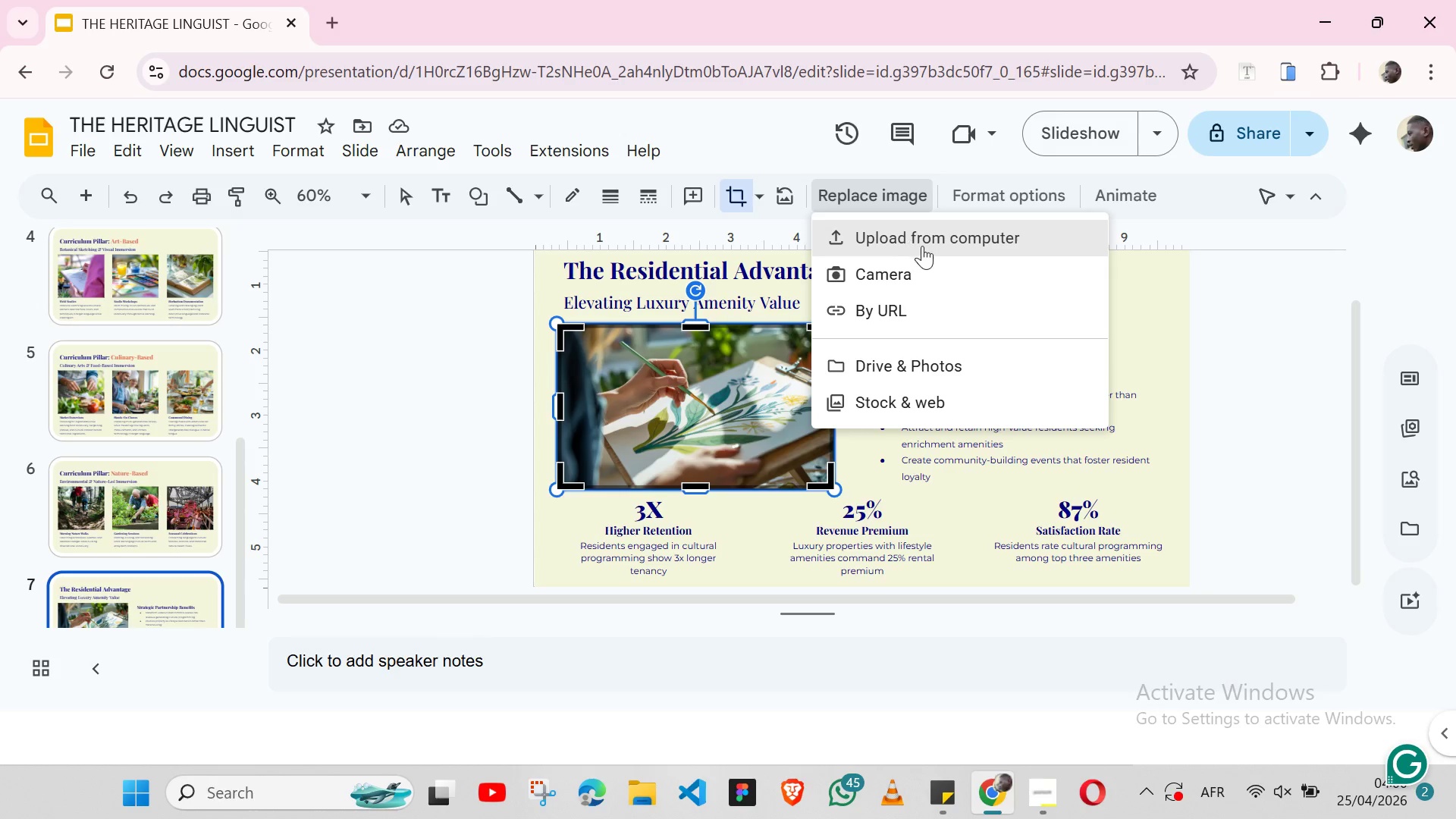 
left_click([926, 237])
 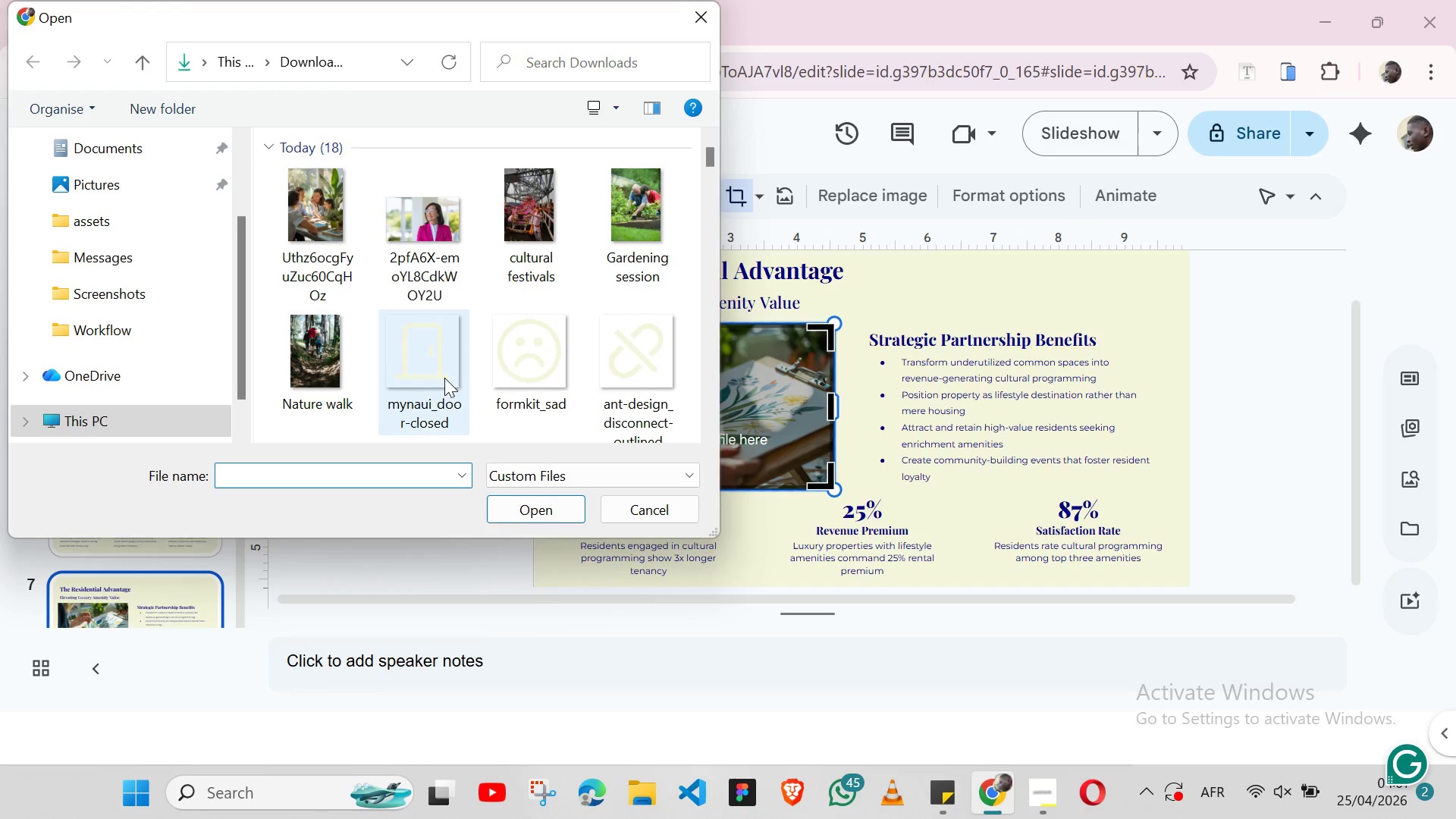 
scroll: coordinate [444, 378], scroll_direction: down, amount: 1.0
 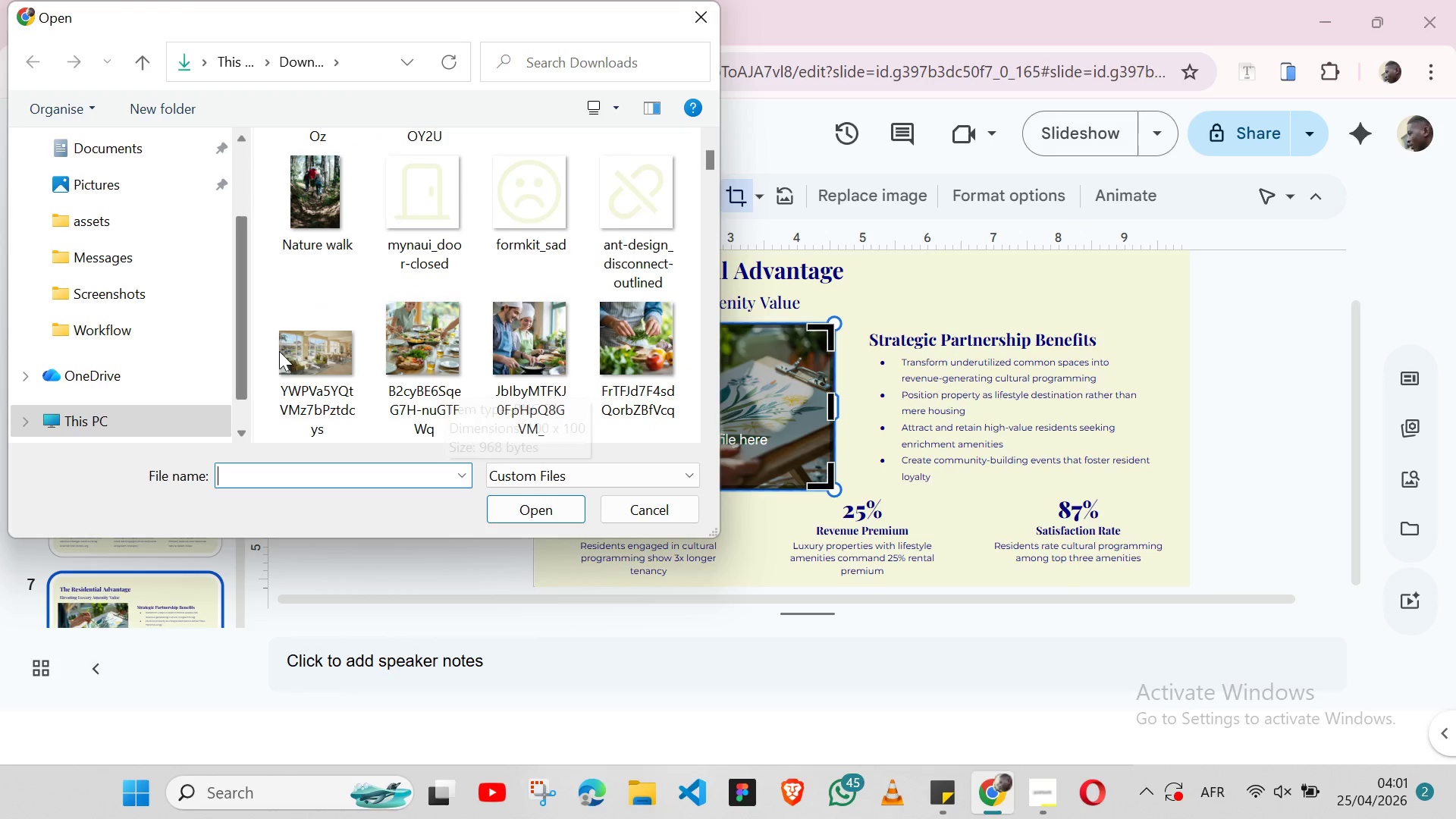 
left_click([324, 360])
 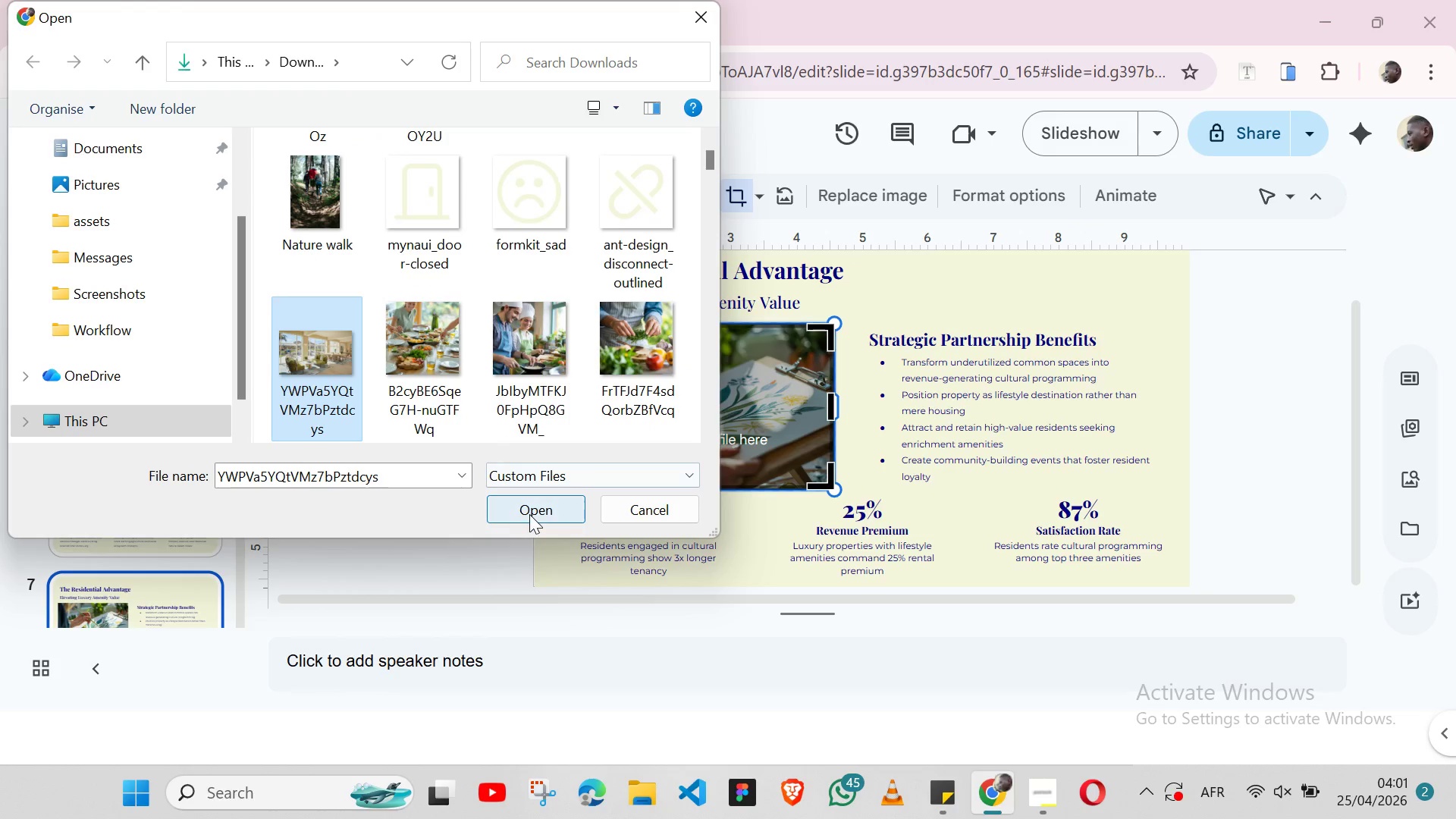 
left_click([529, 514])
 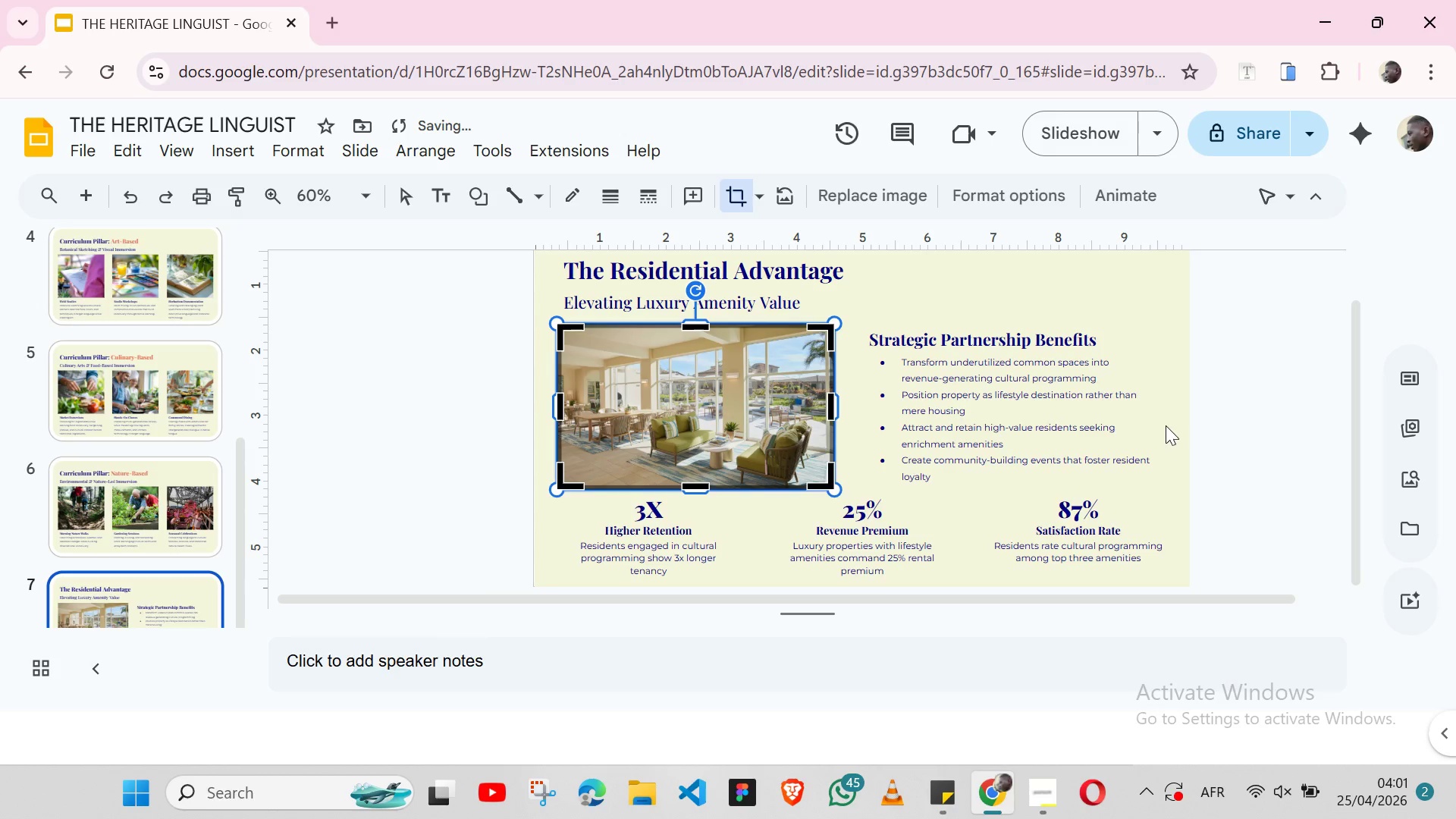 
left_click([1265, 368])
 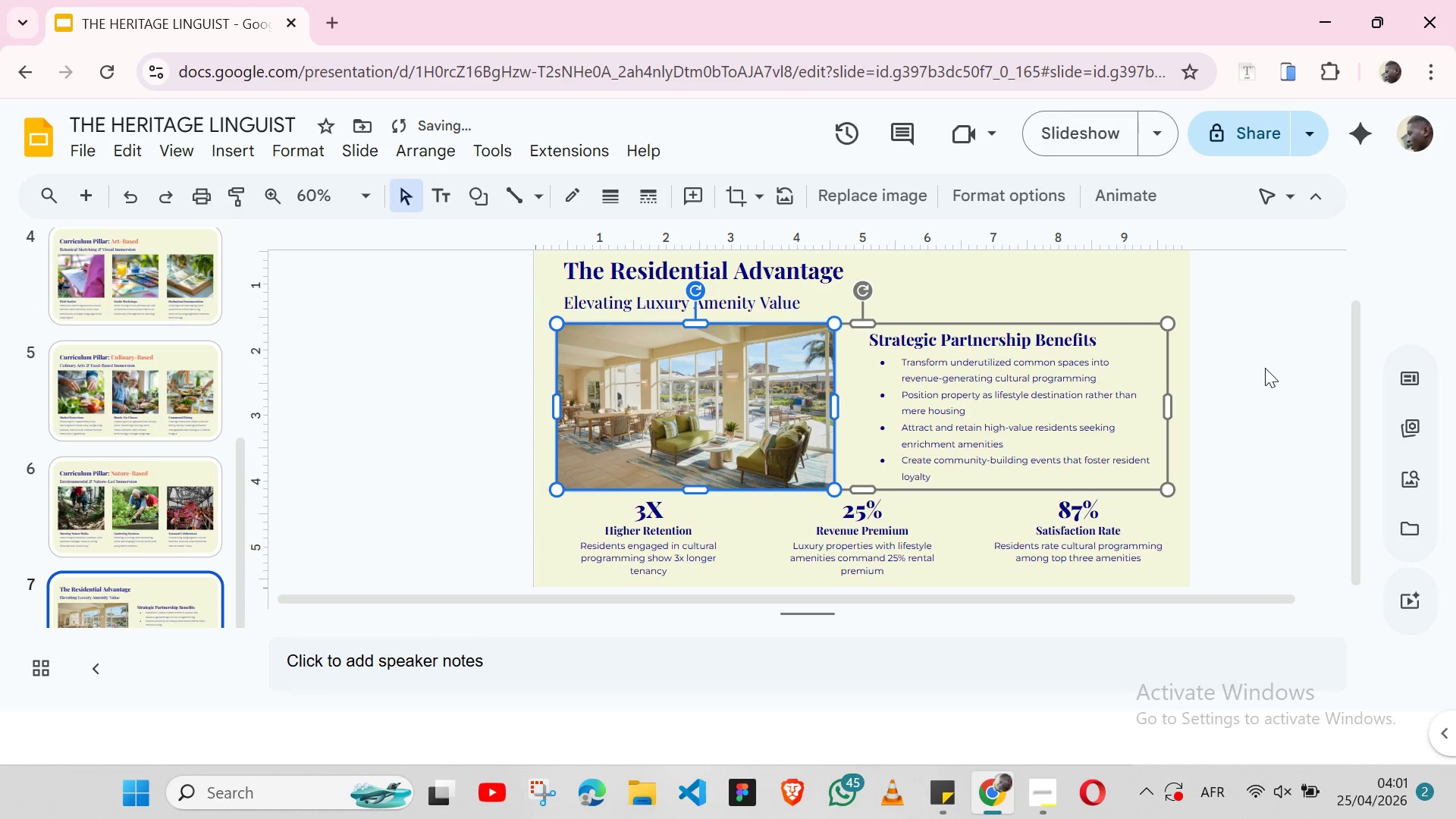 
left_click([1265, 368])
 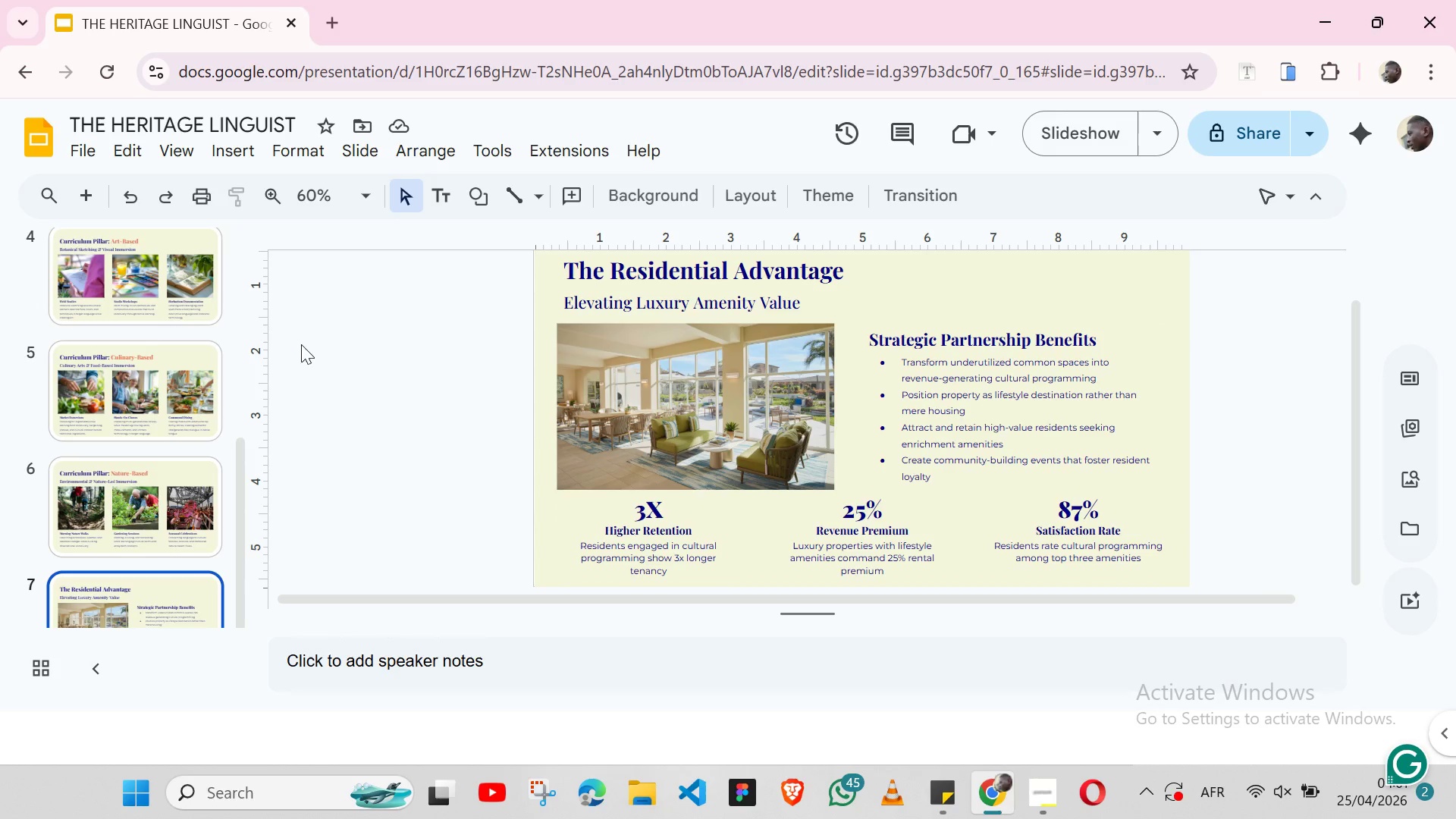 
wait(18.44)
 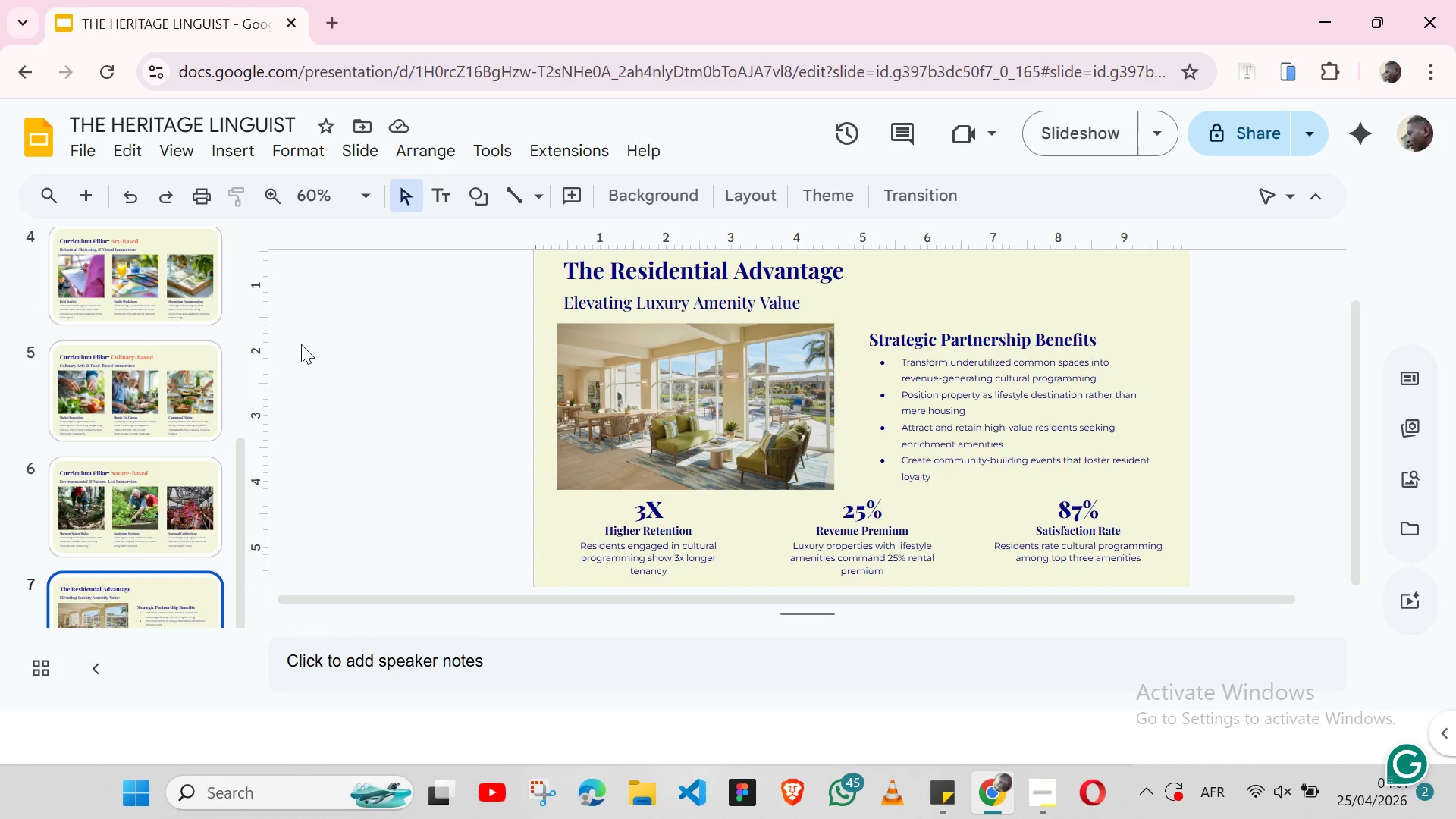 
left_click([108, 300])
 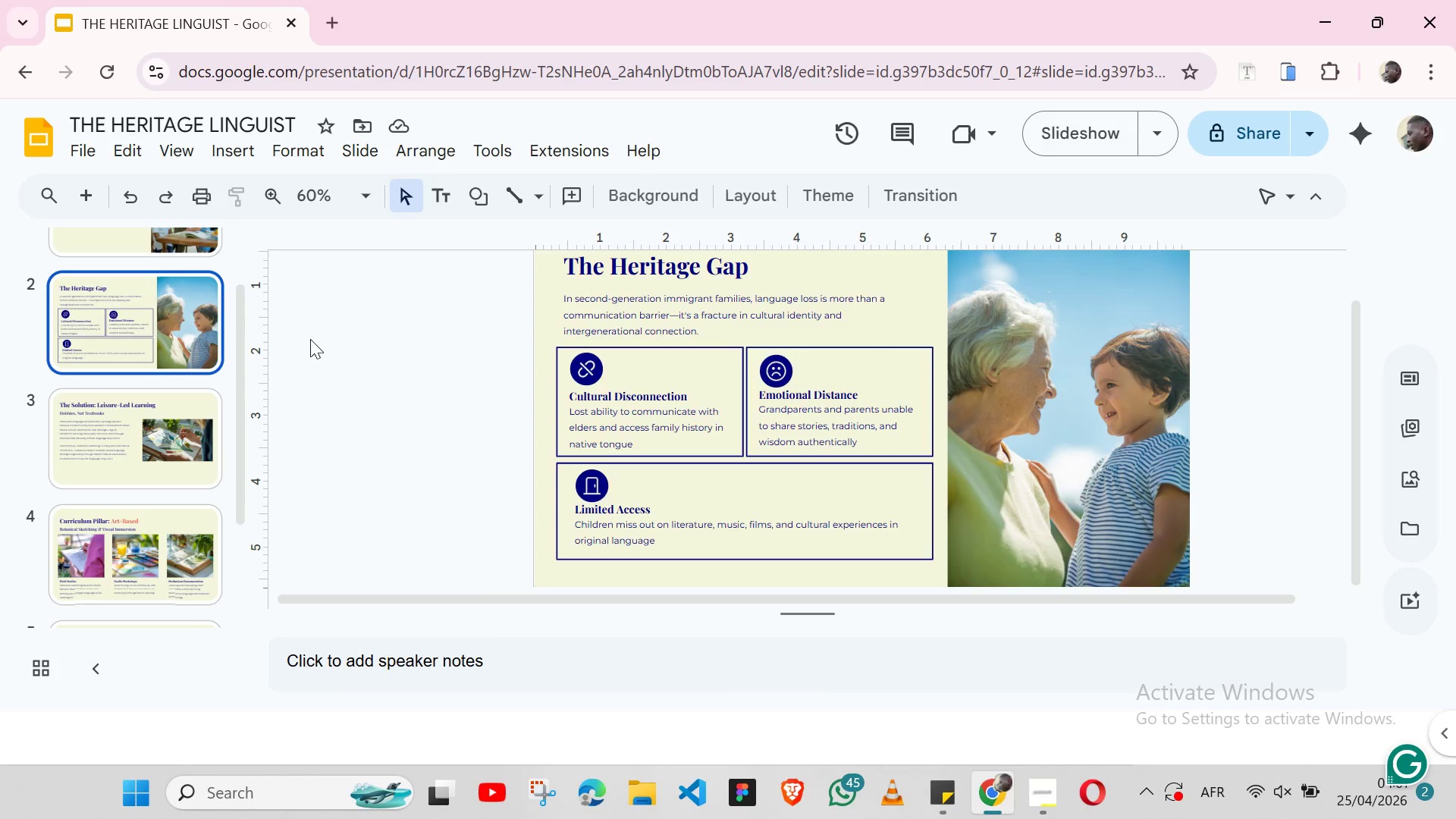 
left_click([689, 370])
 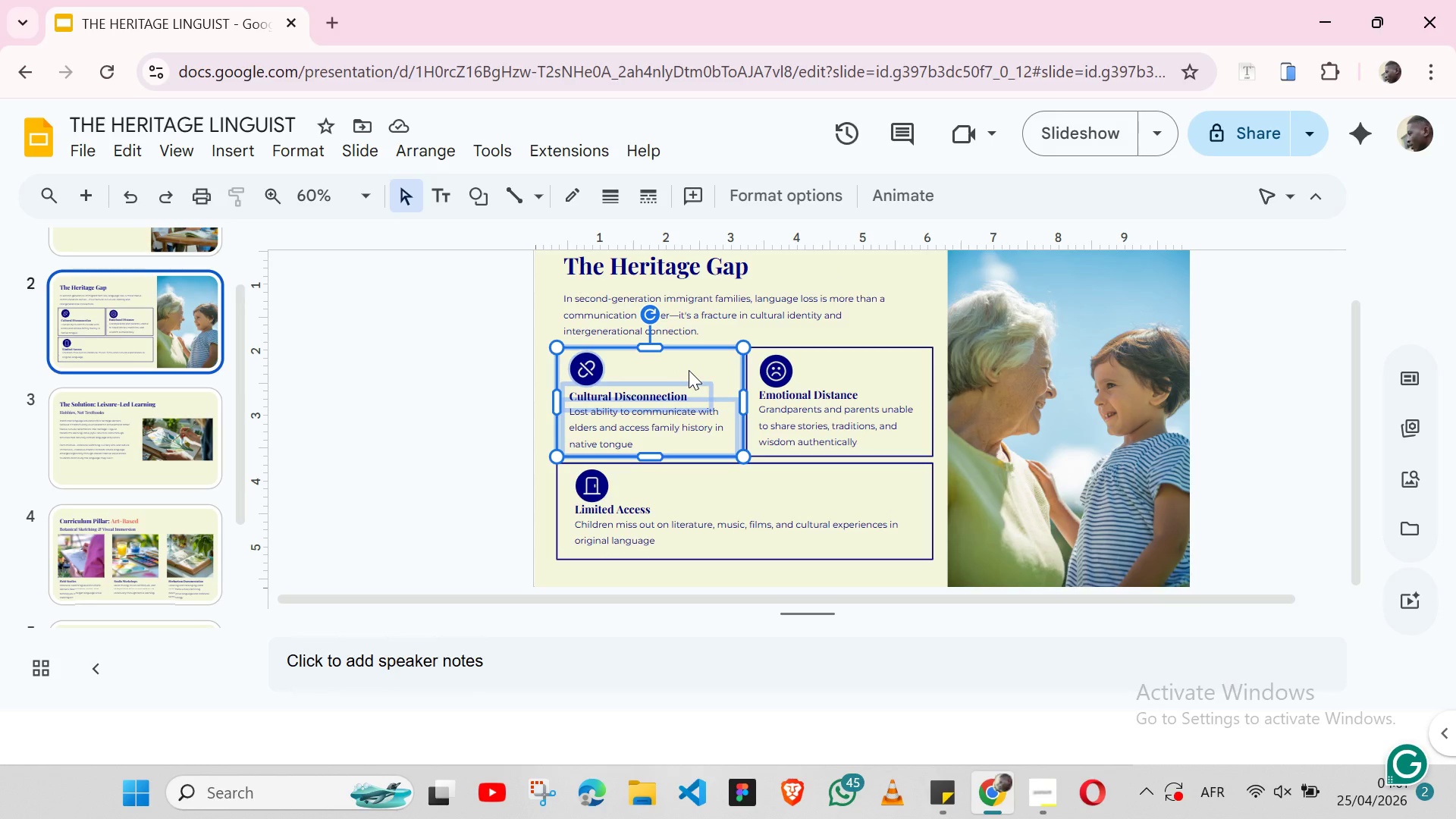 
hold_key(key=ControlLeft, duration=0.42)
 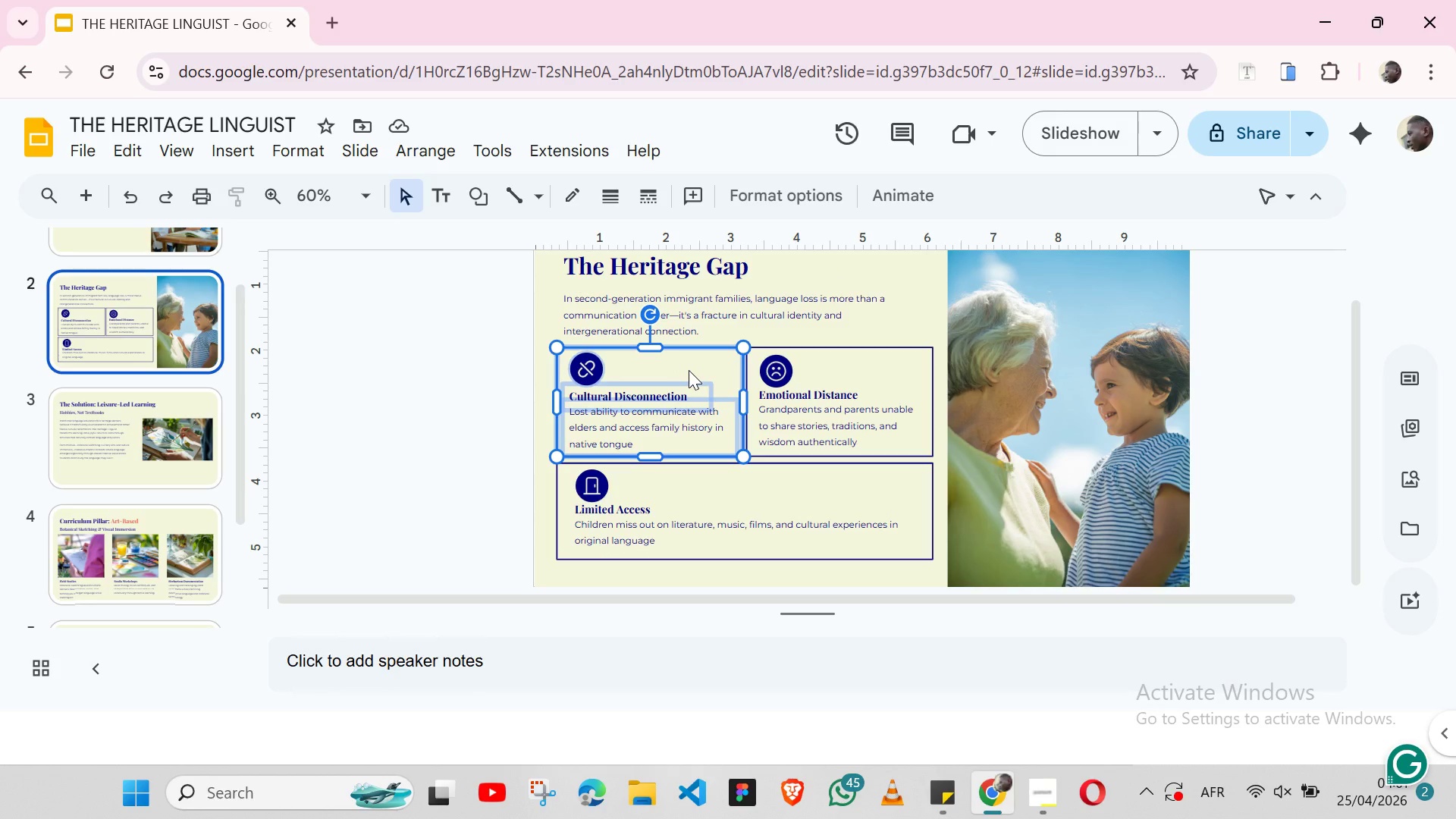 
key(Control+C)
 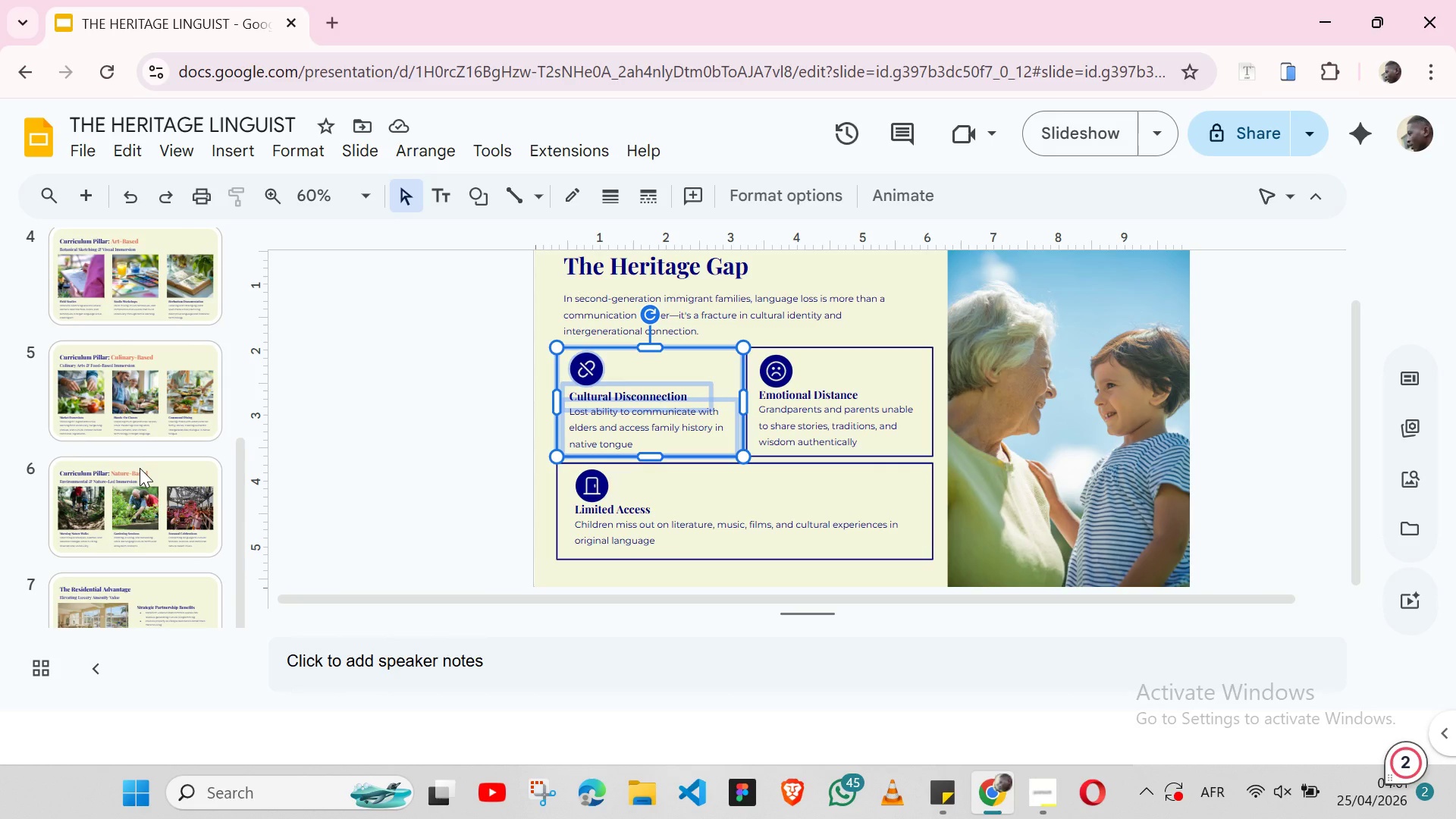 
wait(13.22)
 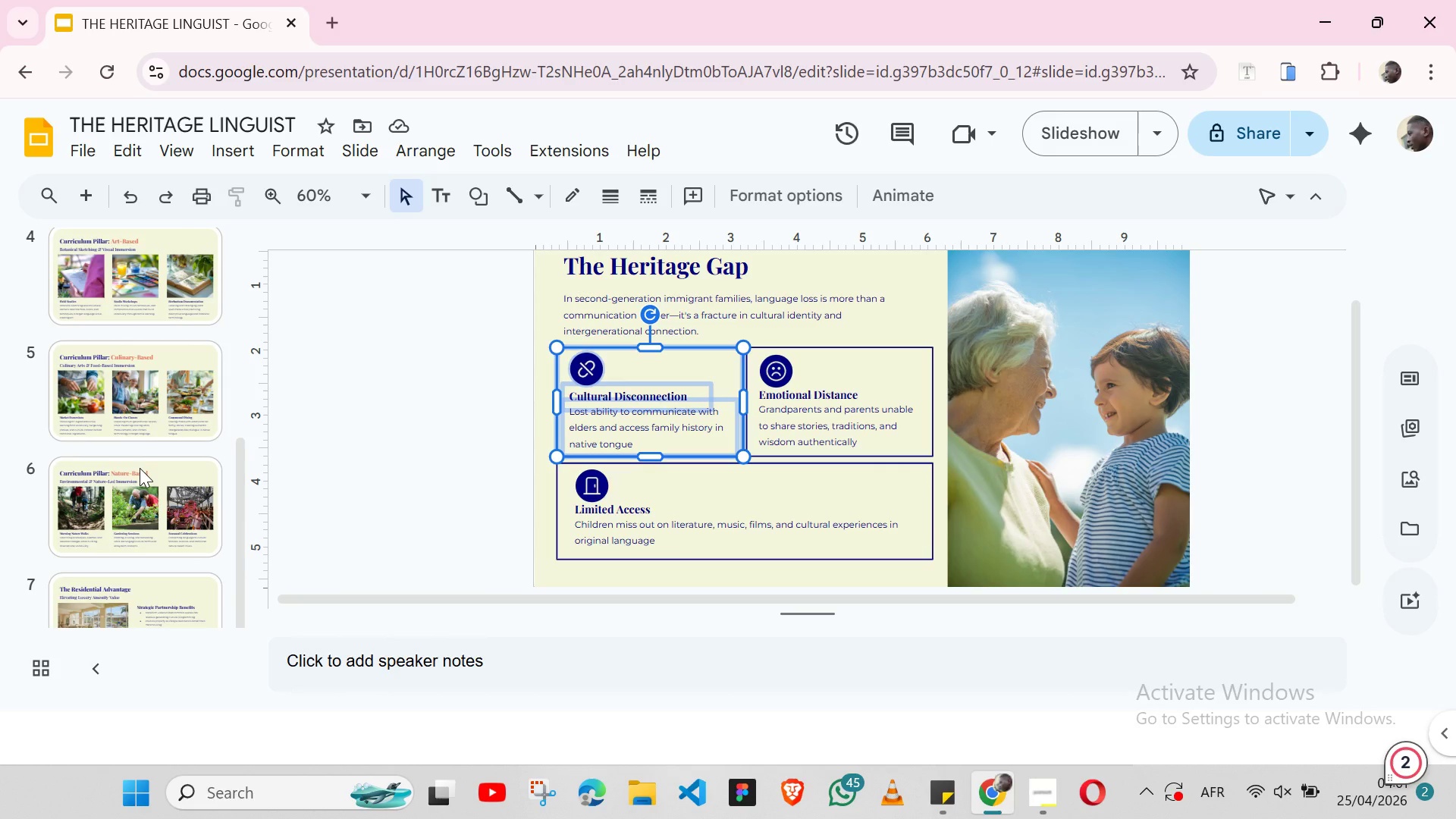 
left_click([146, 606])
 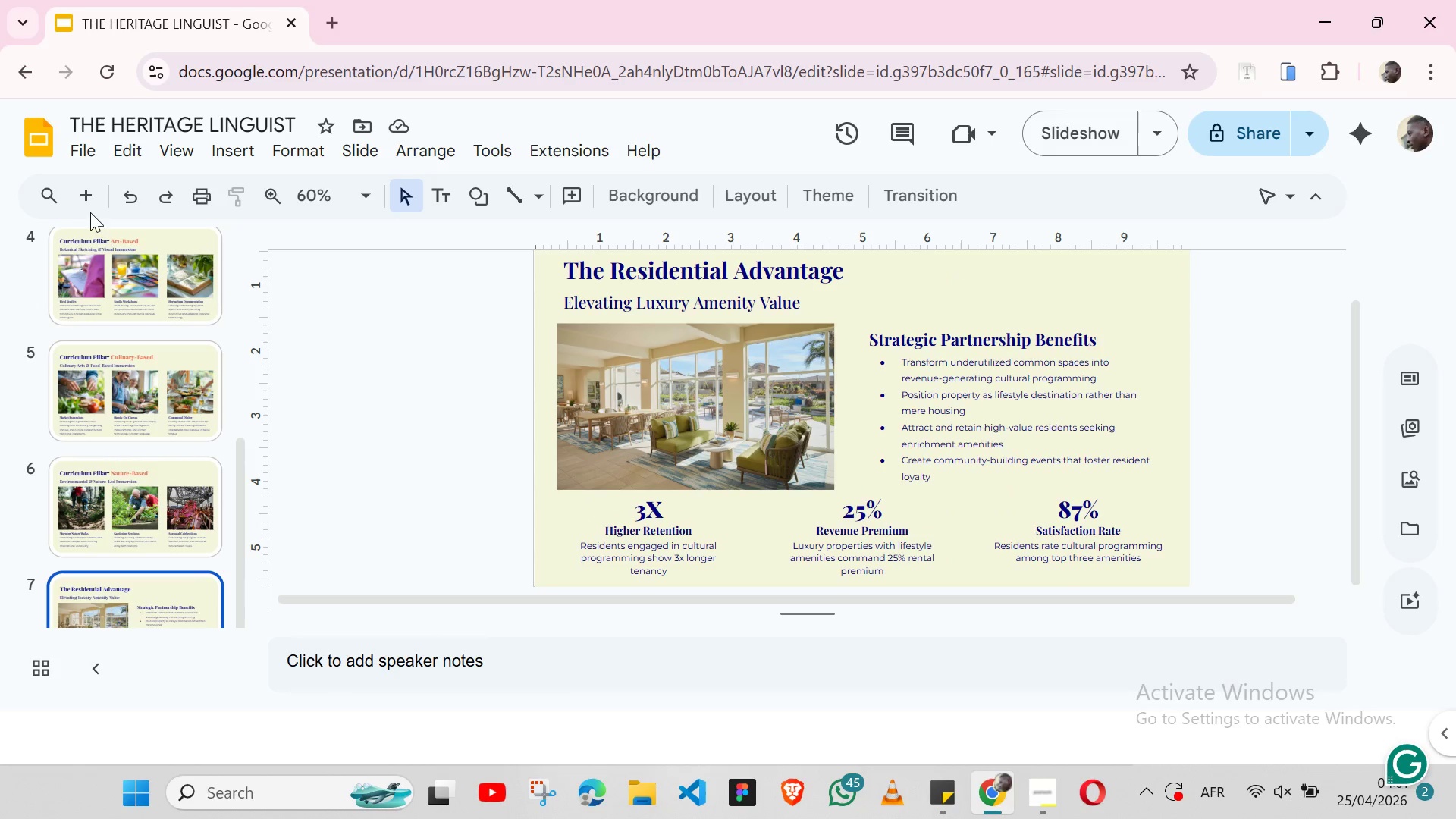 
left_click([92, 200])
 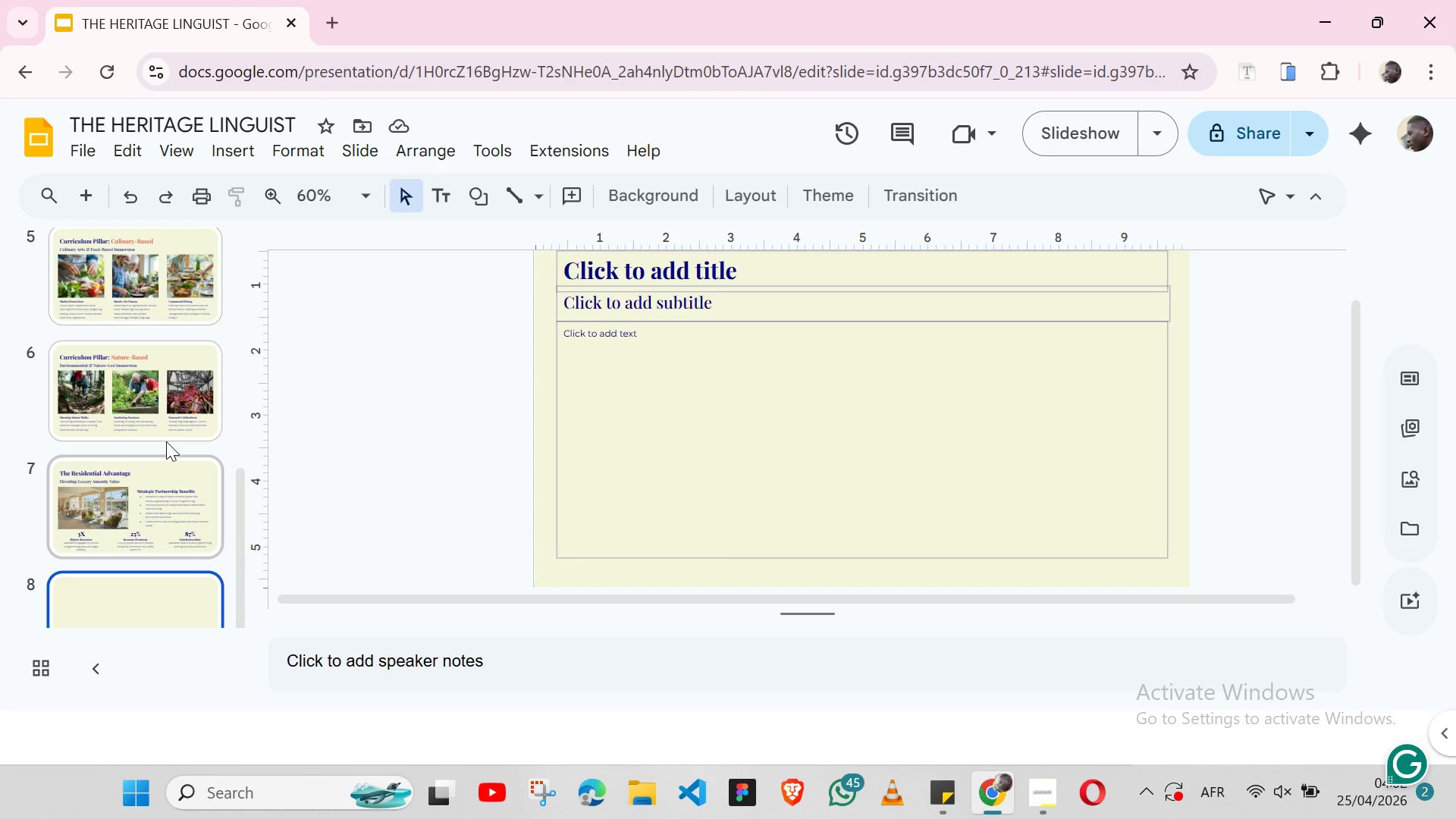 
wait(11.86)
 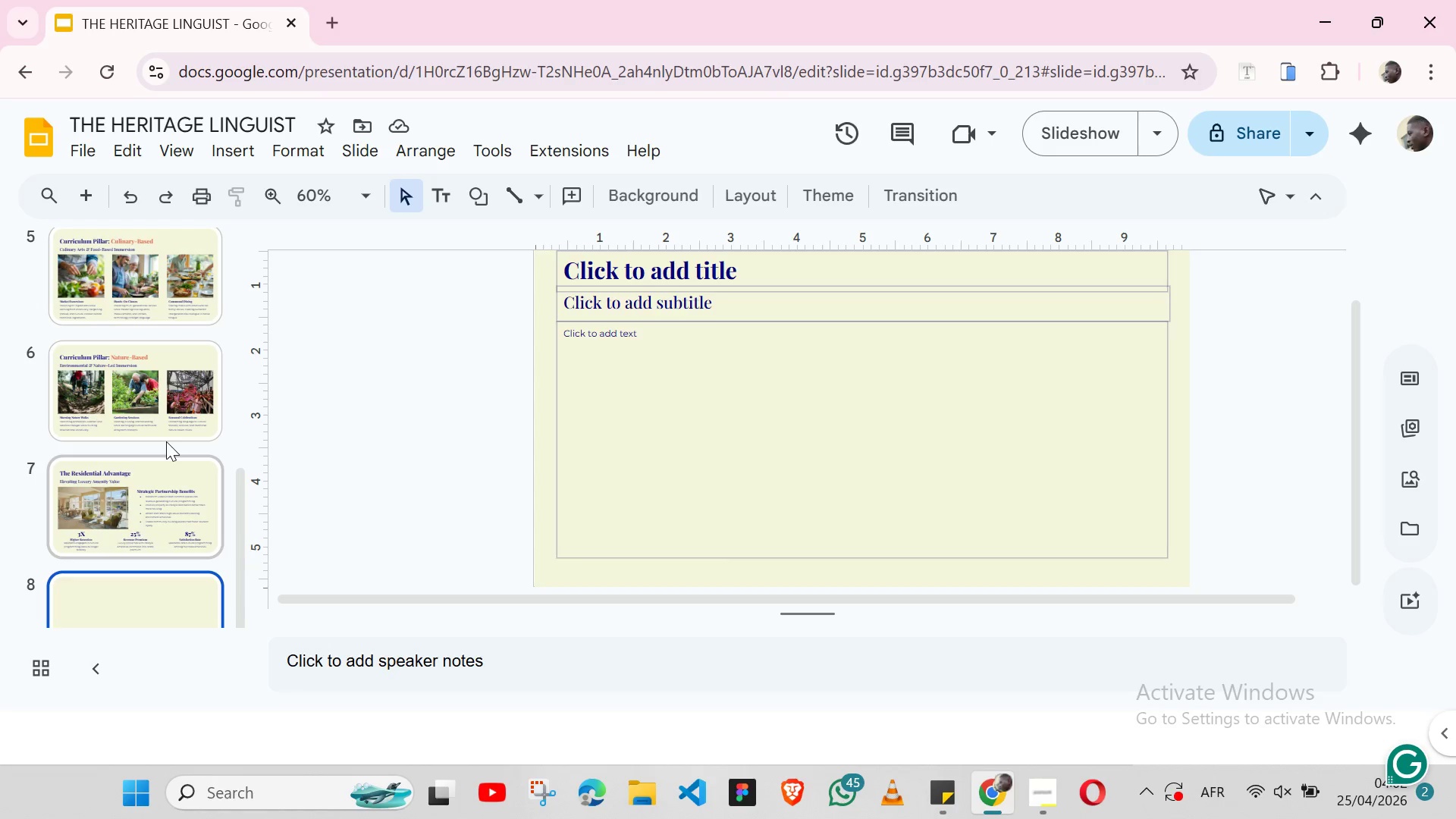 
left_click([87, 461])
 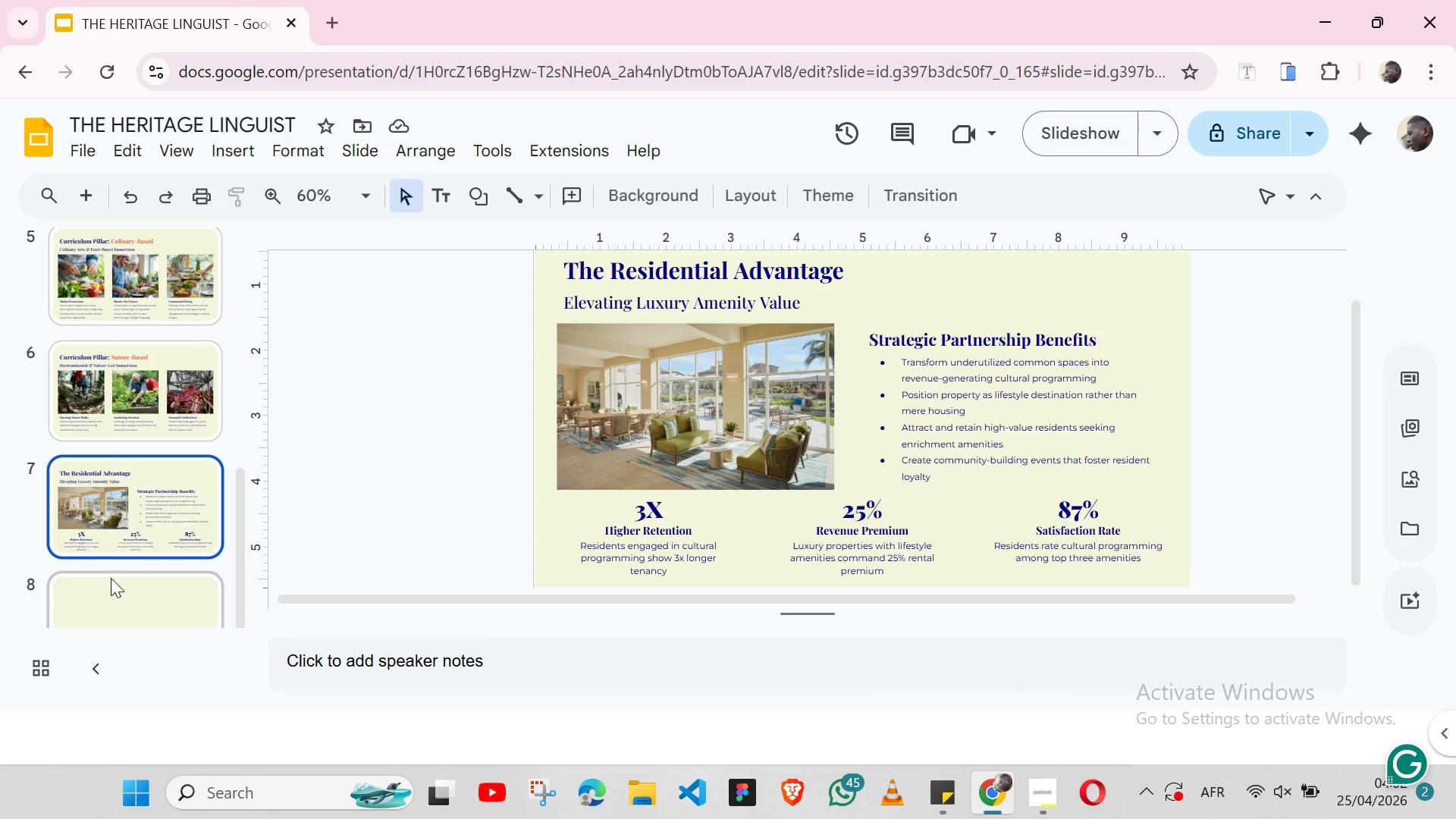 
wait(6.45)
 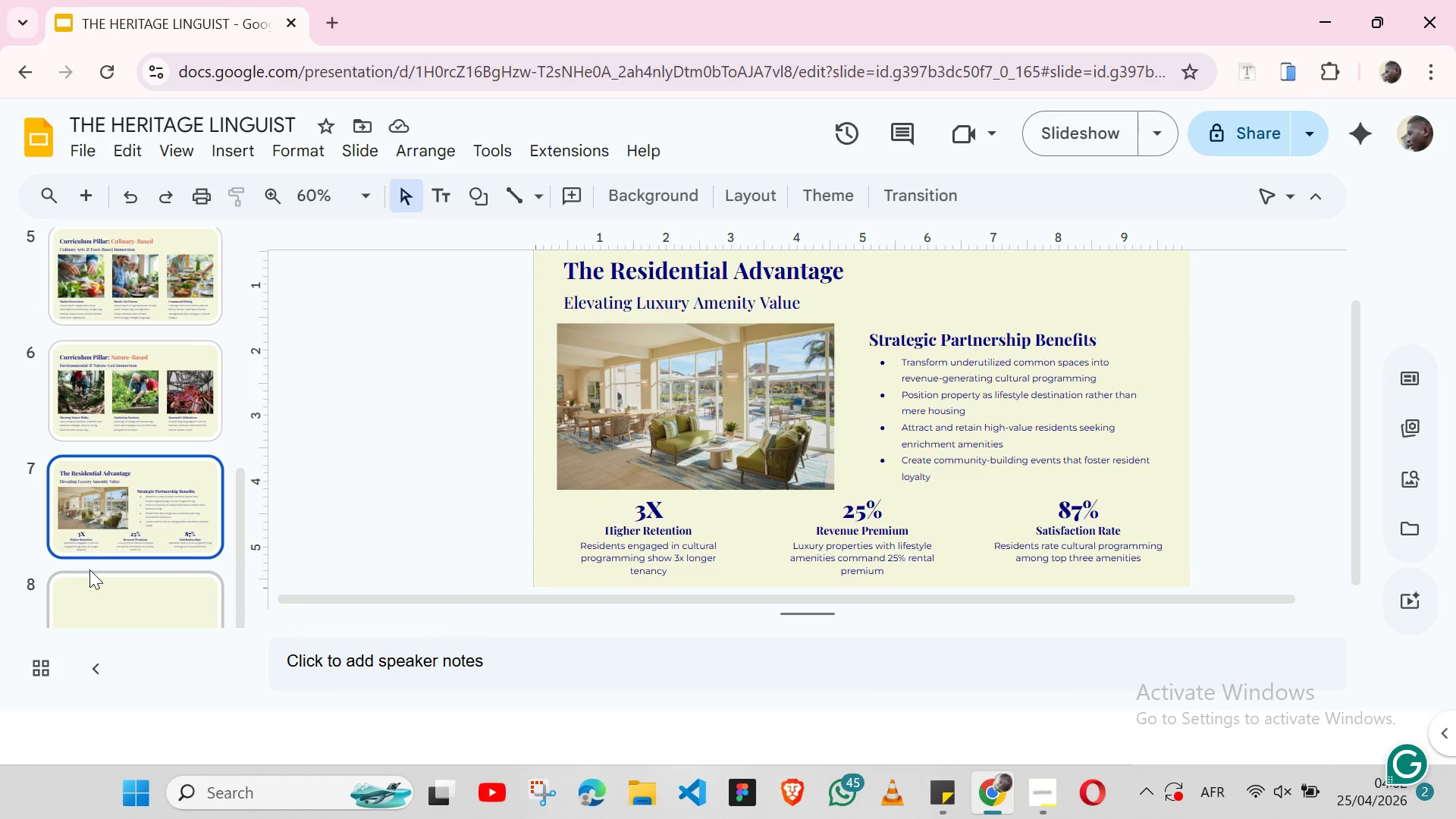 
left_click([111, 578])
 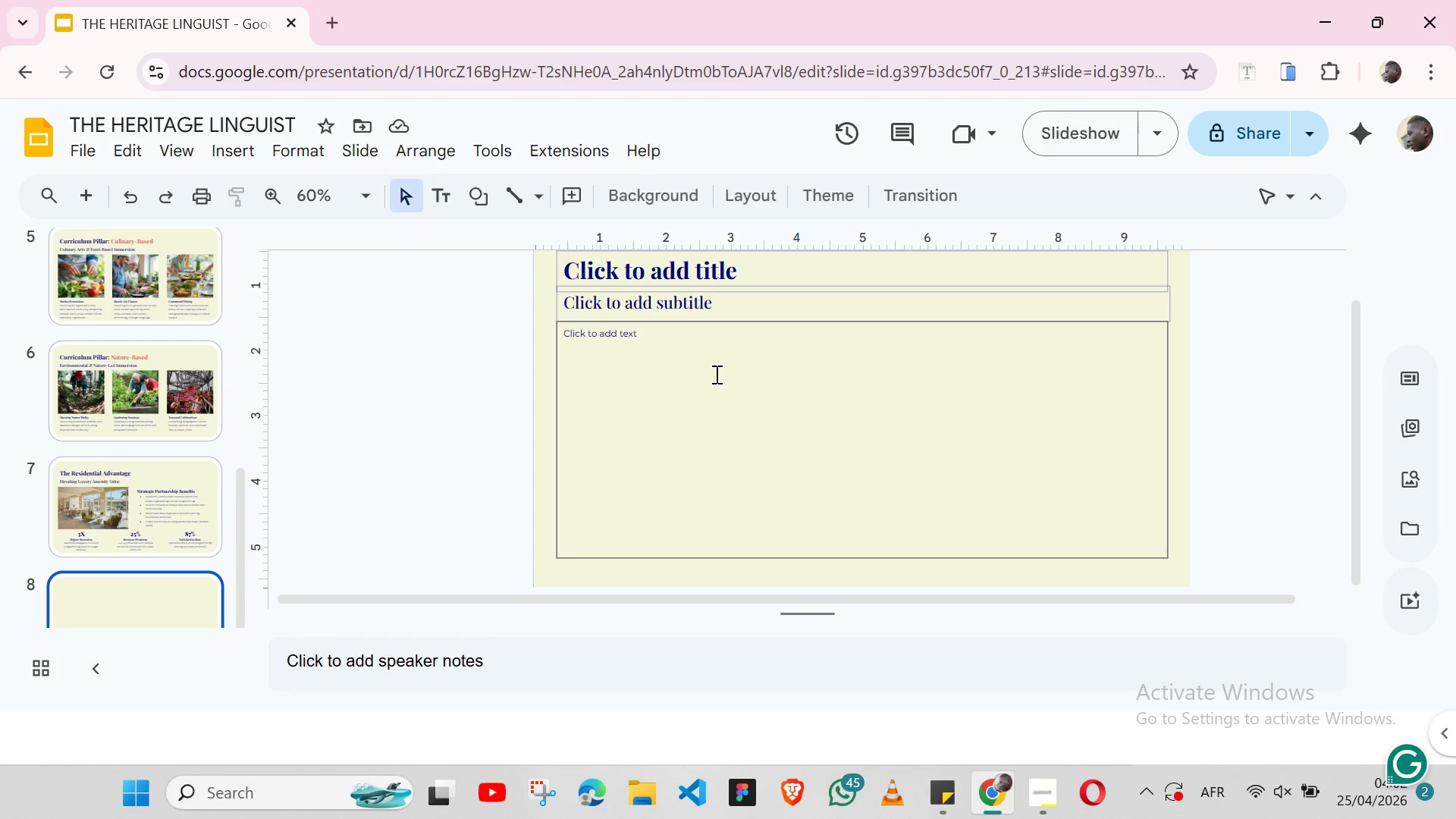 
wait(43.64)
 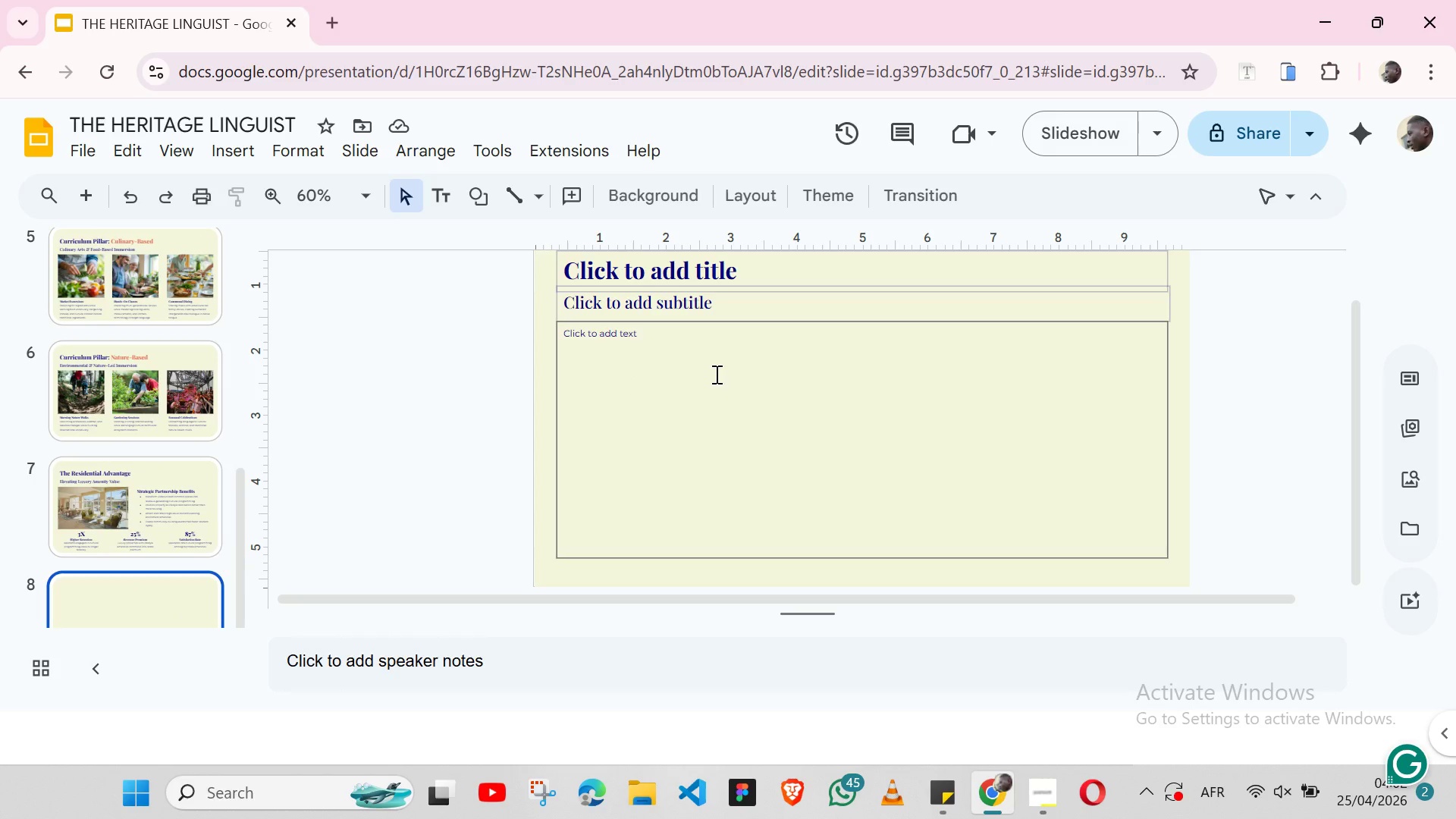 
left_click([535, 518])
 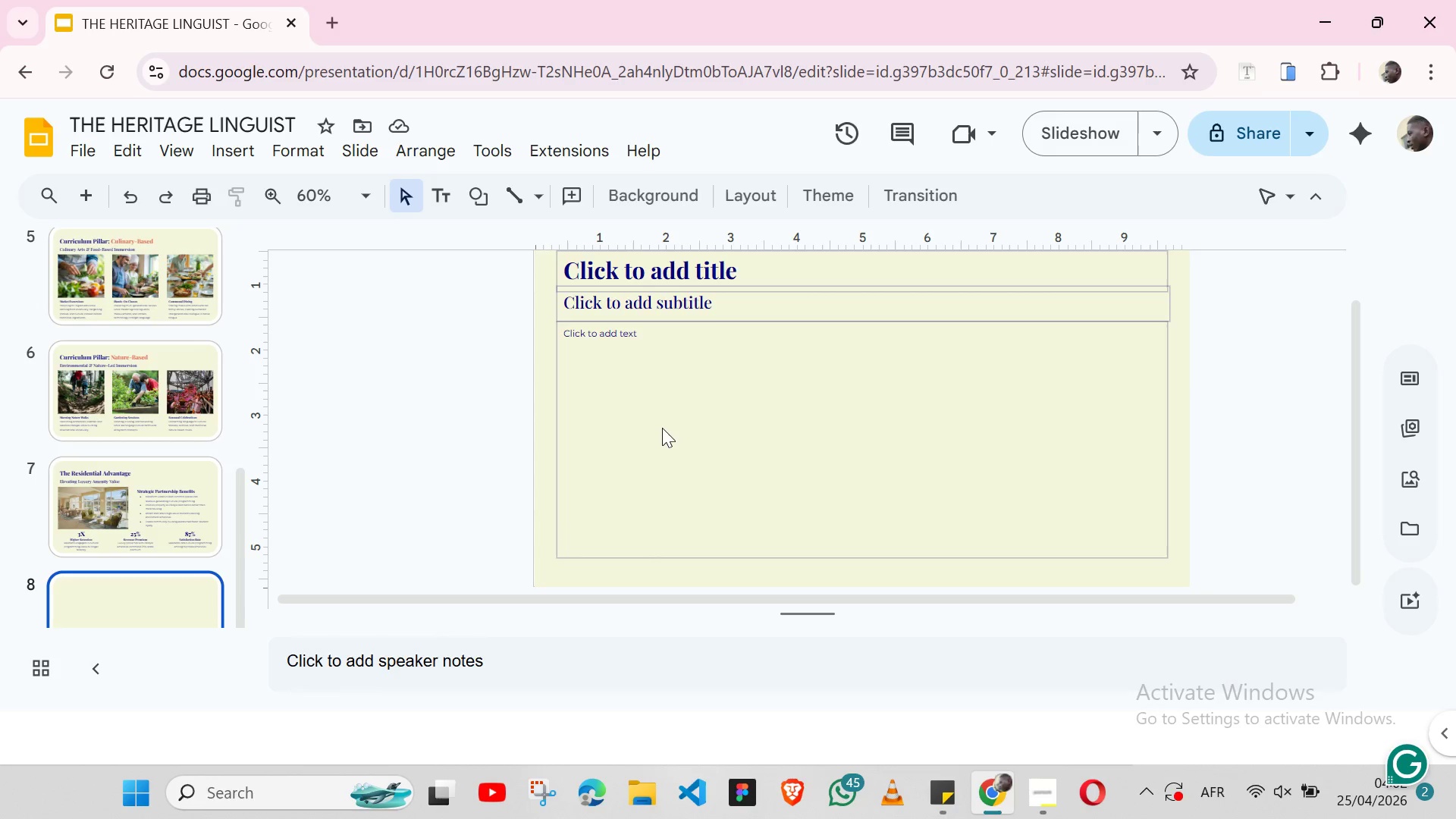 
left_click([662, 428])
 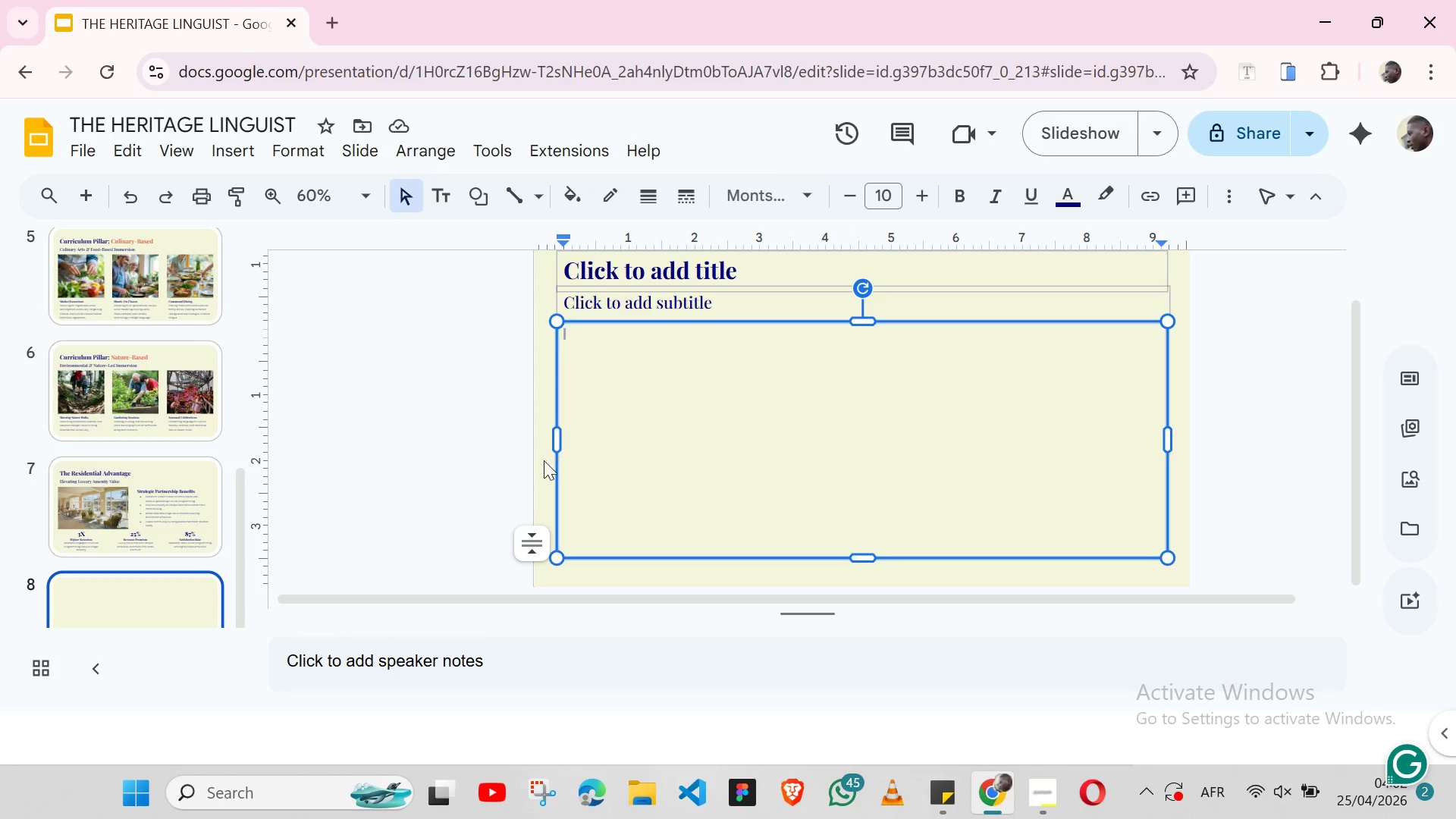 
left_click([544, 460])
 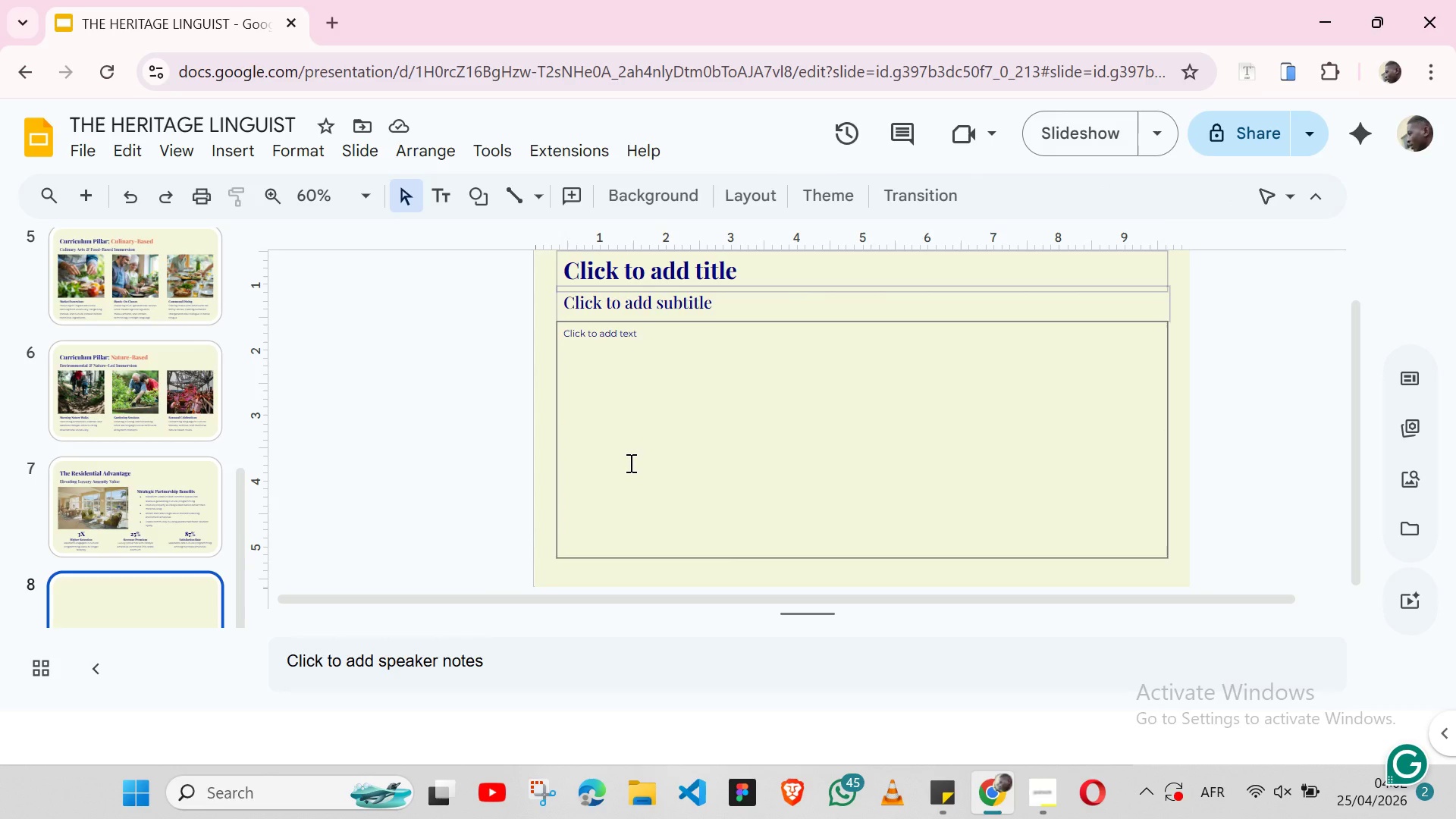 
key(Control+V)
 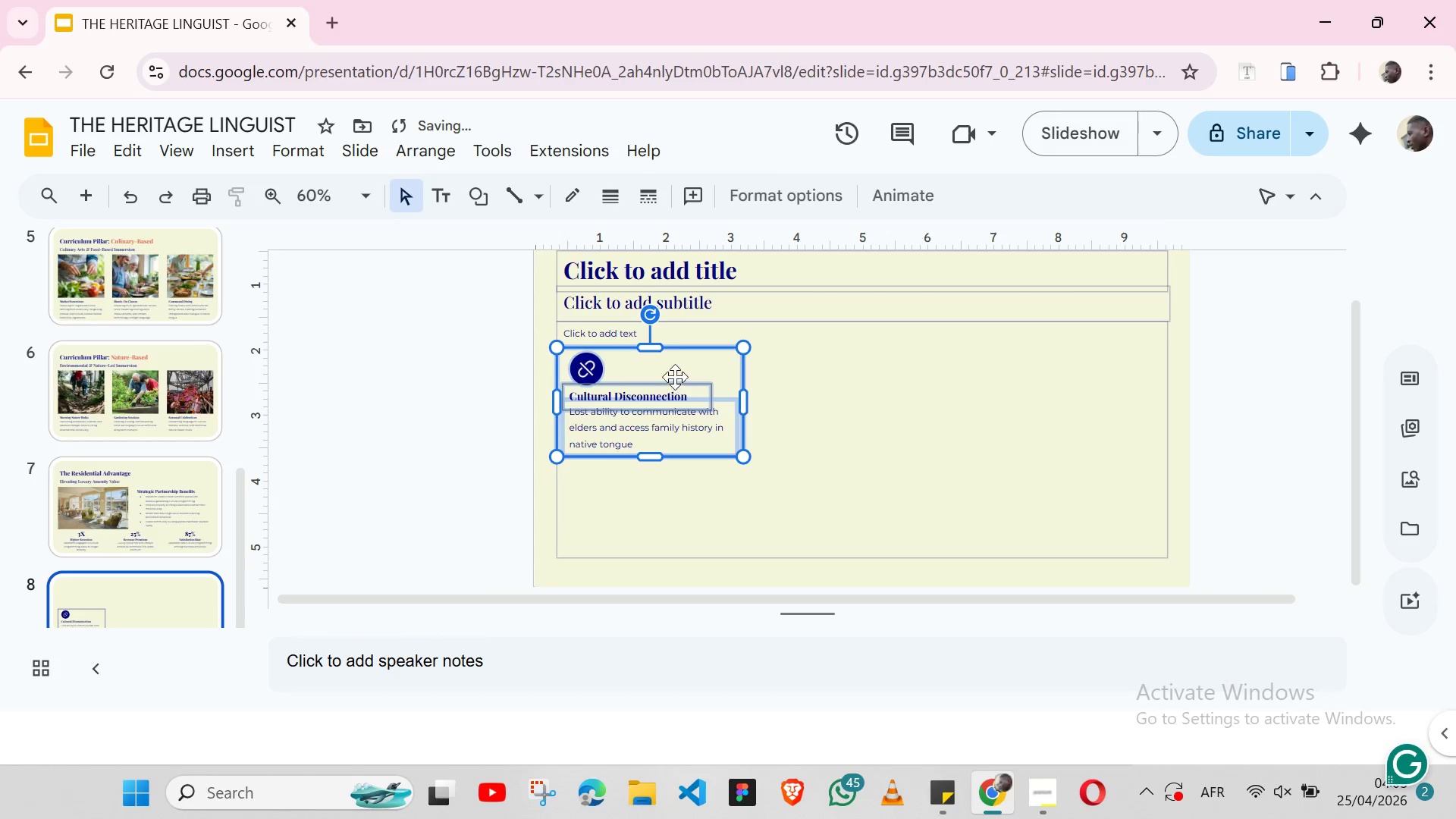 
left_click_drag(start_coordinate=[675, 373], to_coordinate=[722, 405])
 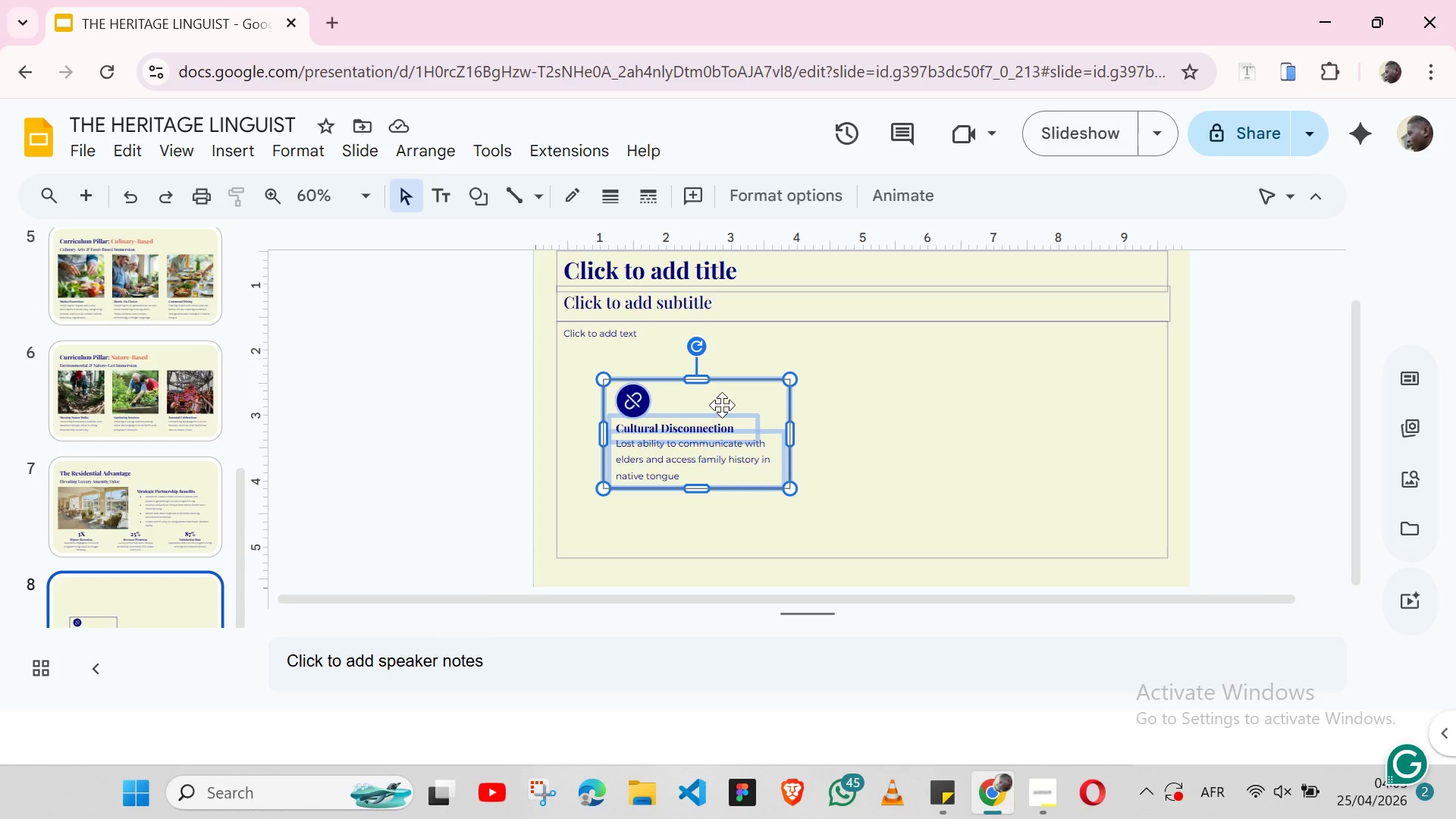 
wait(7.06)
 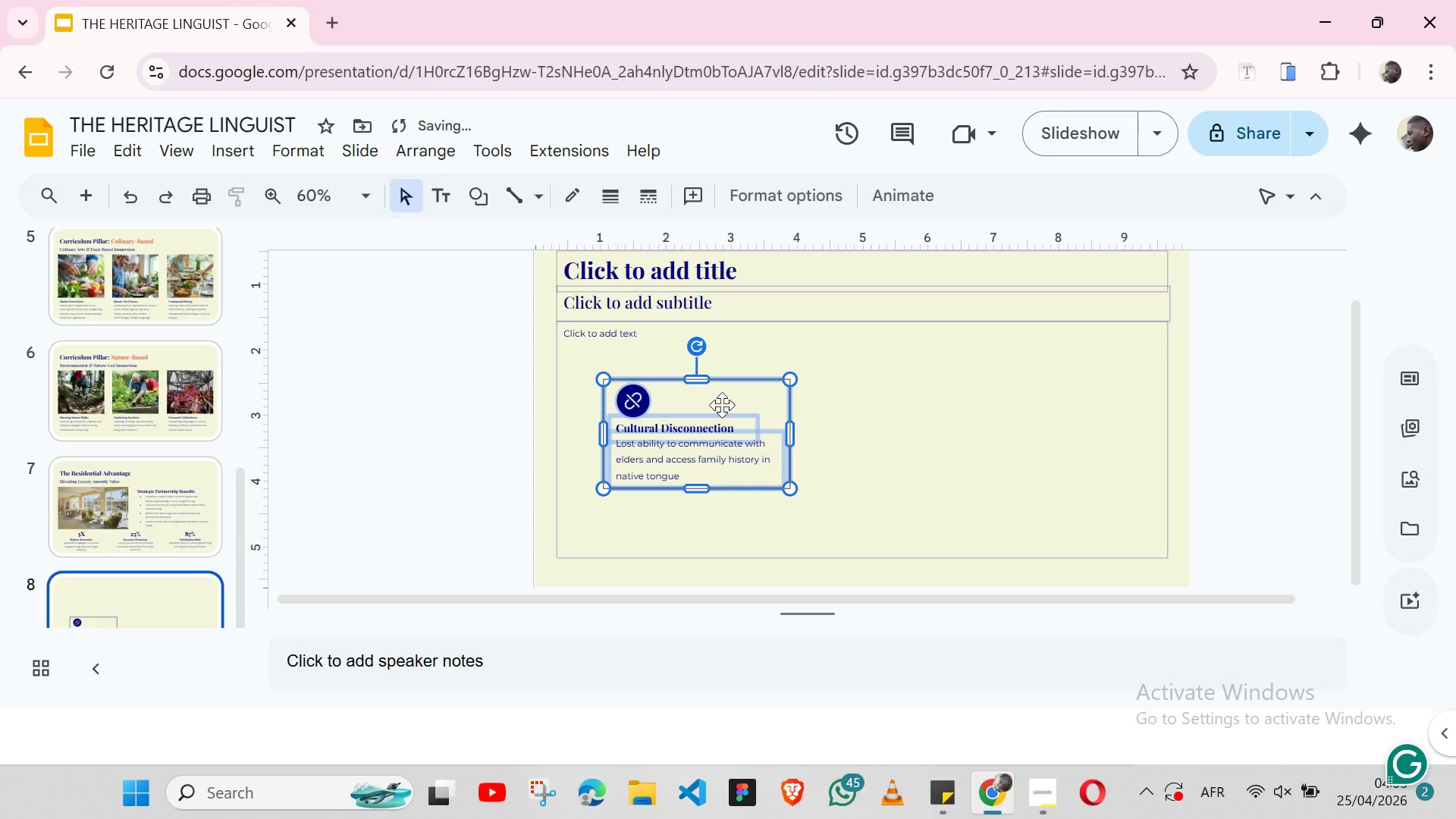 
left_click([943, 808])
 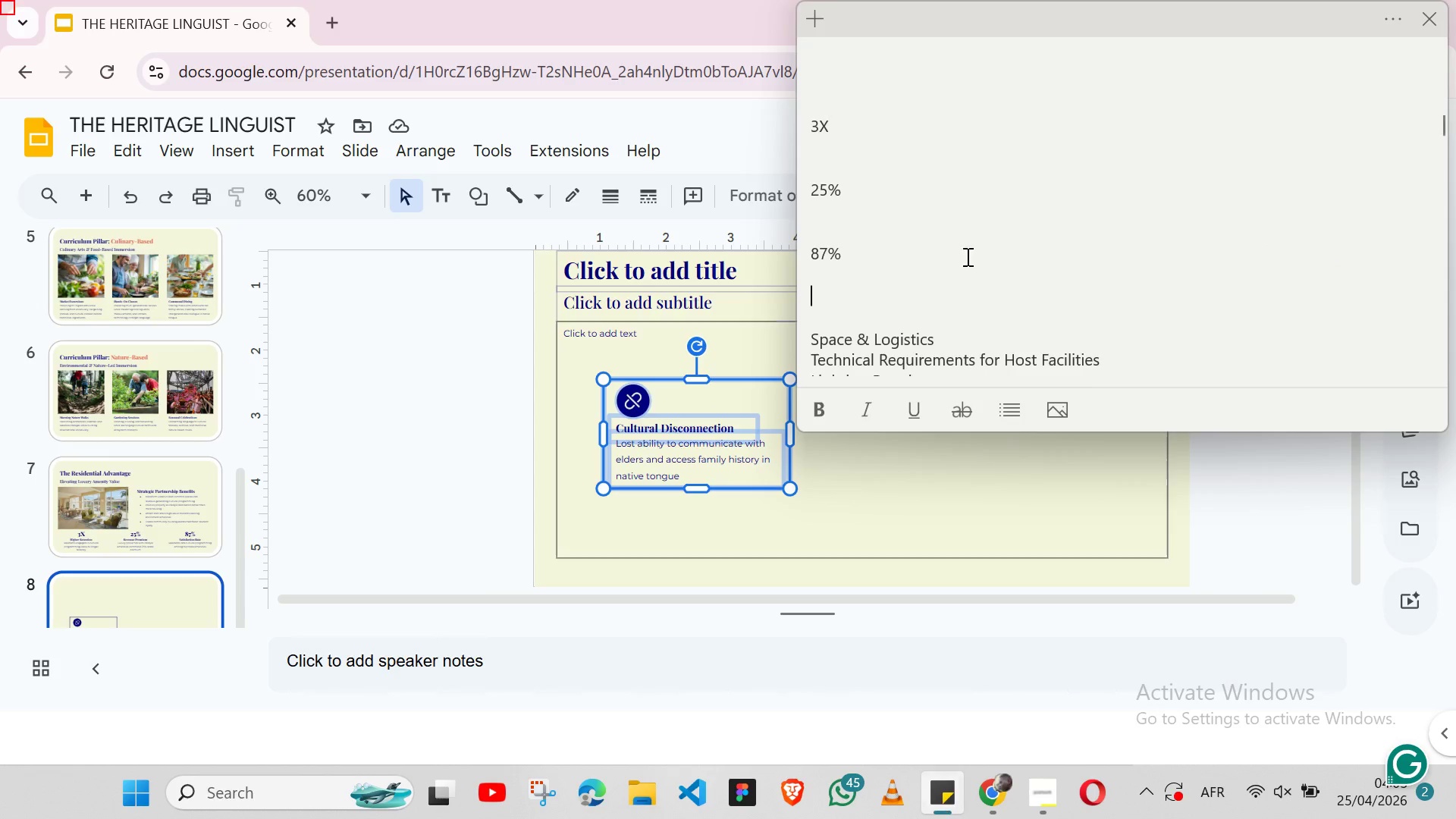 
mouse_move([942, 187])
 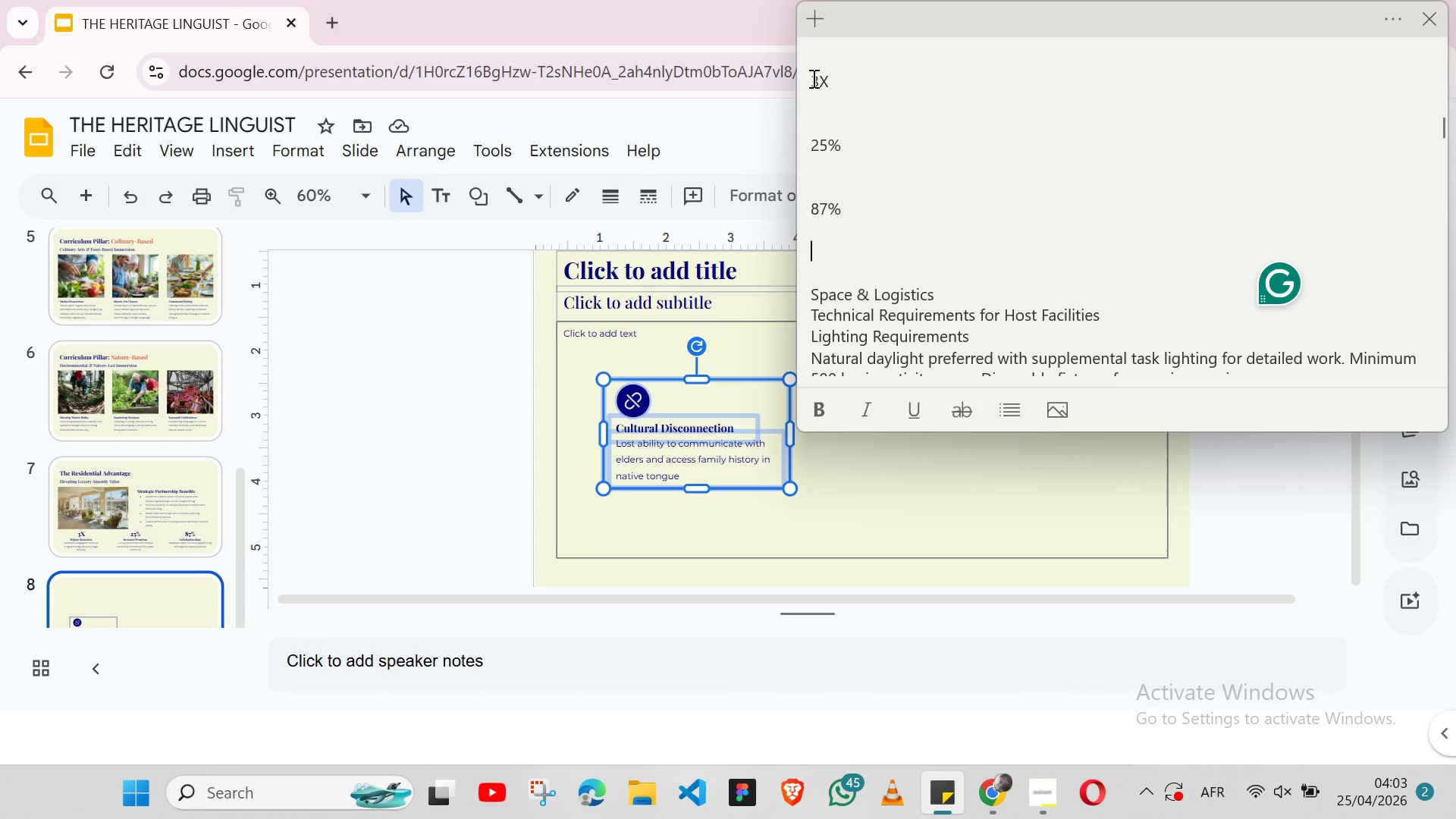 
left_click_drag(start_coordinate=[812, 78], to_coordinate=[842, 240])
 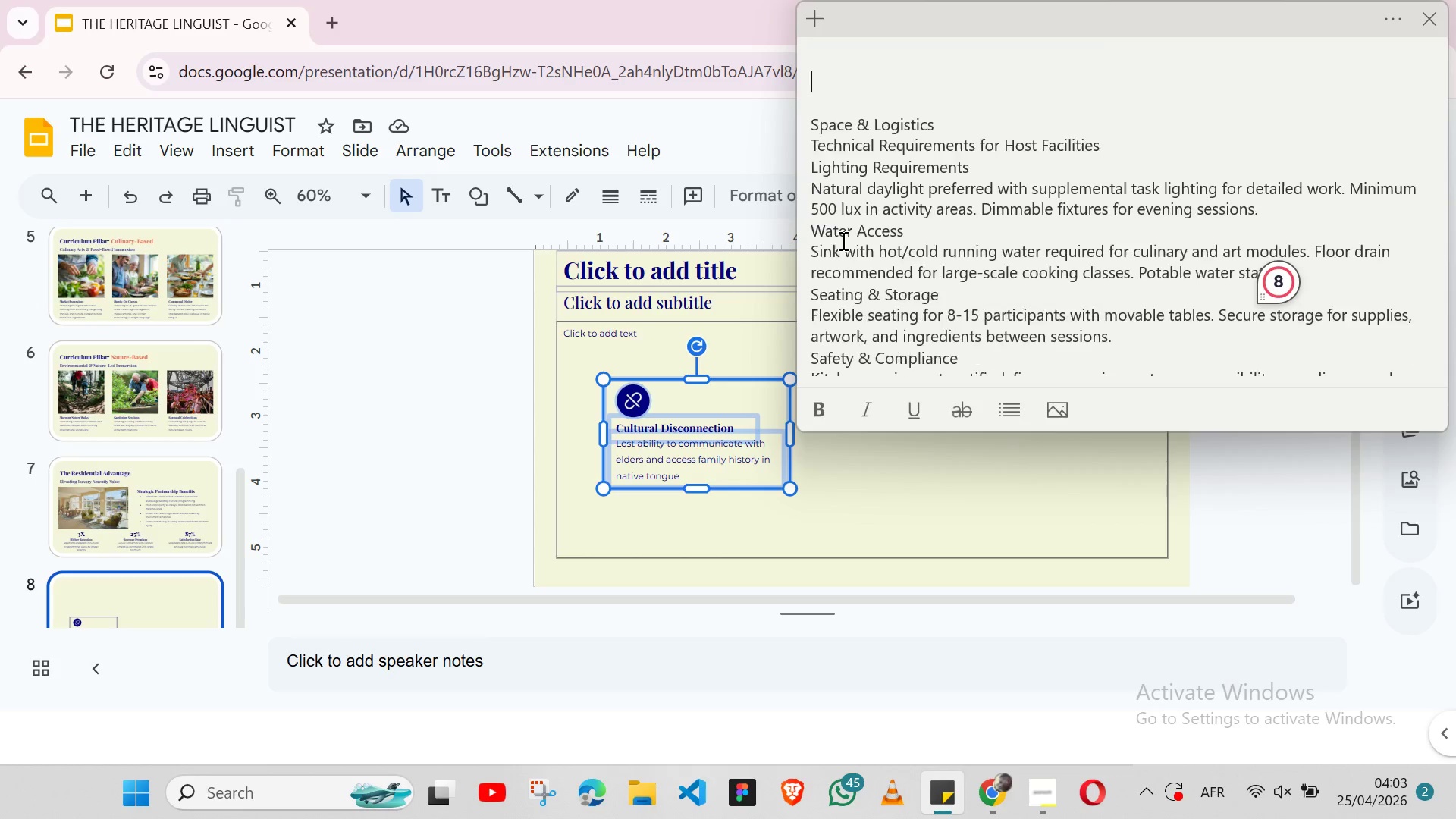 
key(Backspace)
 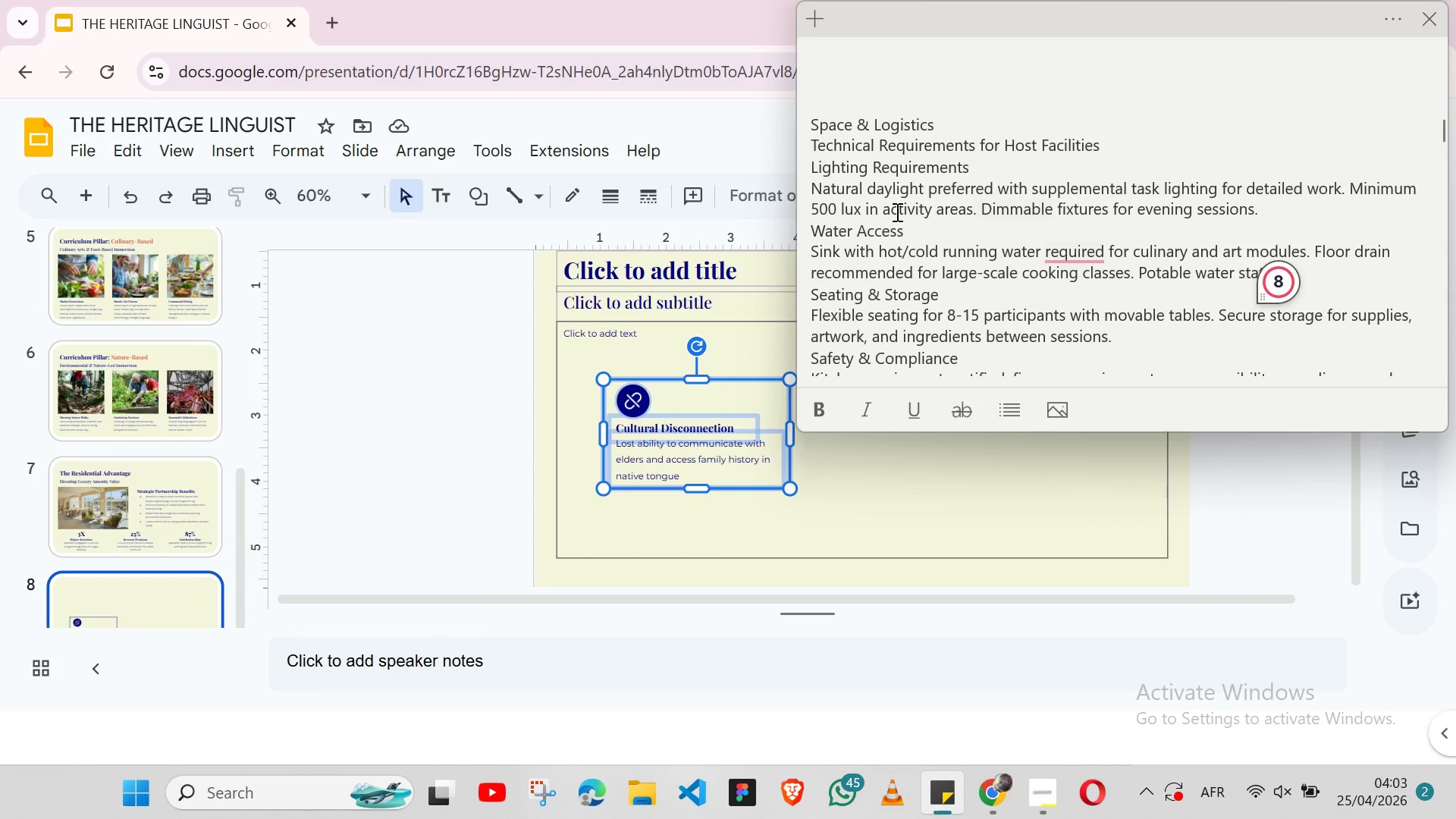 
left_click([896, 212])
 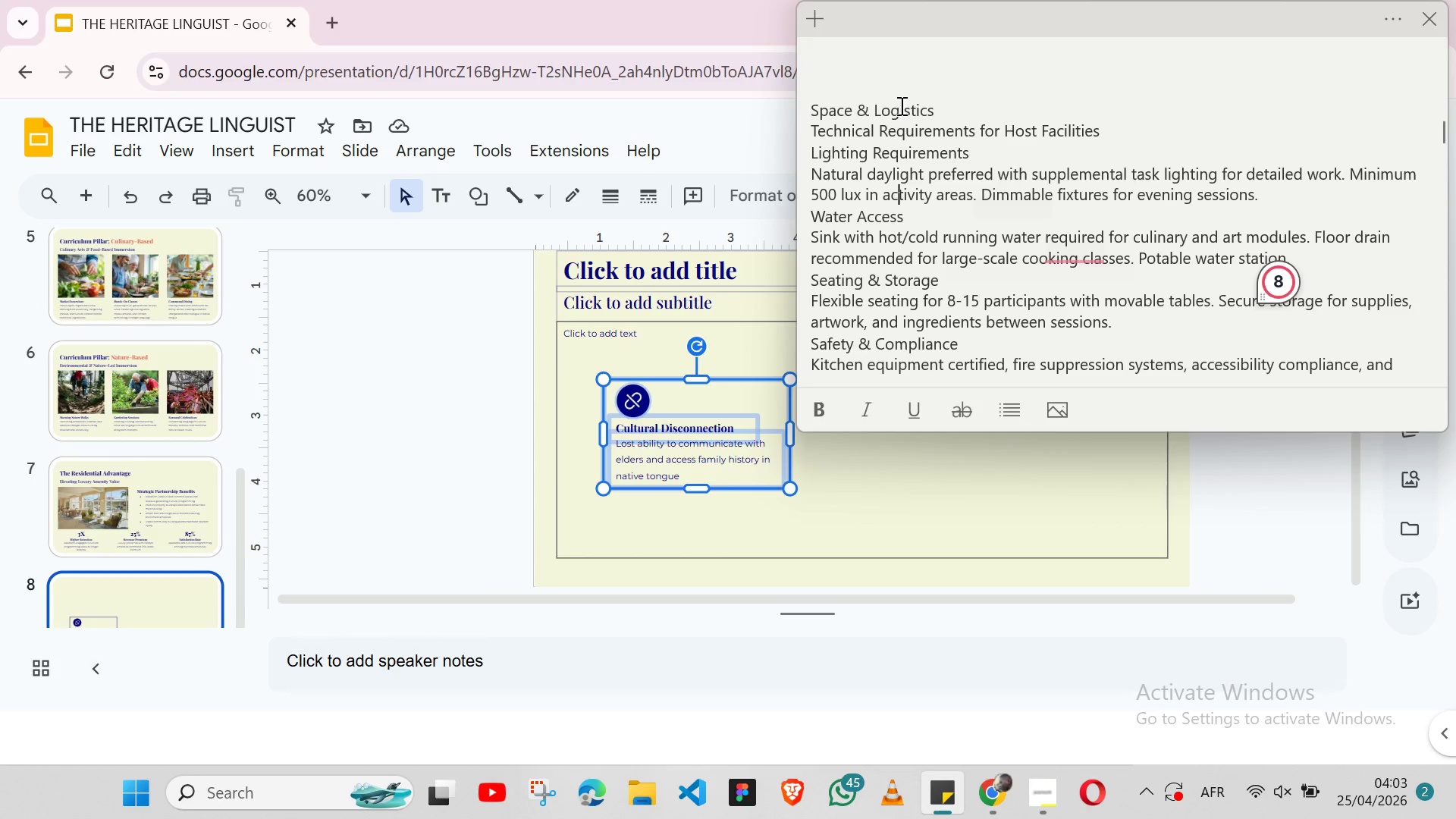 
double_click([900, 105])
 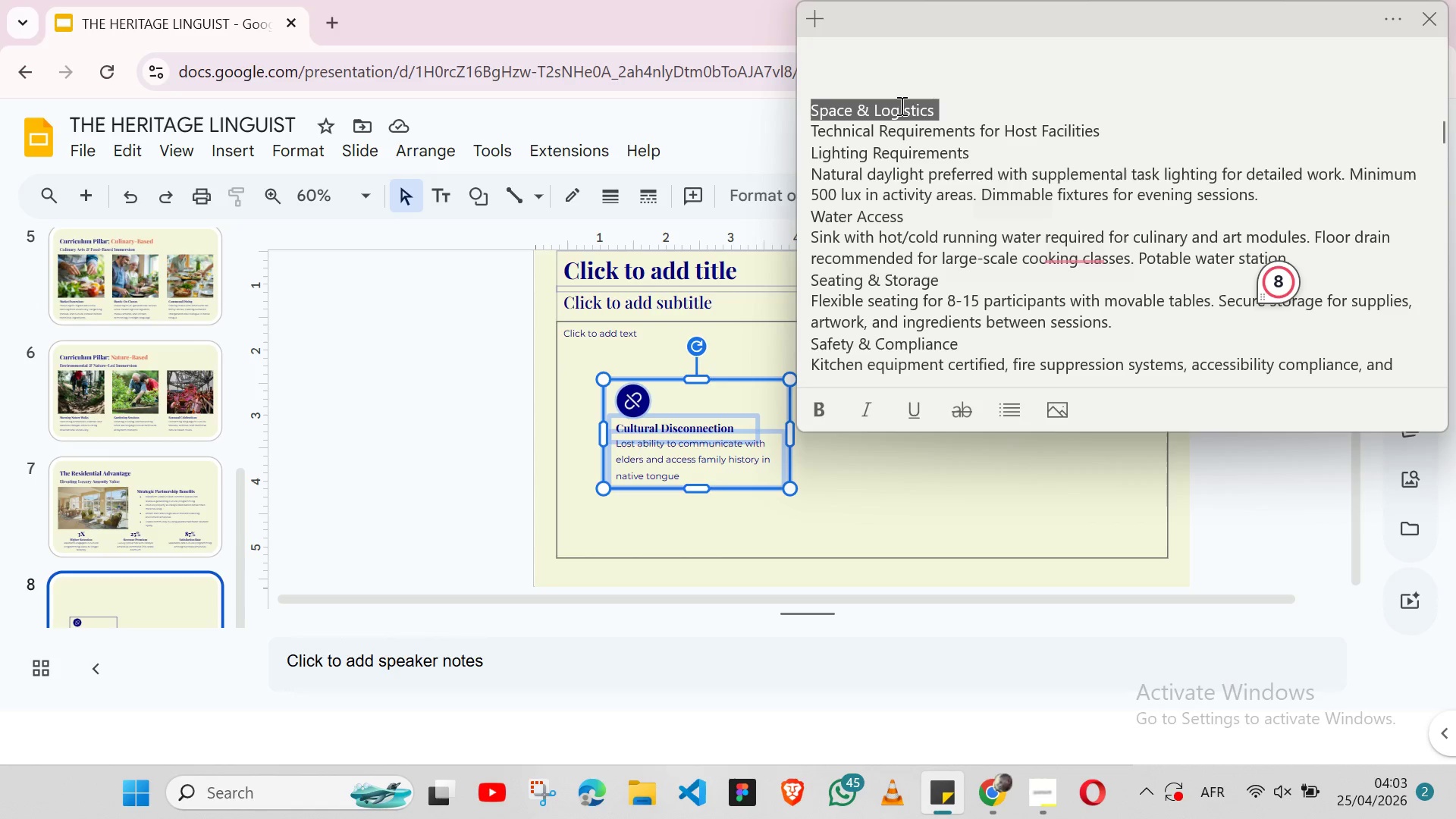 
triple_click([900, 105])
 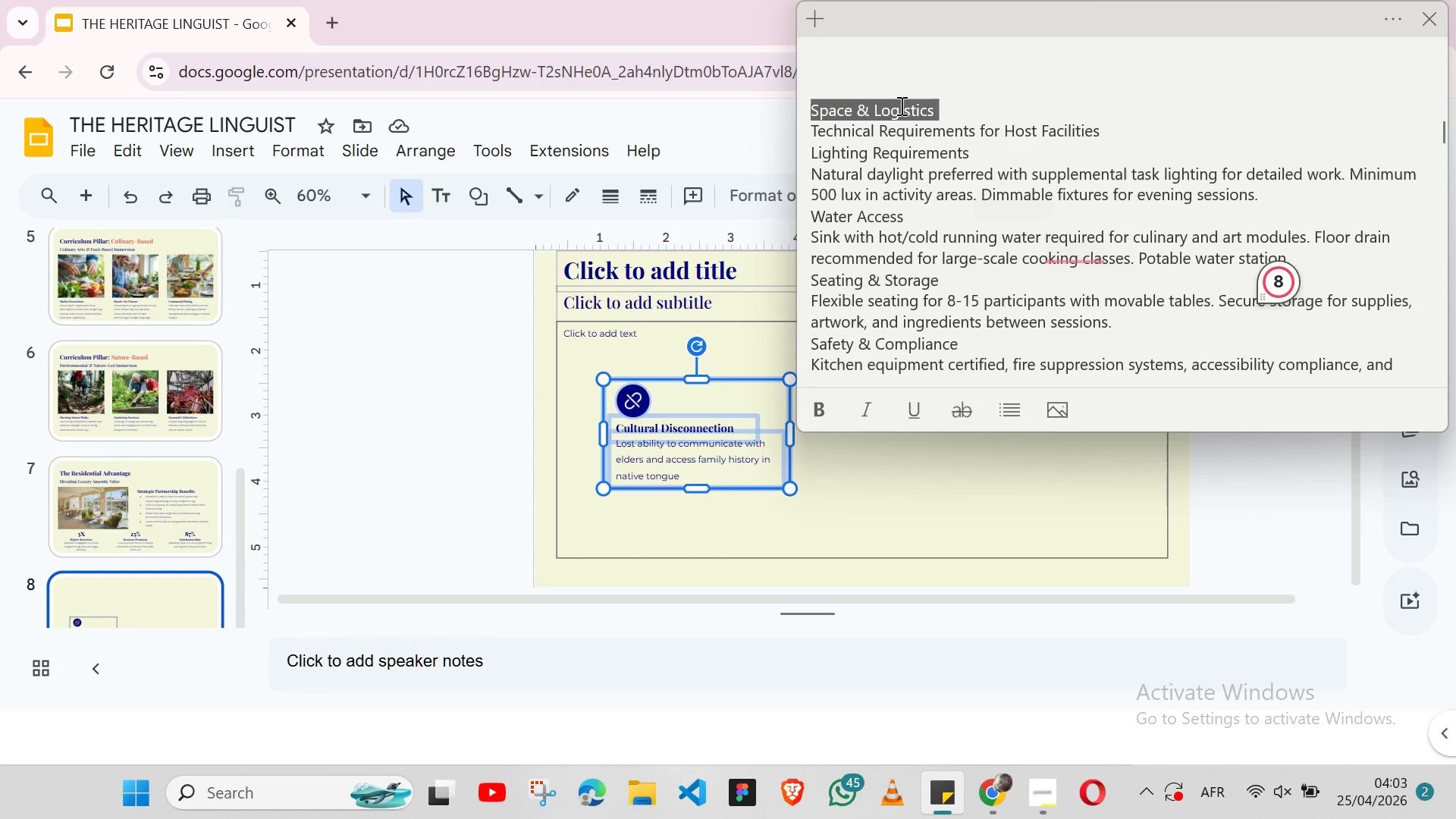 
key(Shift+ArrowLeft)
 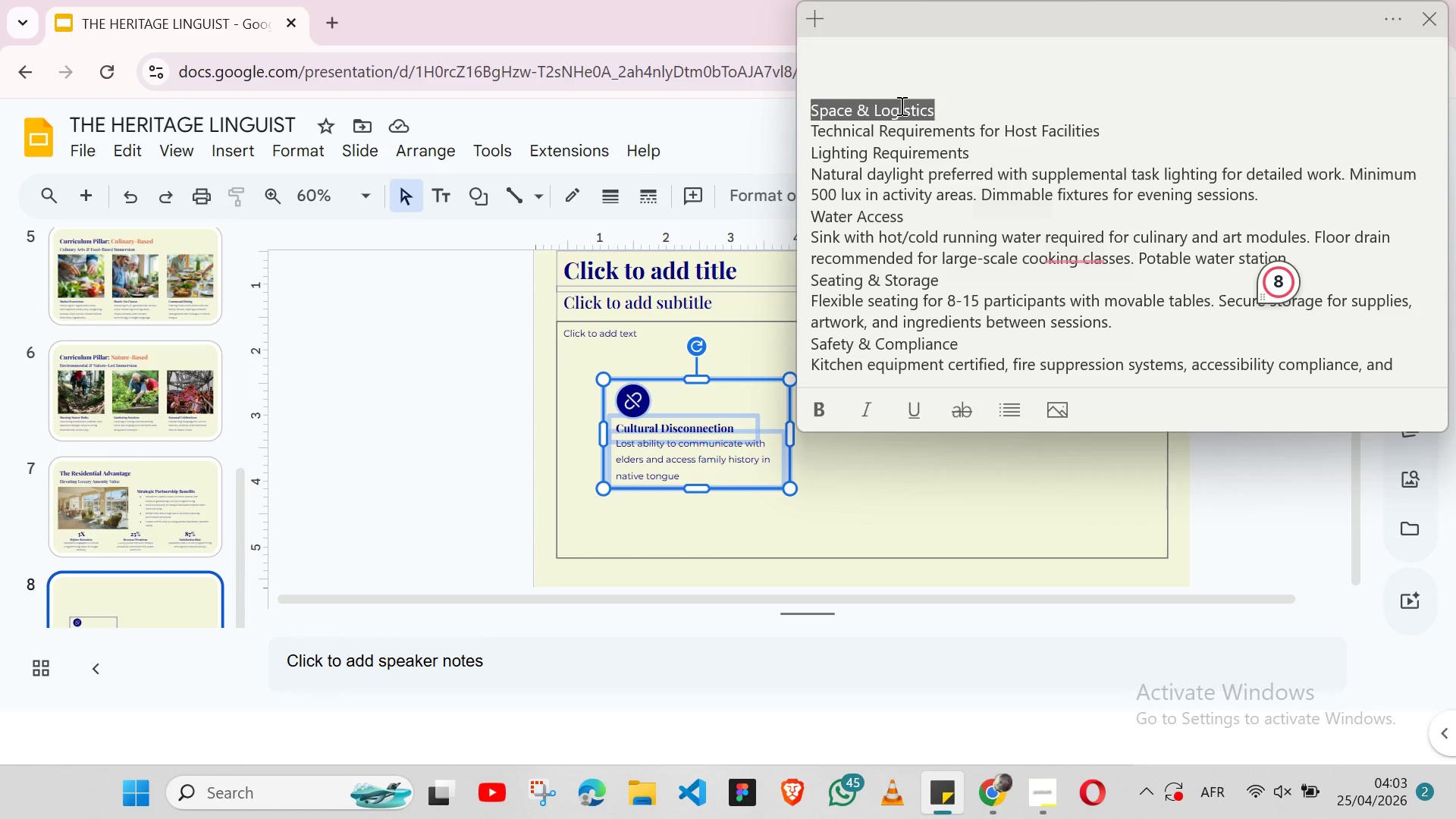 
key(Control+X)
 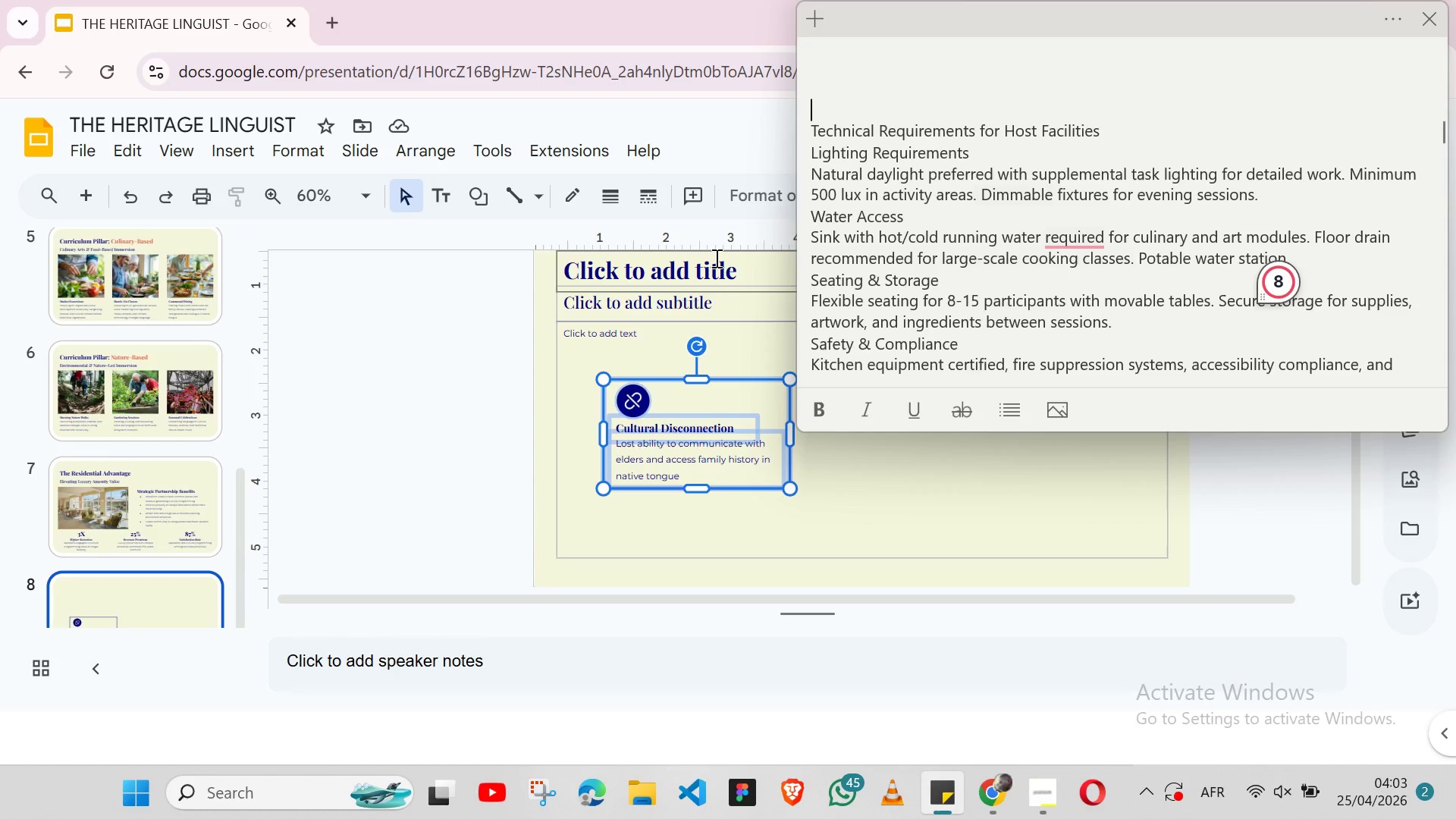 
left_click([715, 258])
 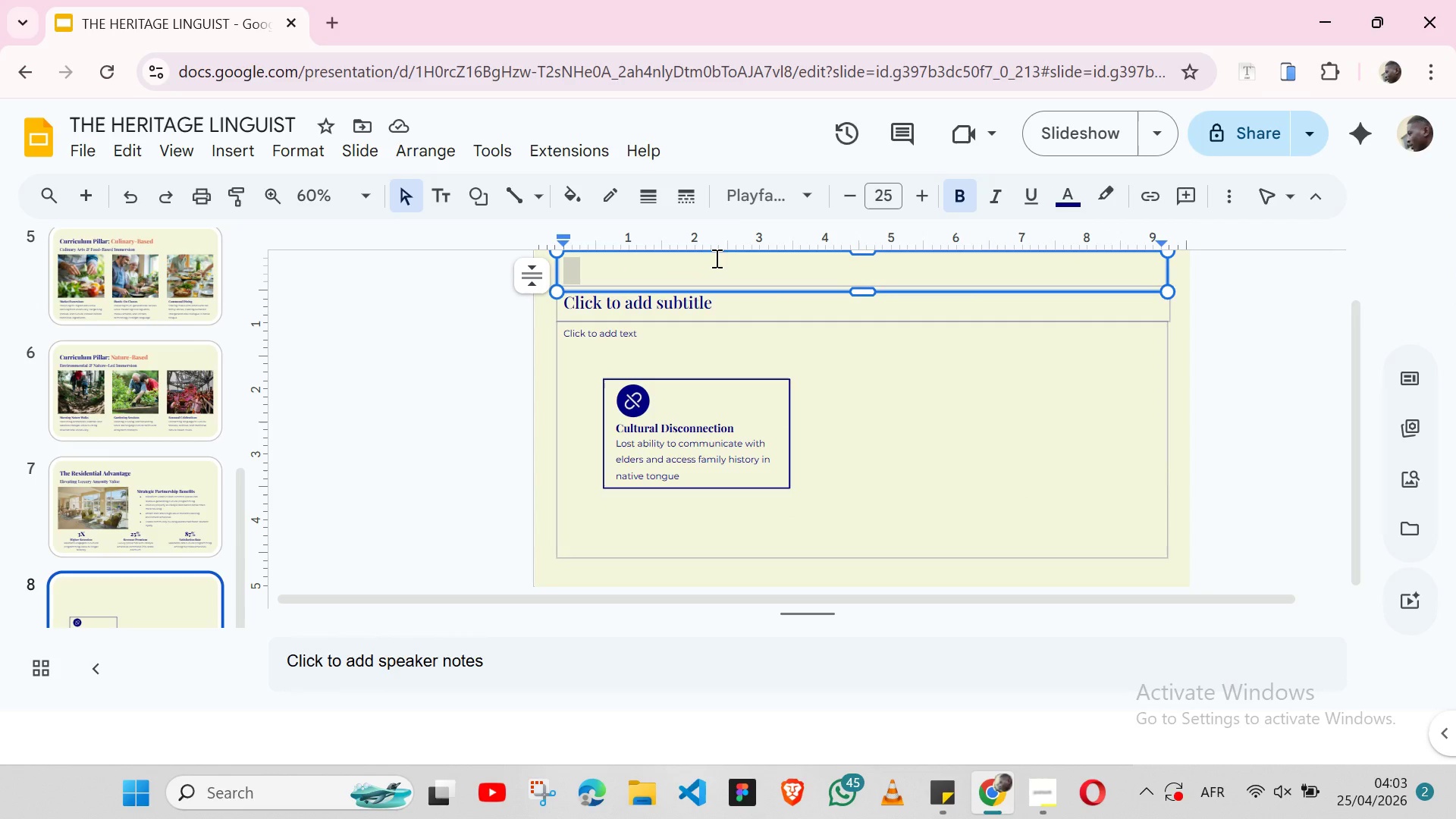 
key(Control+ControlLeft)
 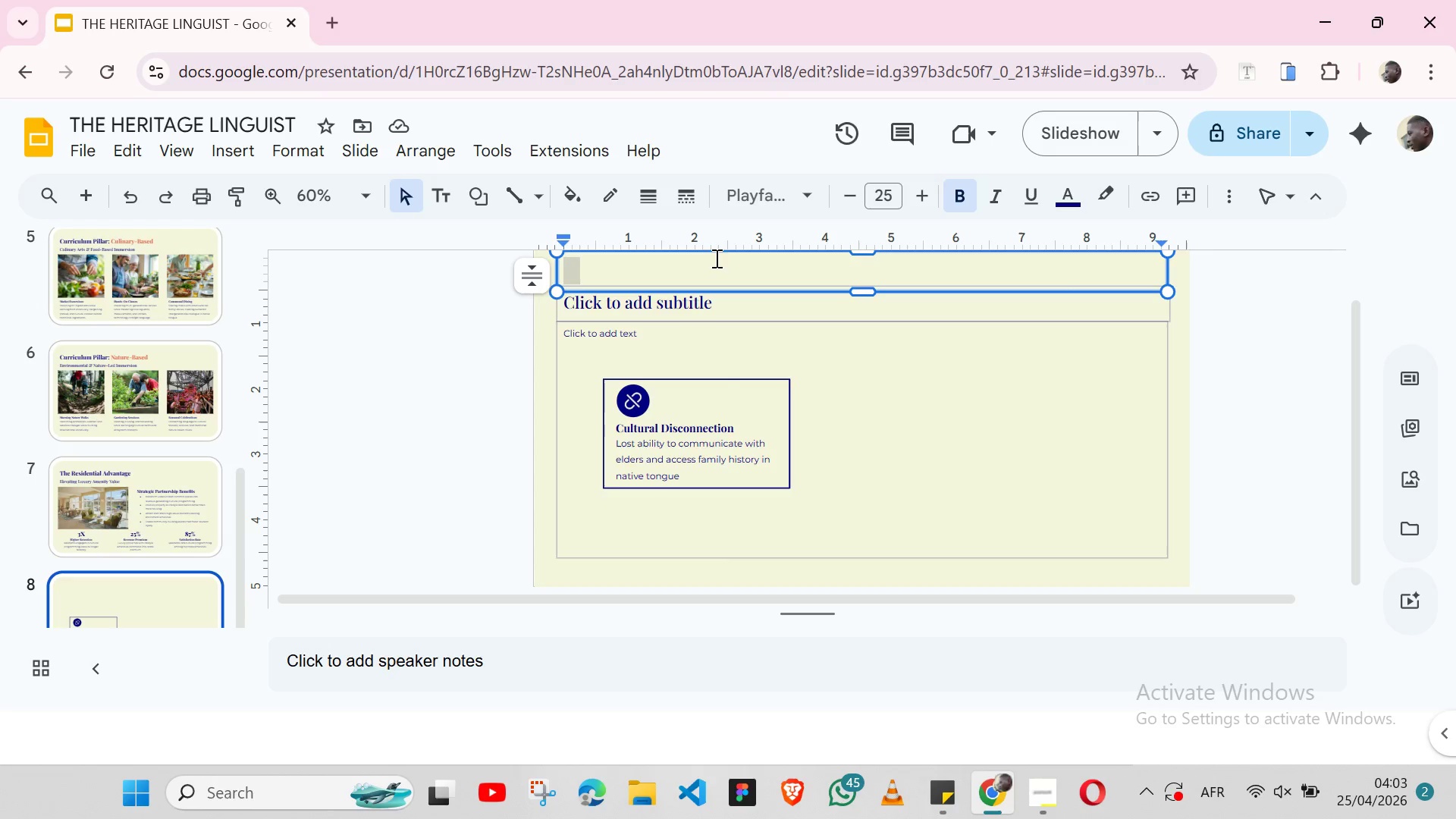 
key(Control+V)
 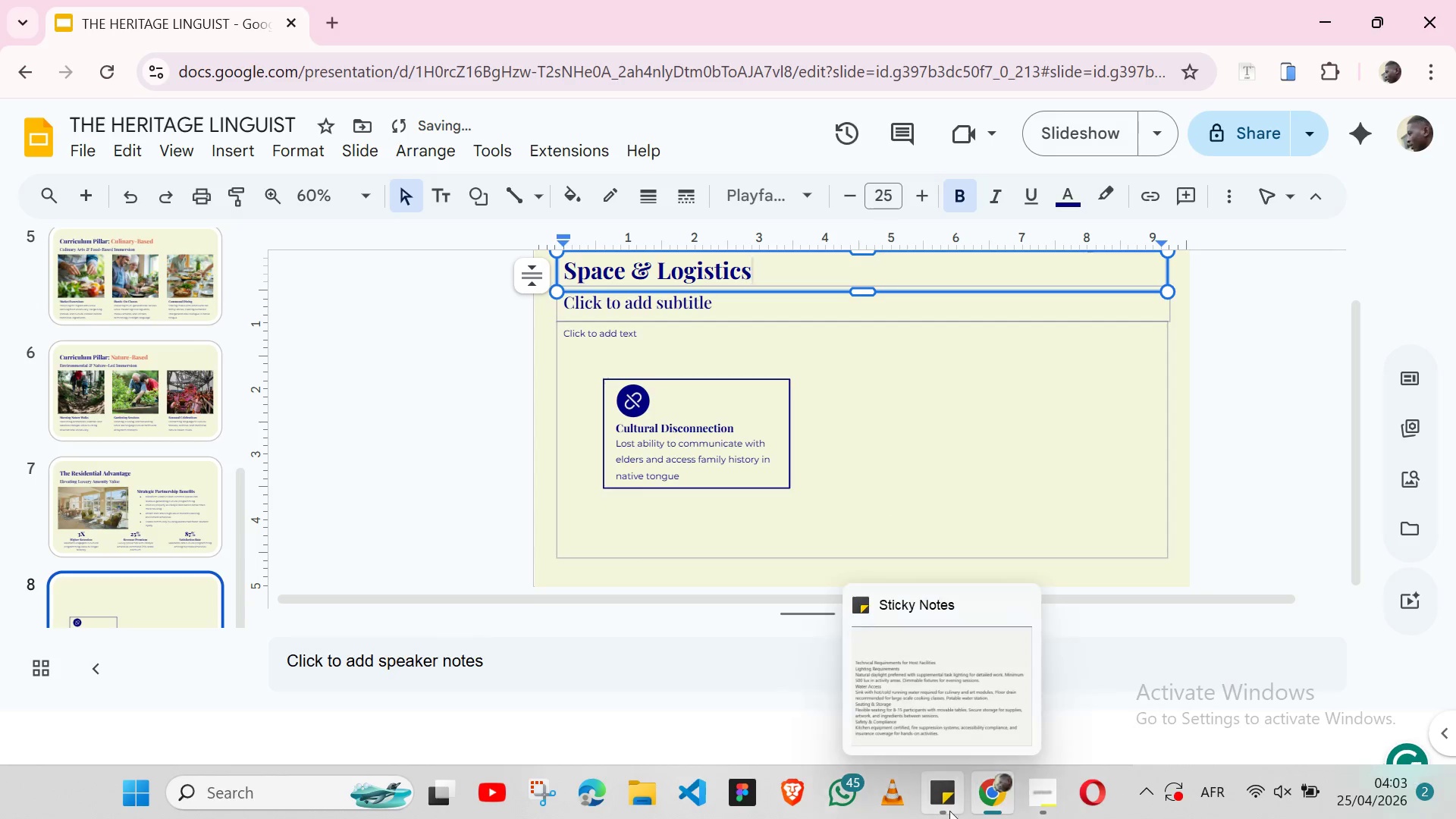 
left_click([944, 802])
 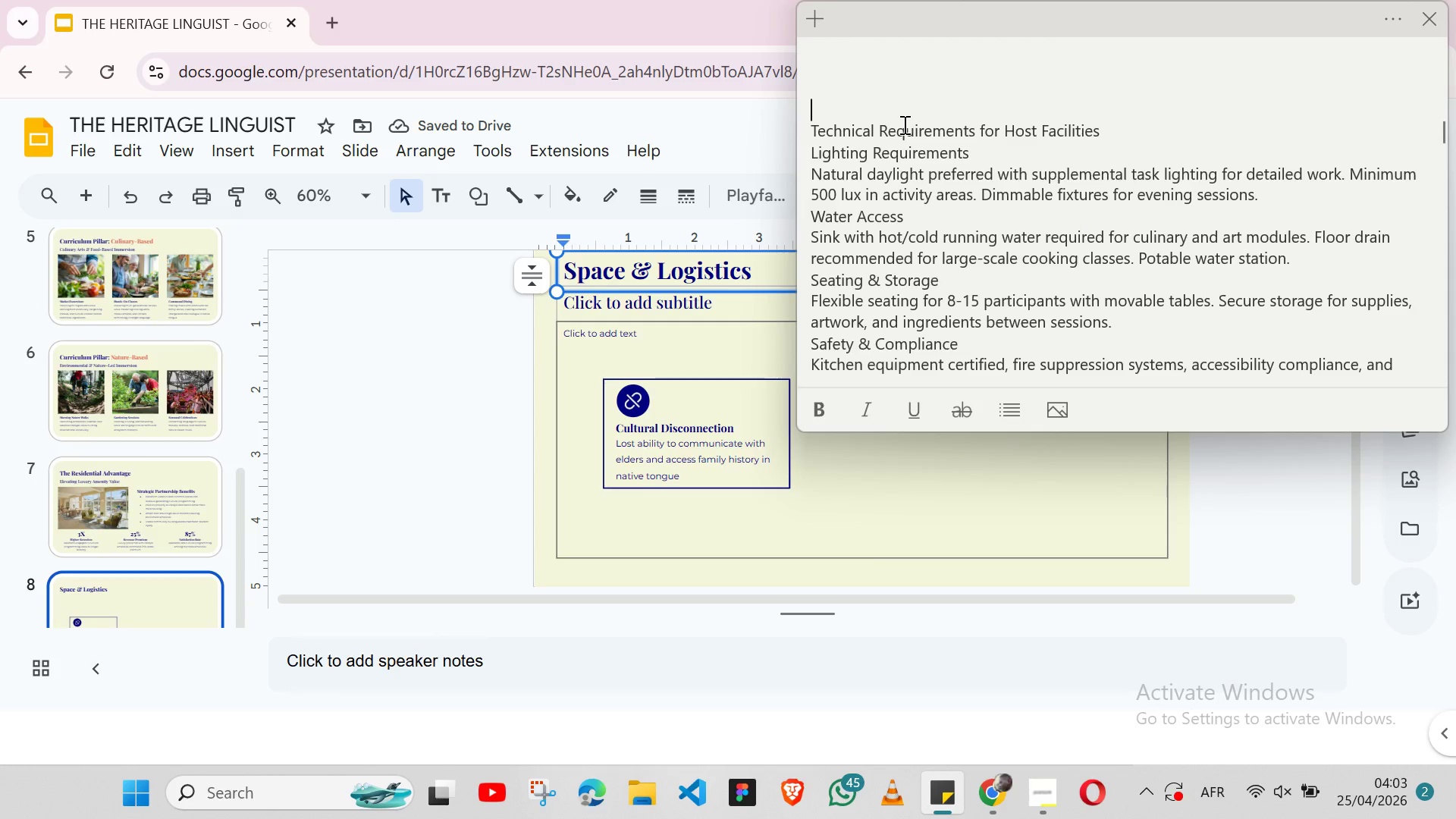 
double_click([903, 124])
 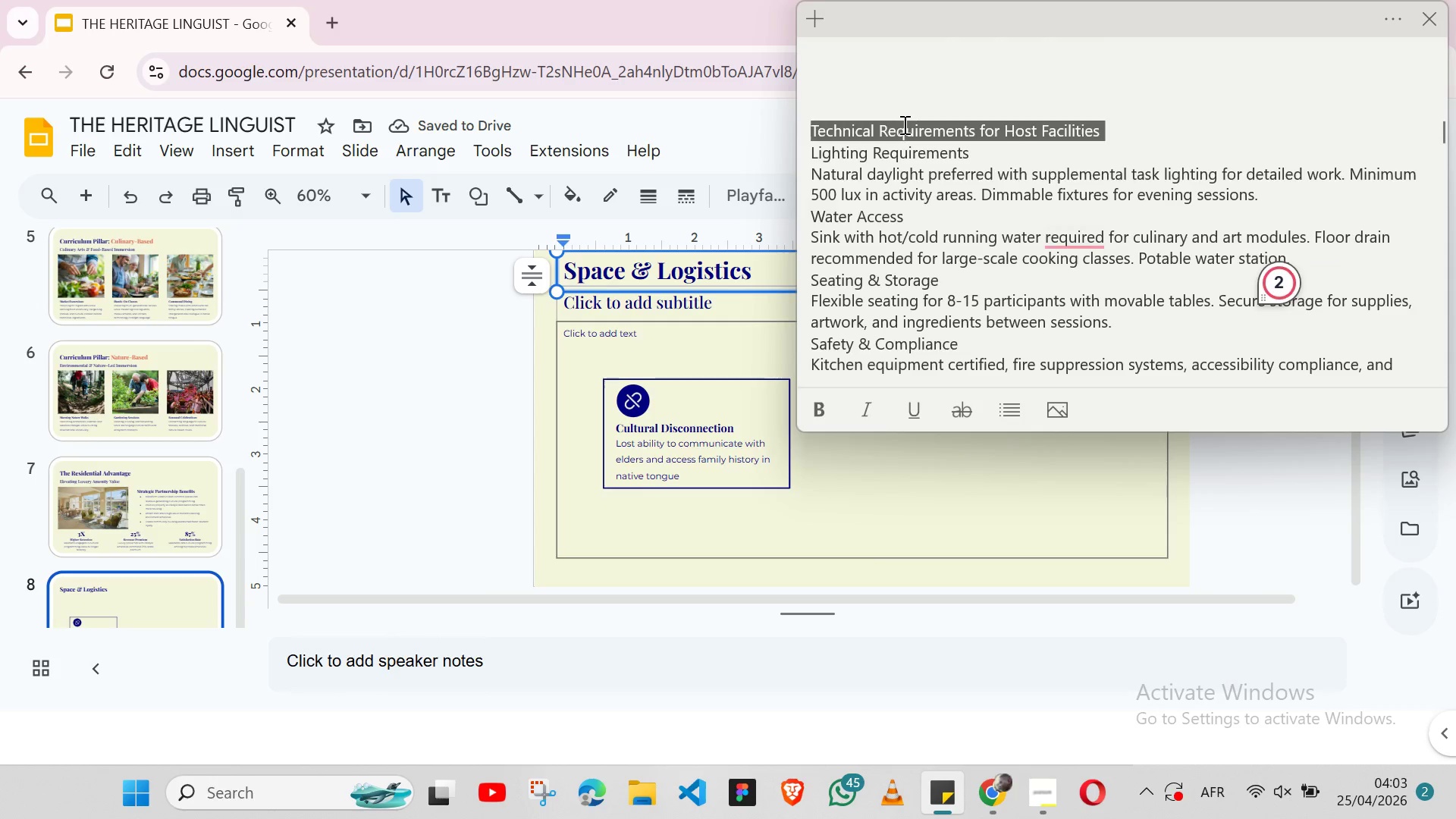 
triple_click([903, 124])
 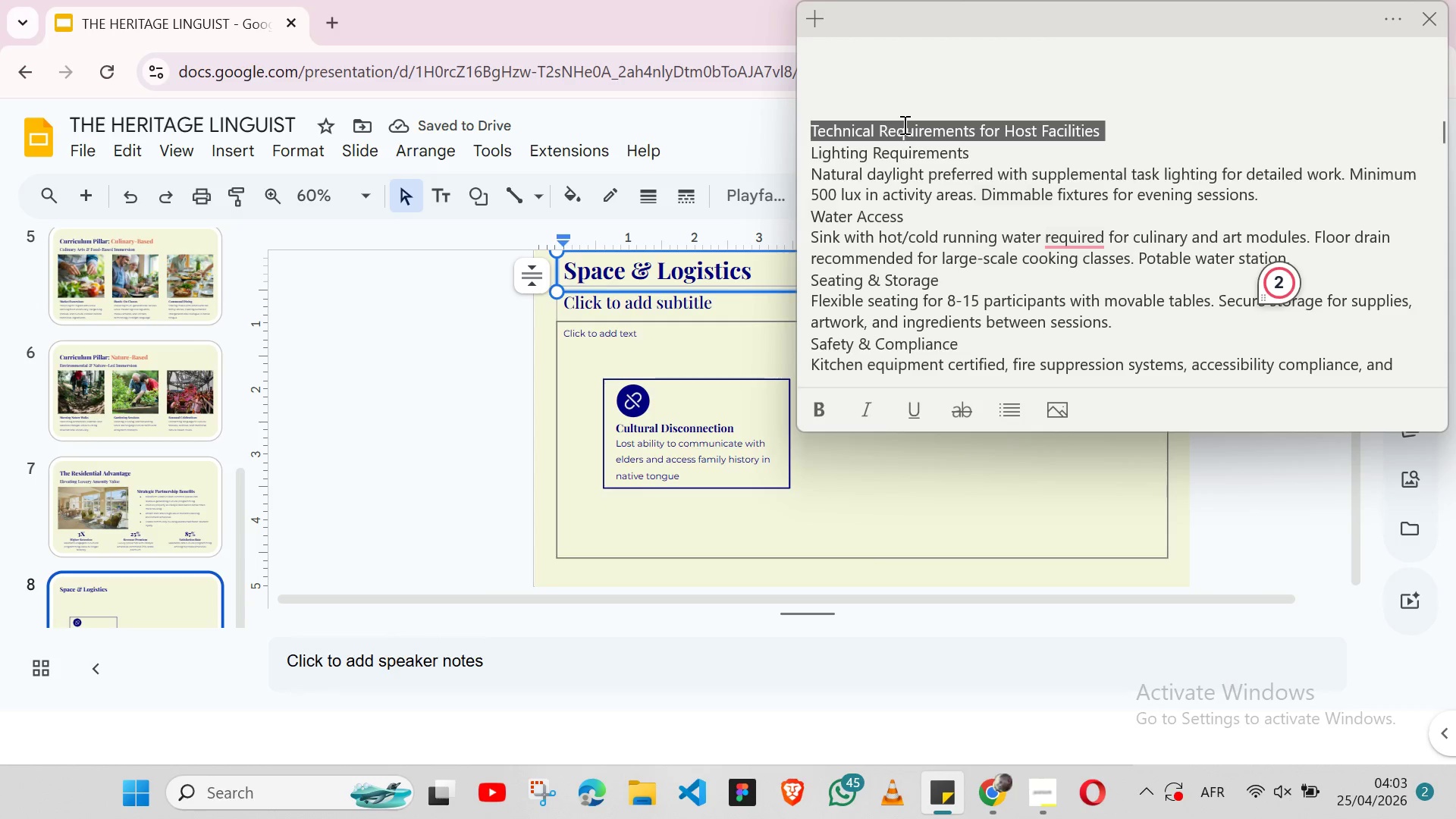 
key(Shift+ArrowLeft)
 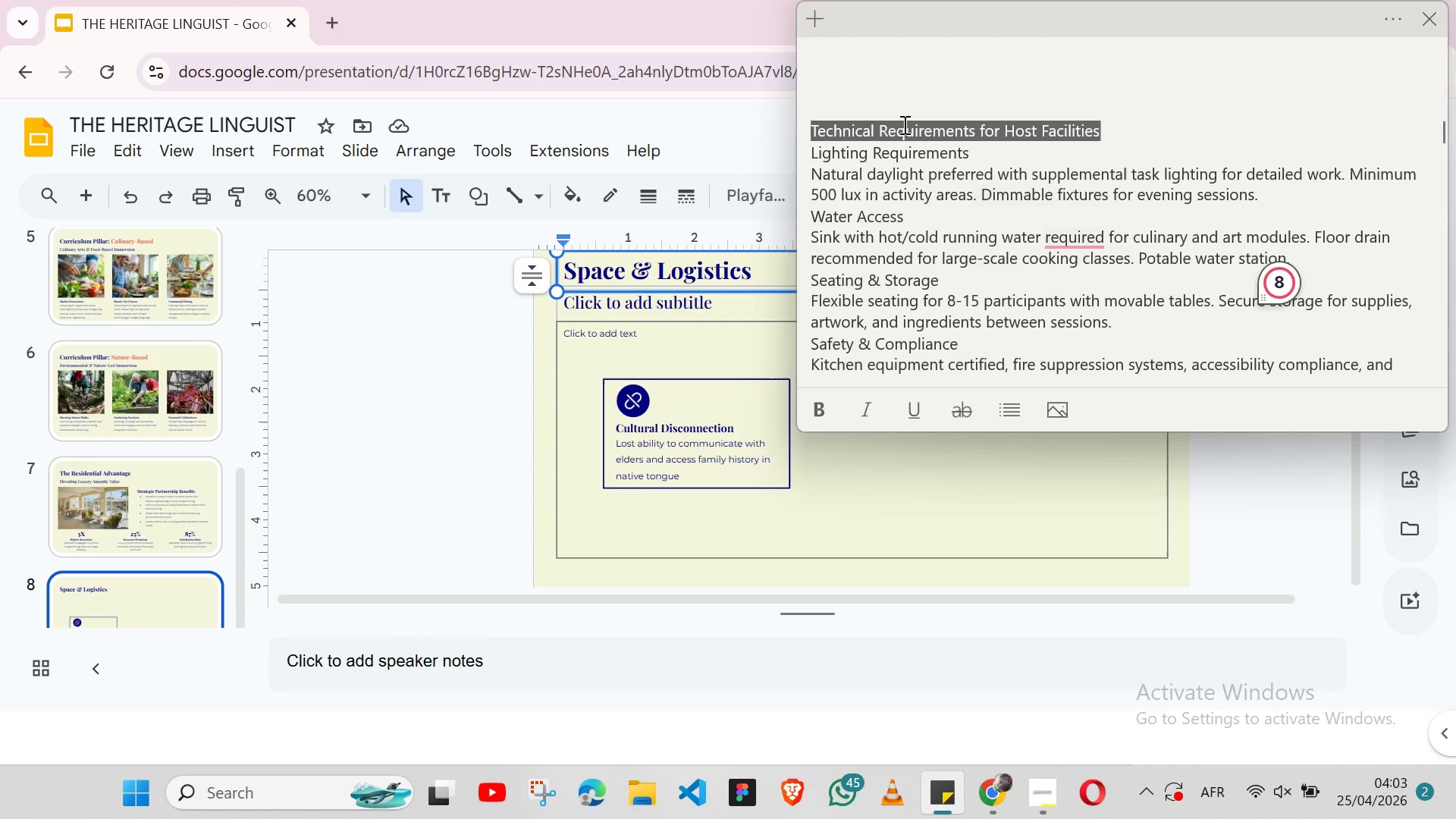 
key(Control+X)
 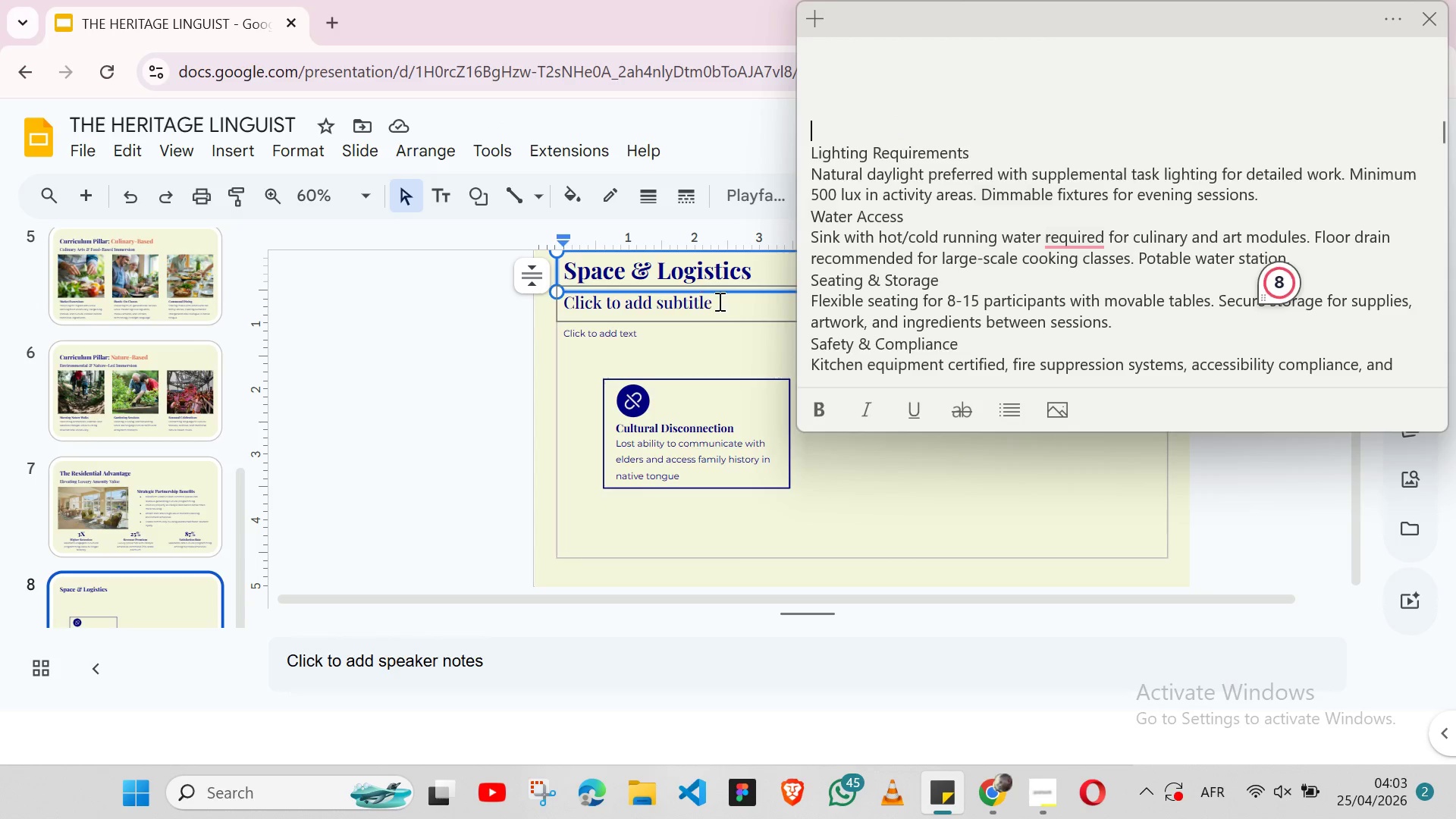 
left_click([723, 301])
 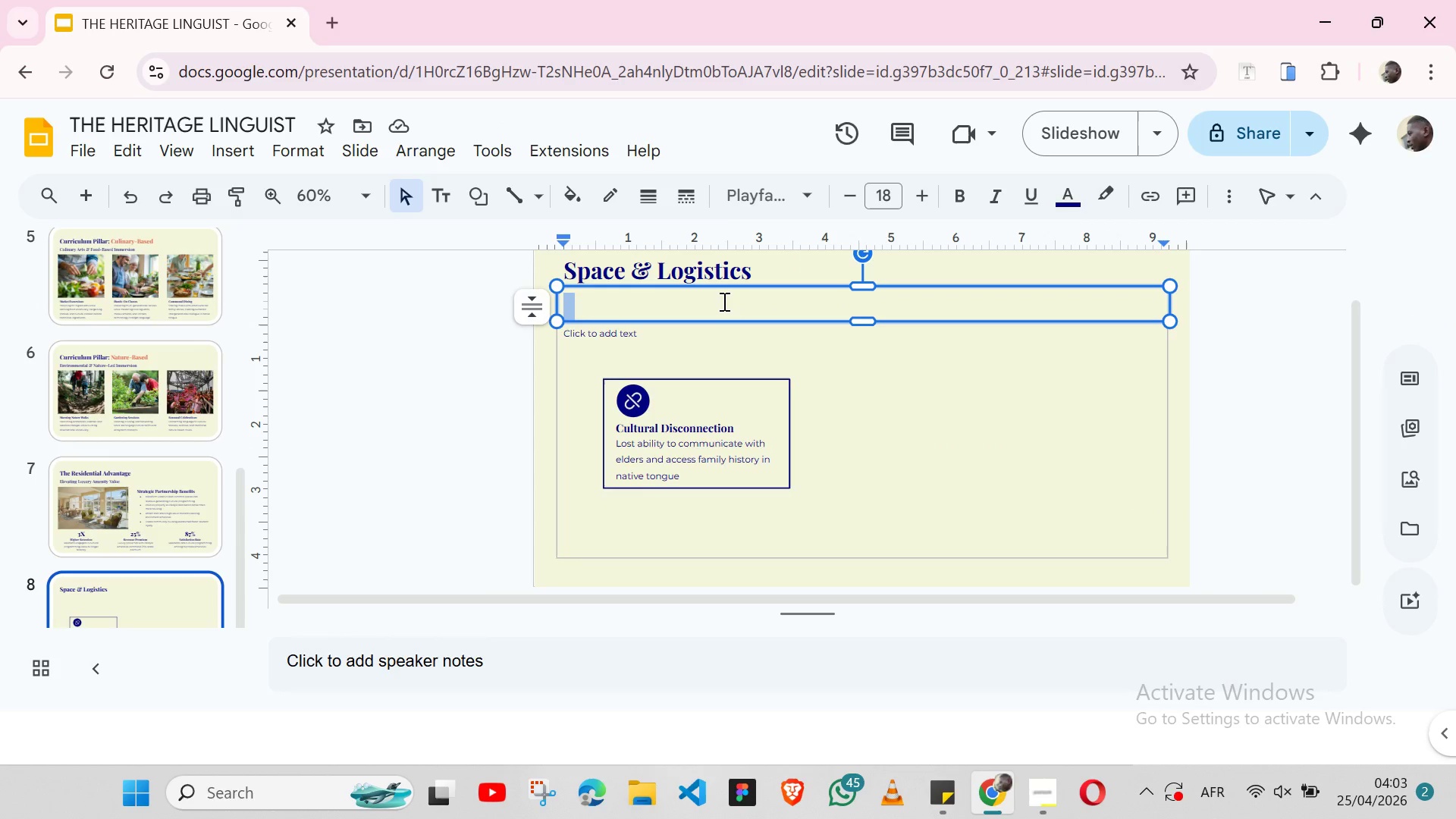 
key(Control+ControlLeft)
 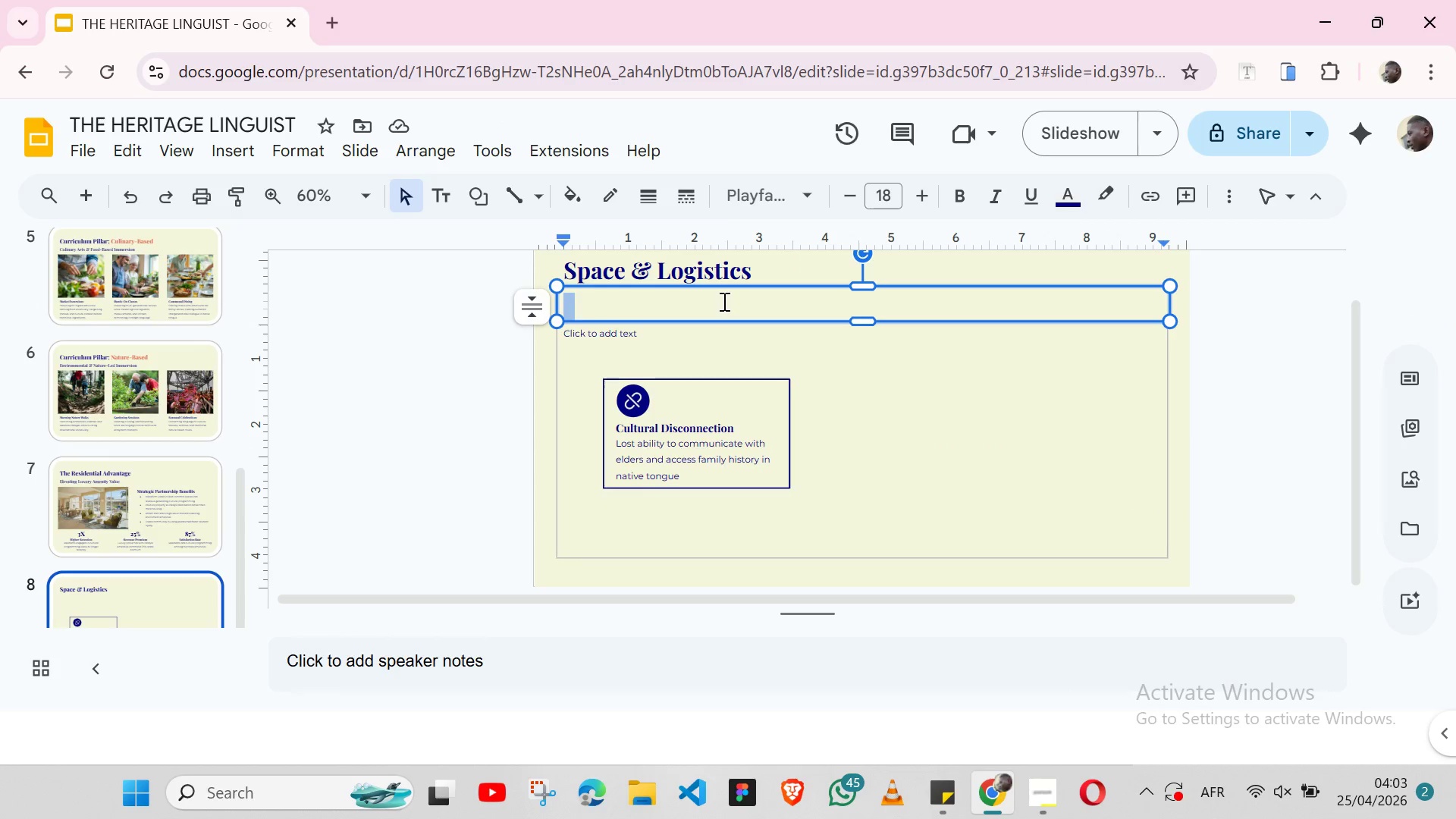 
key(Control+V)
 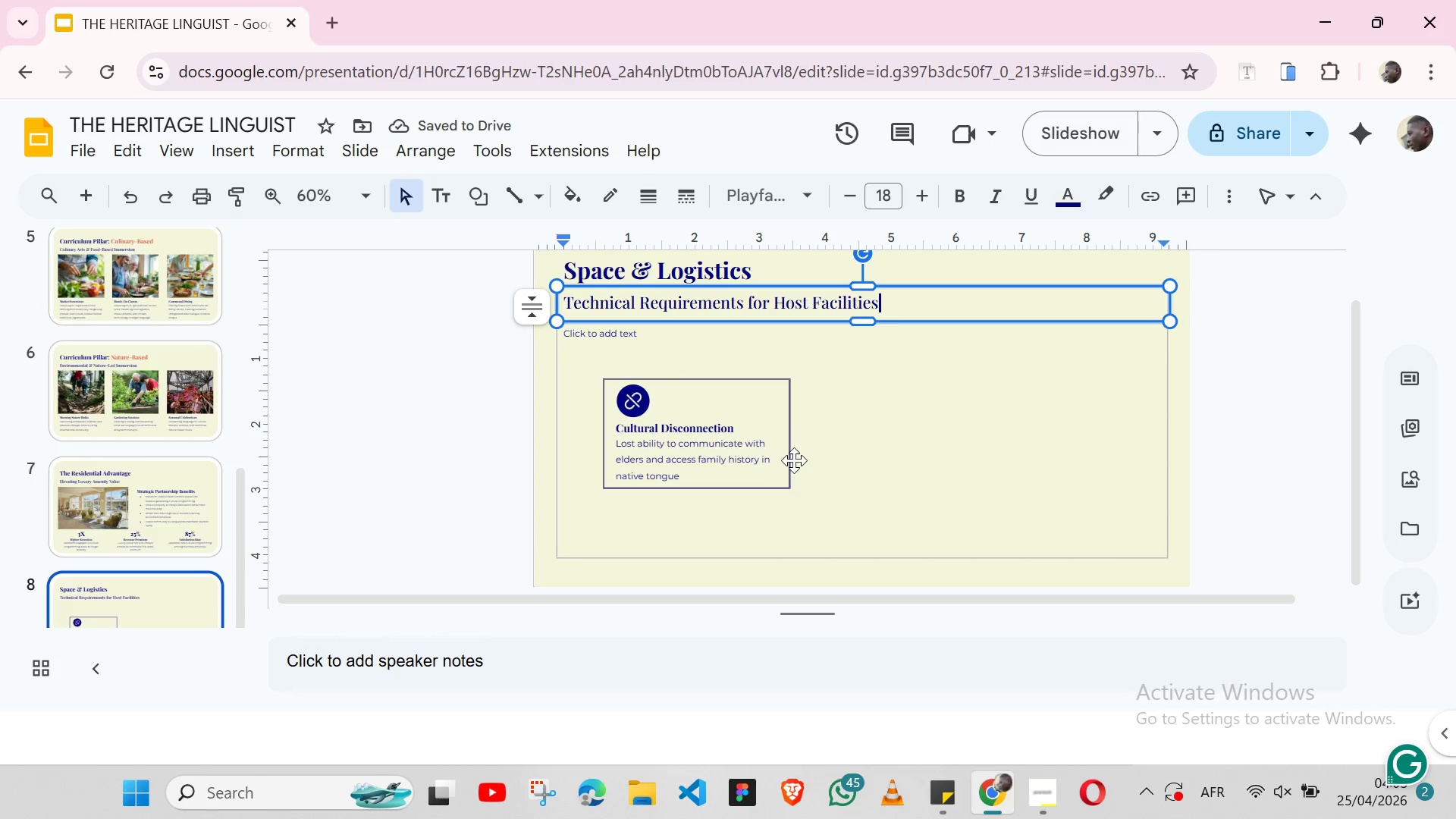 
left_click([789, 461])
 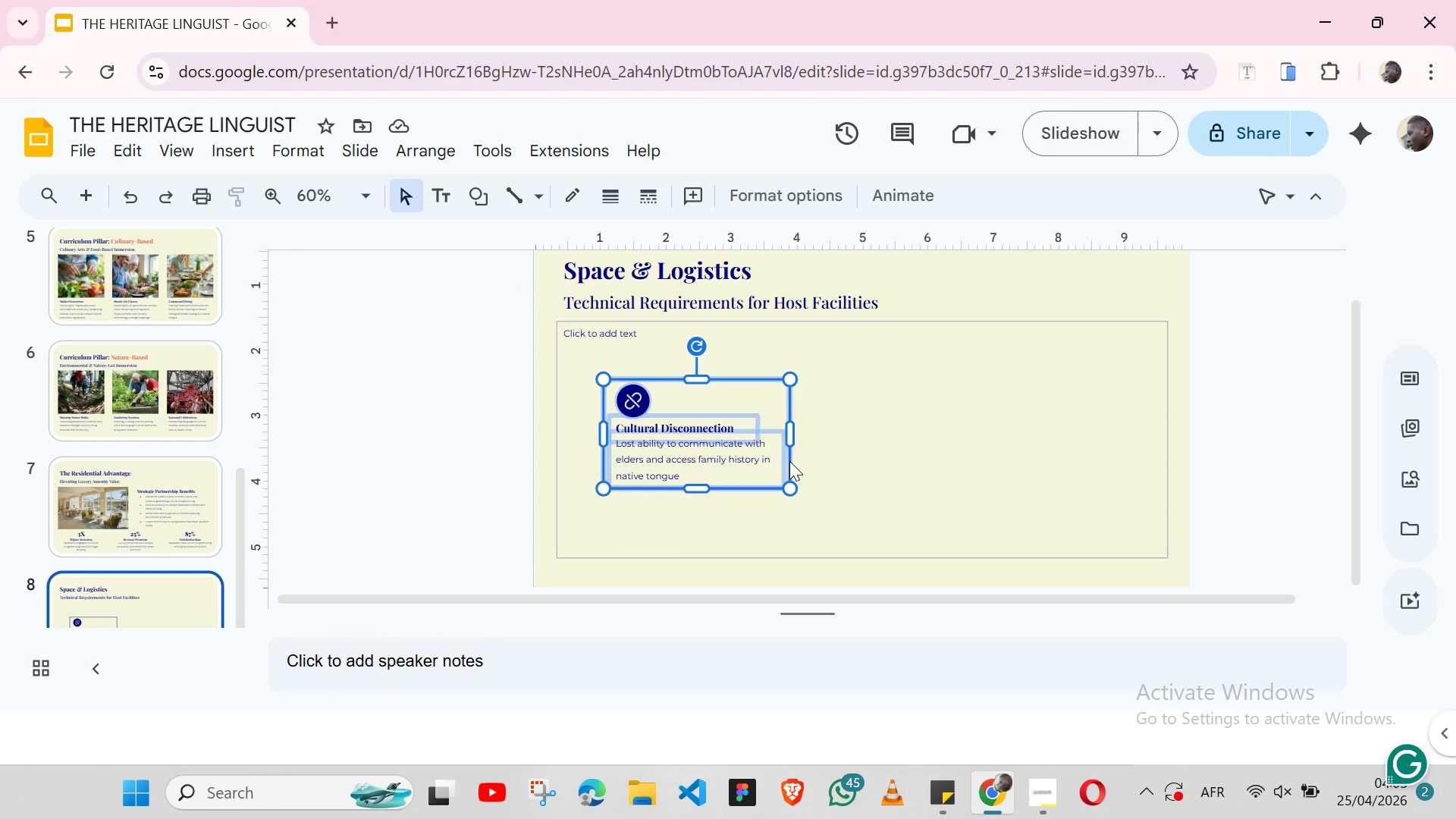 
left_click([642, 394])
 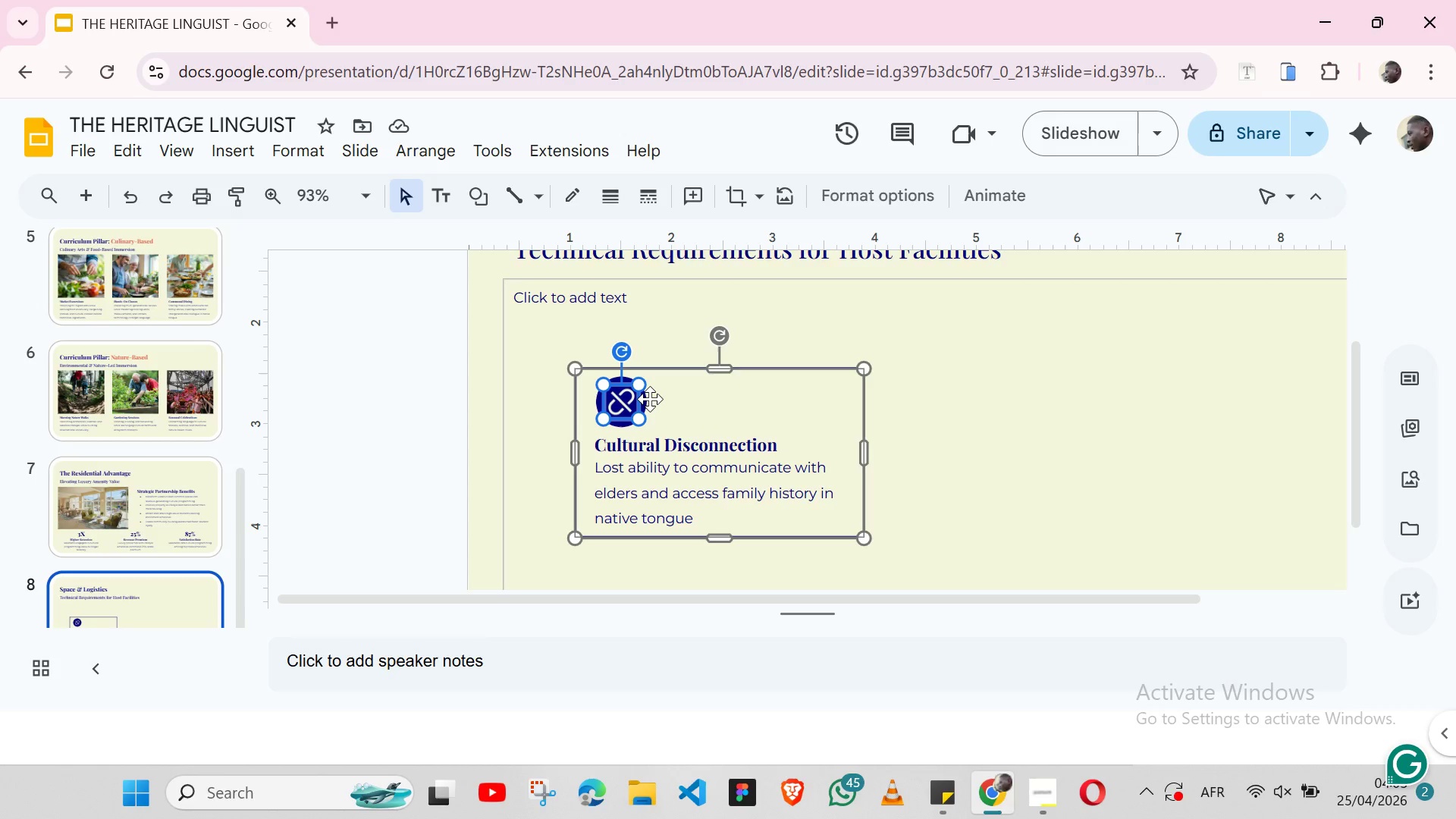 
left_click([644, 399])
 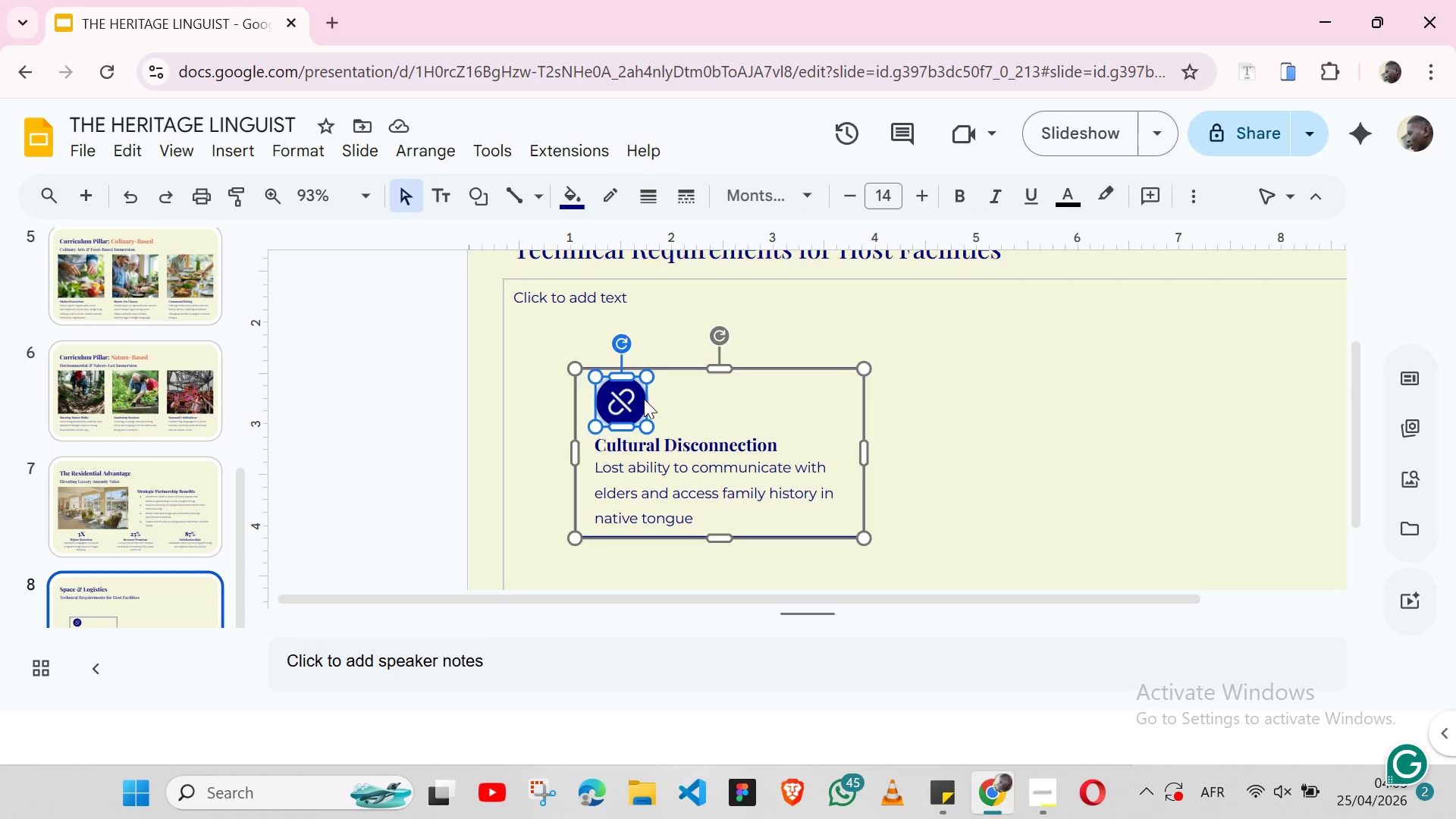 
key(Backspace)
 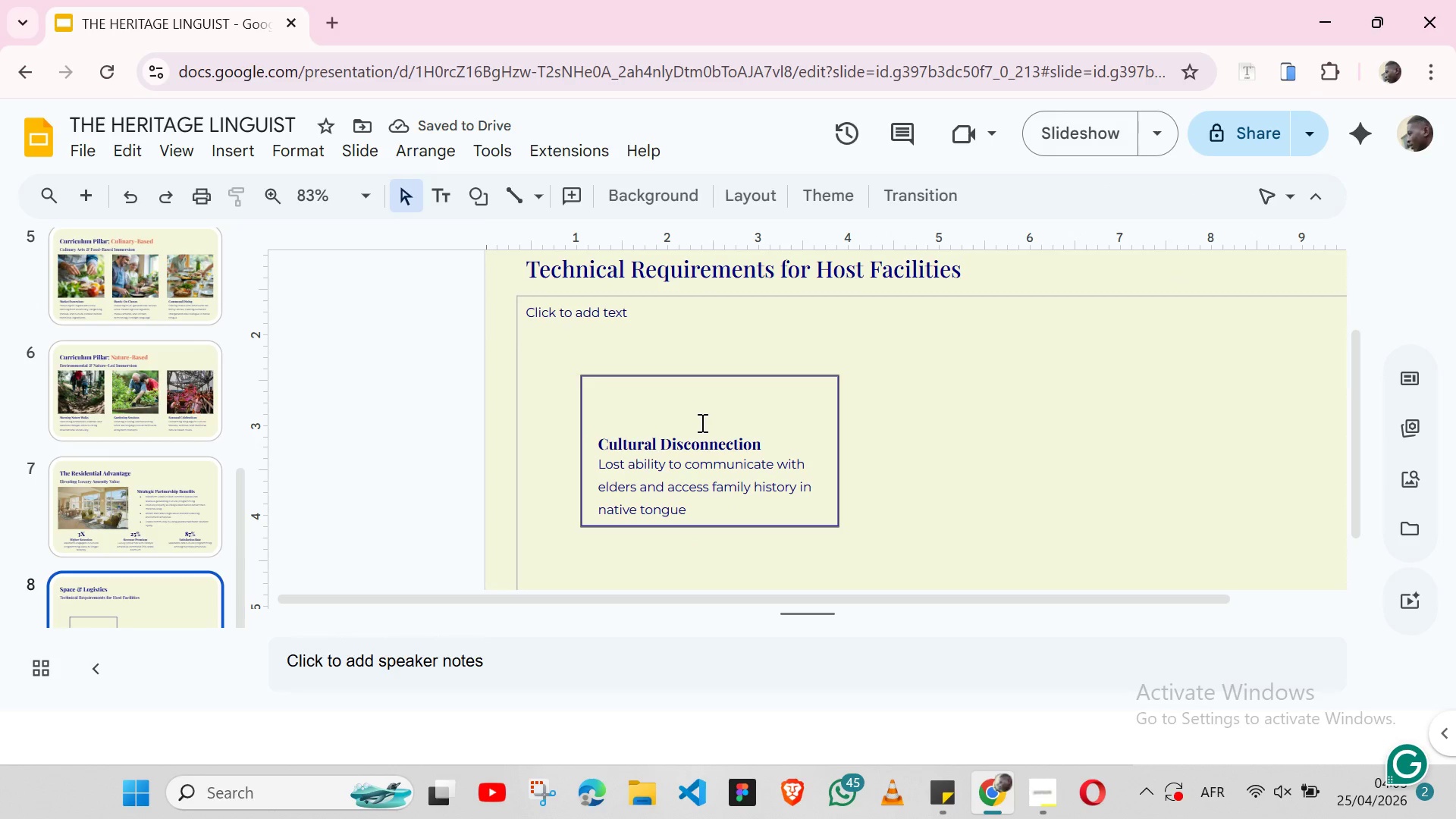 
wait(6.48)
 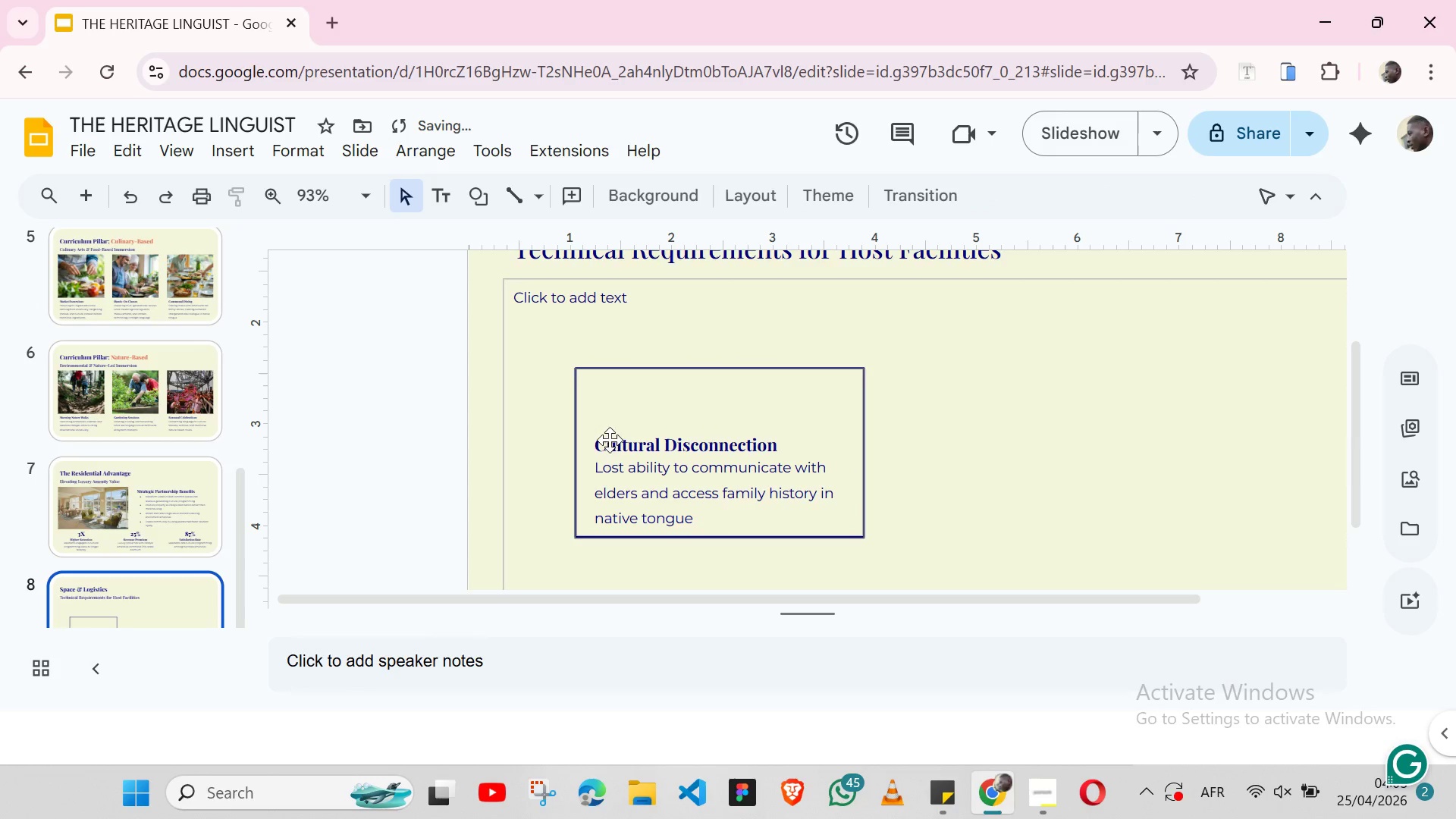 
left_click([770, 374])
 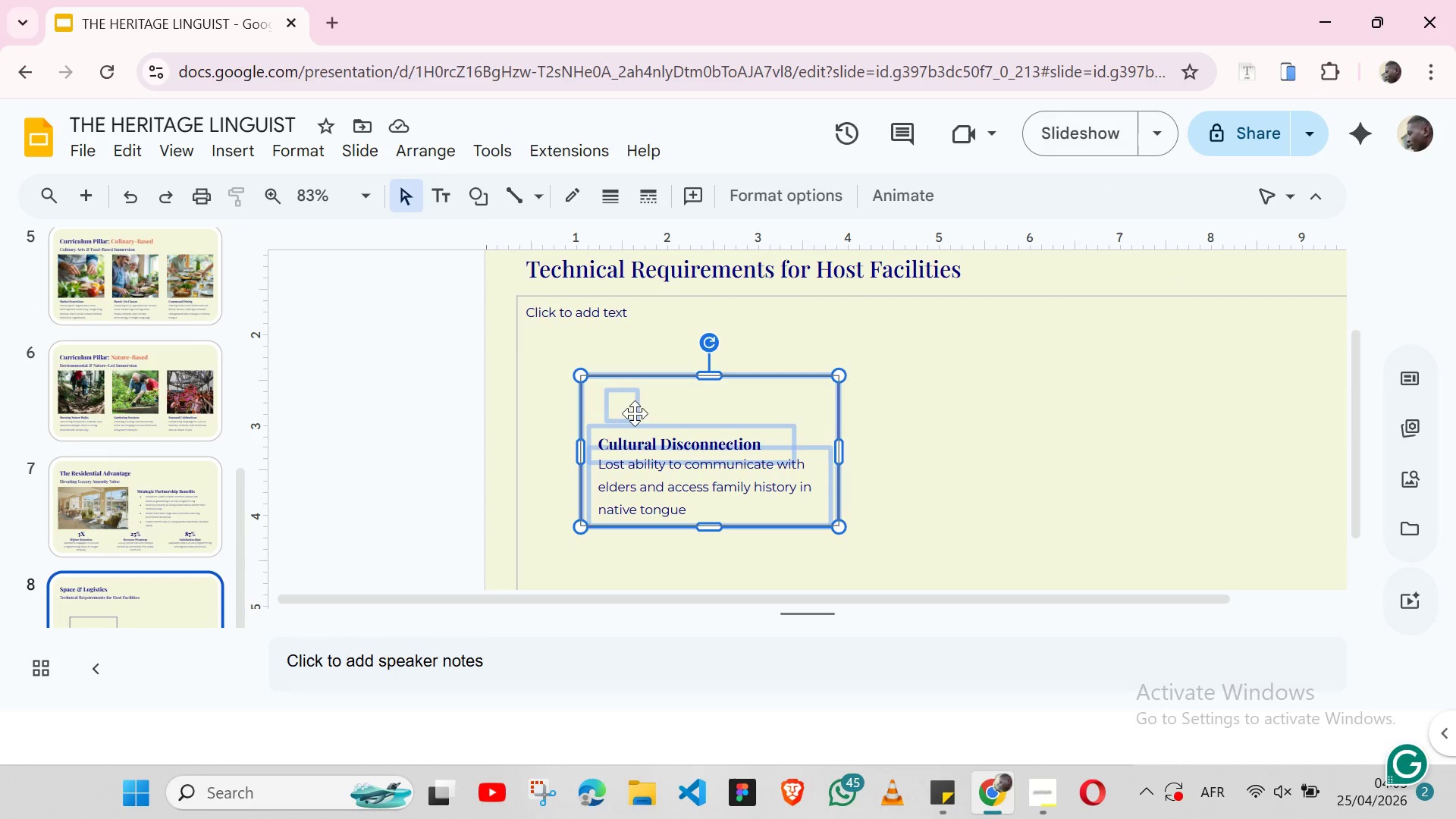 
left_click([621, 411])
 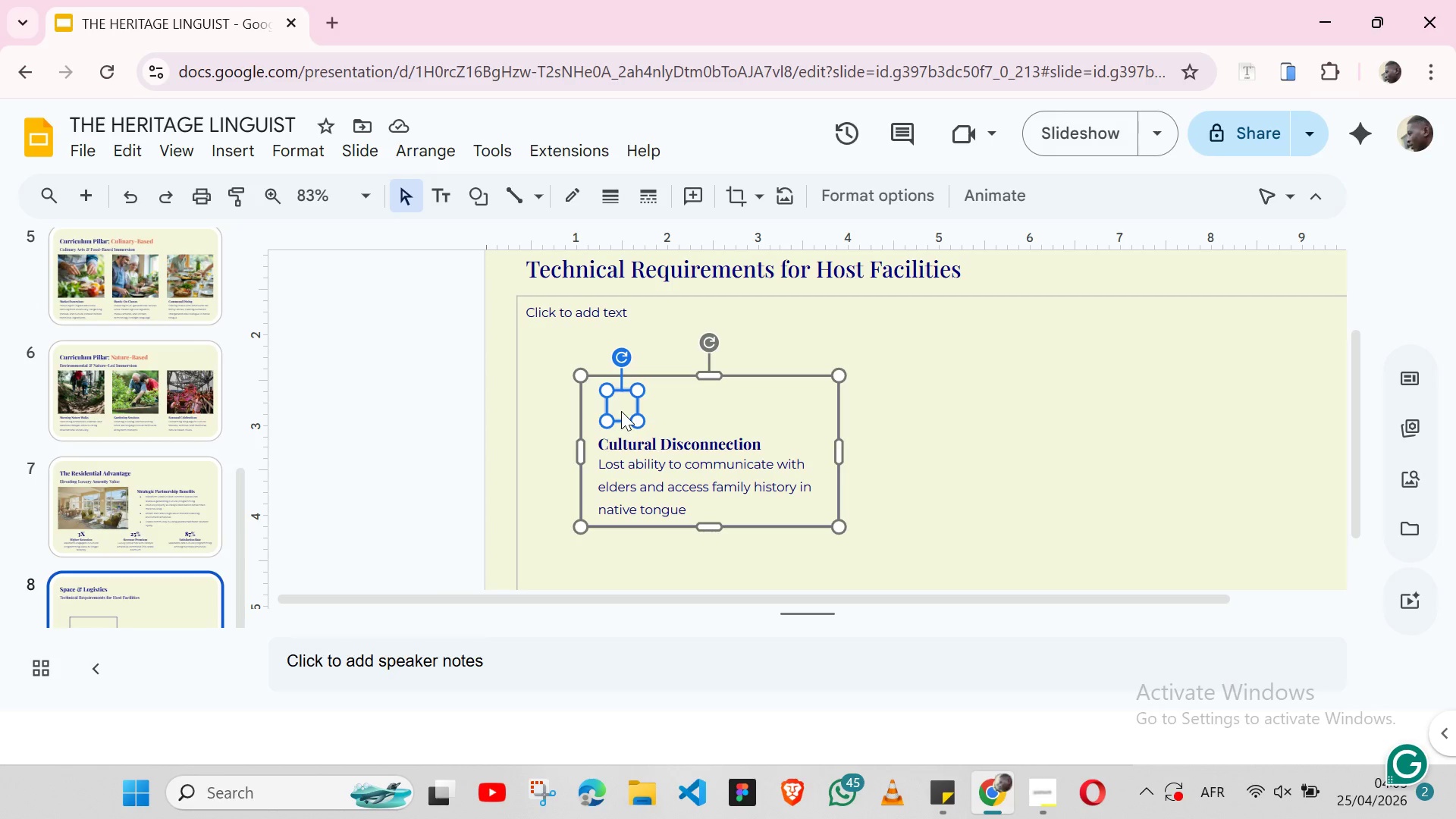 
key(Backspace)
 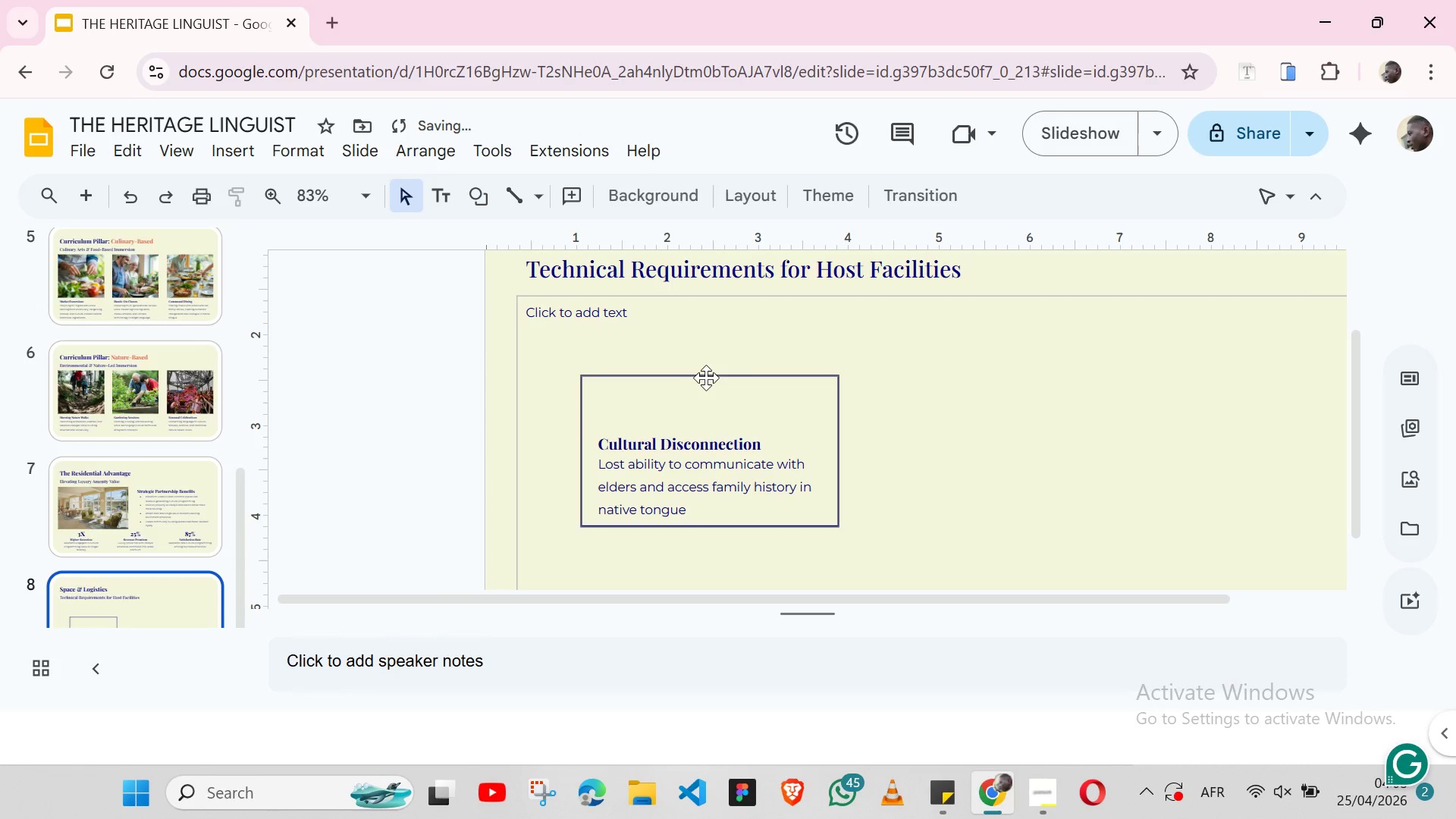 
left_click([701, 374])
 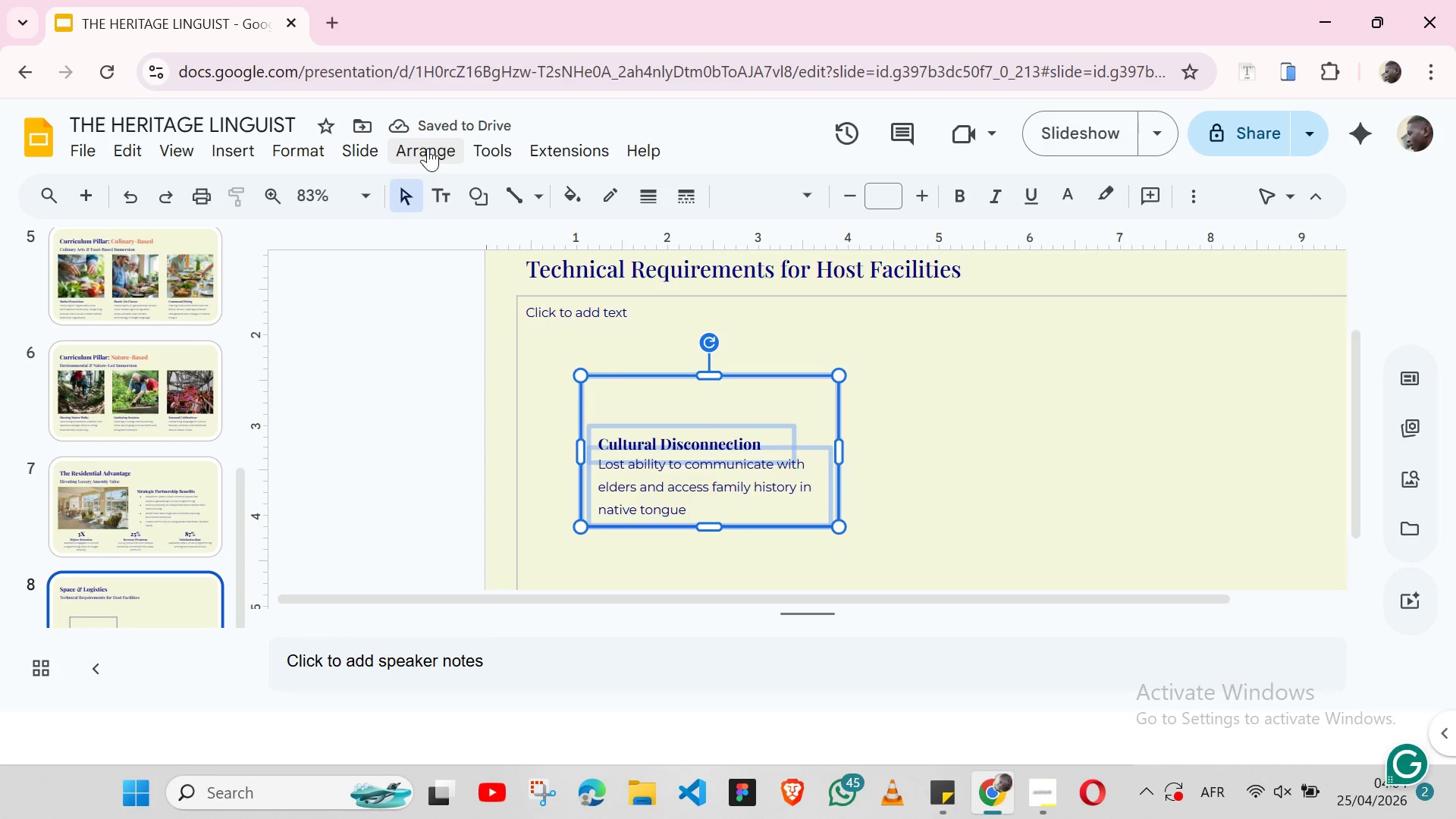 
left_click([428, 148])
 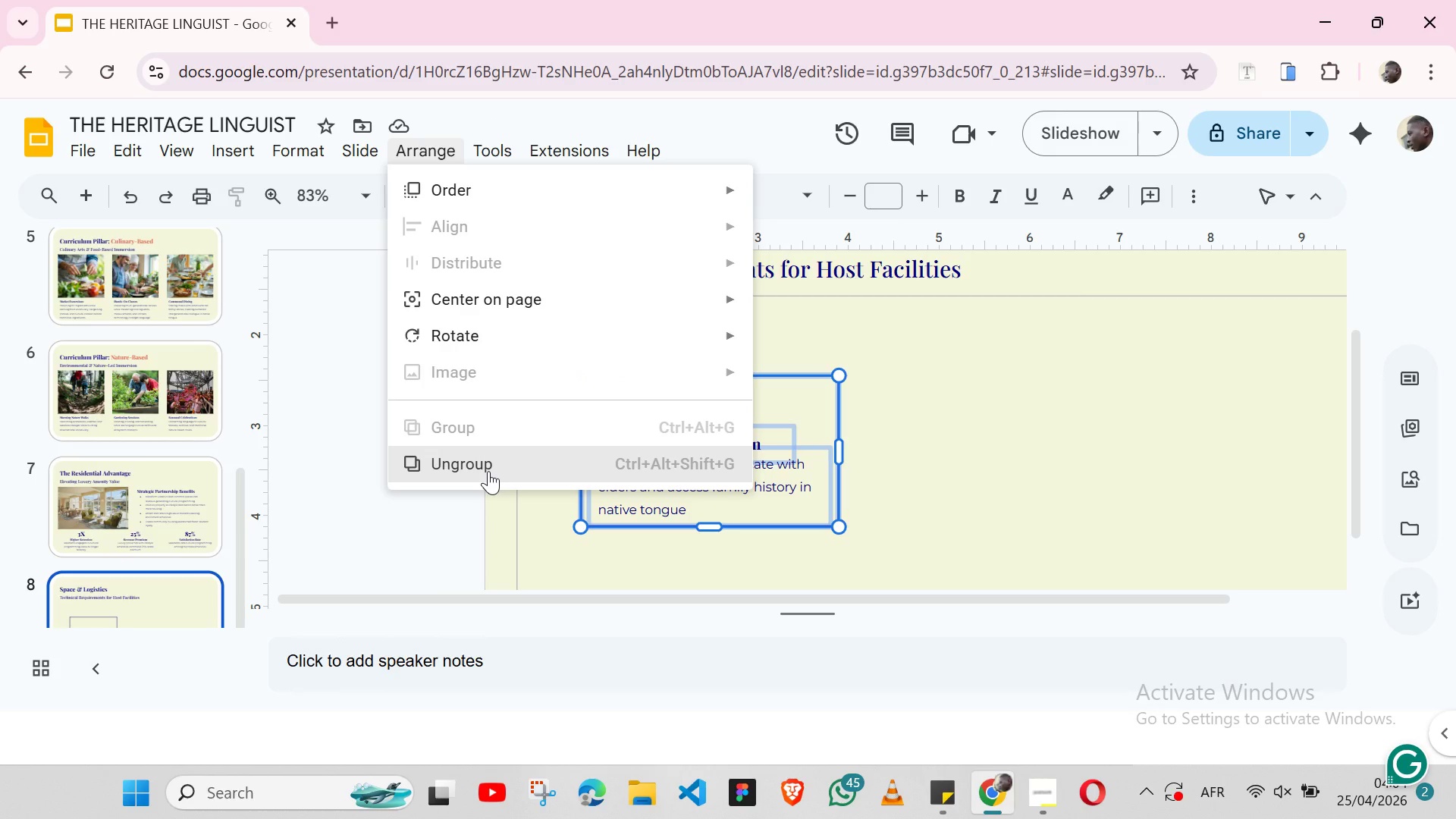 
left_click([488, 471])
 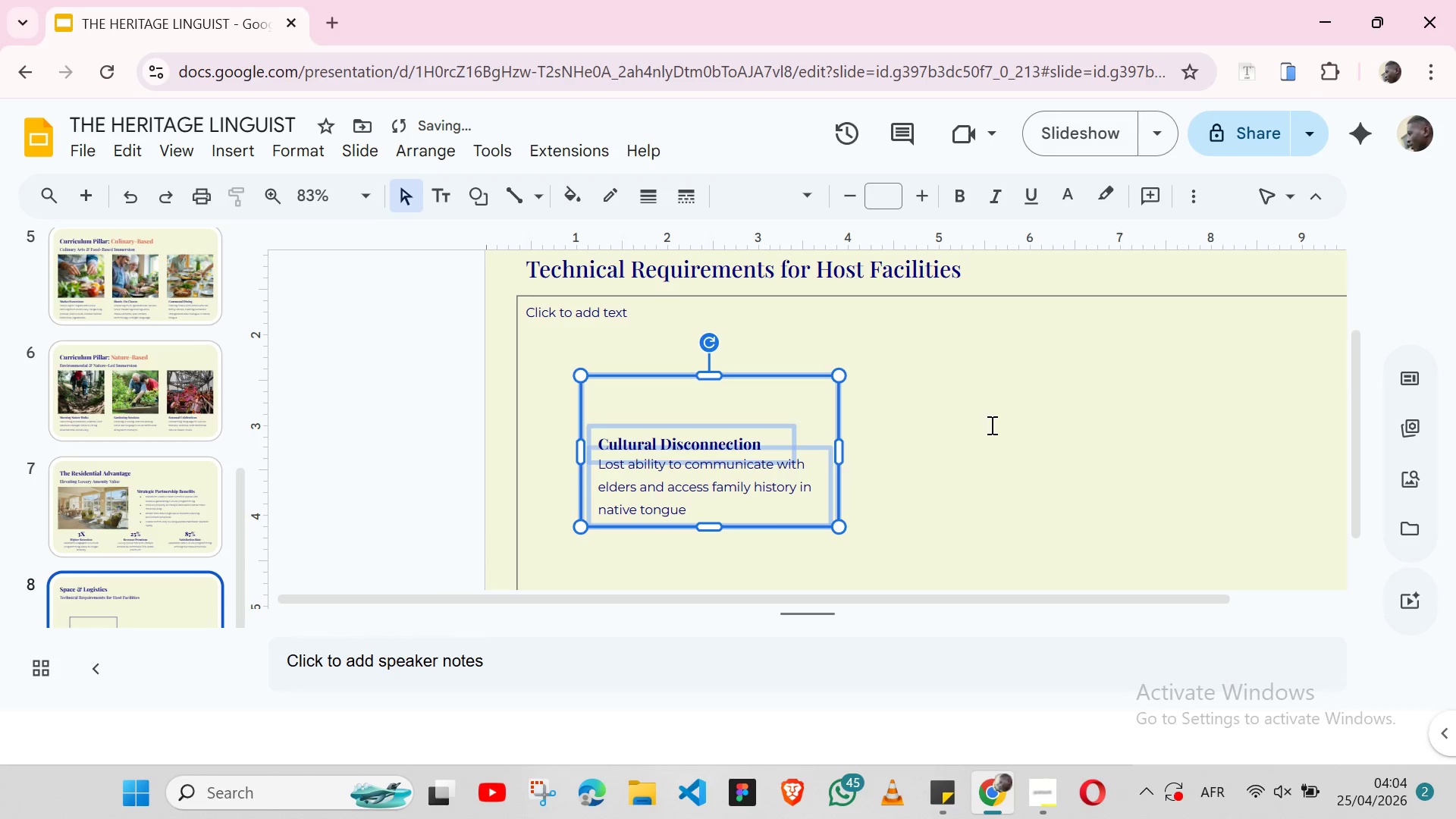 
left_click([990, 425])
 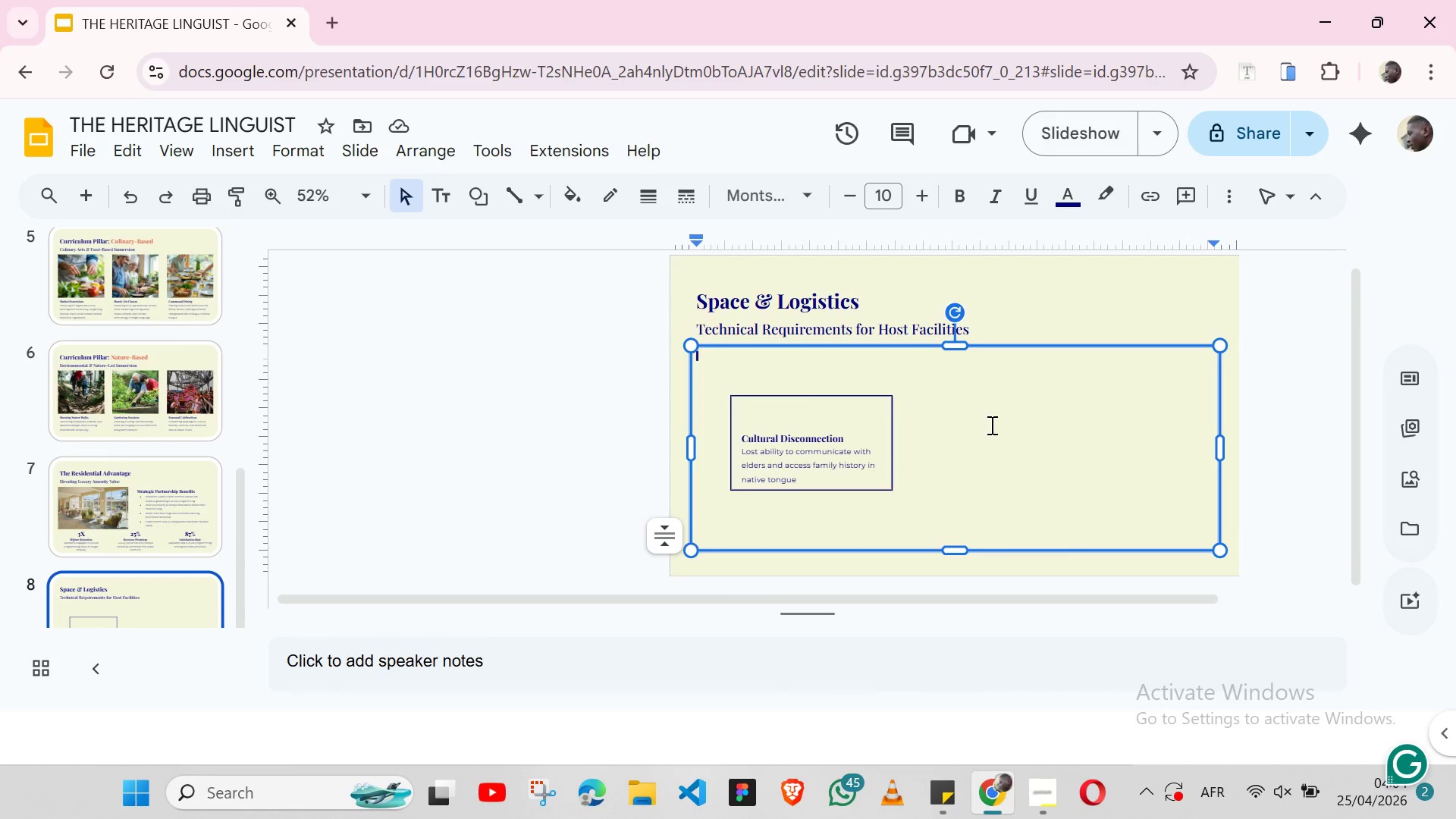 
wait(11.83)
 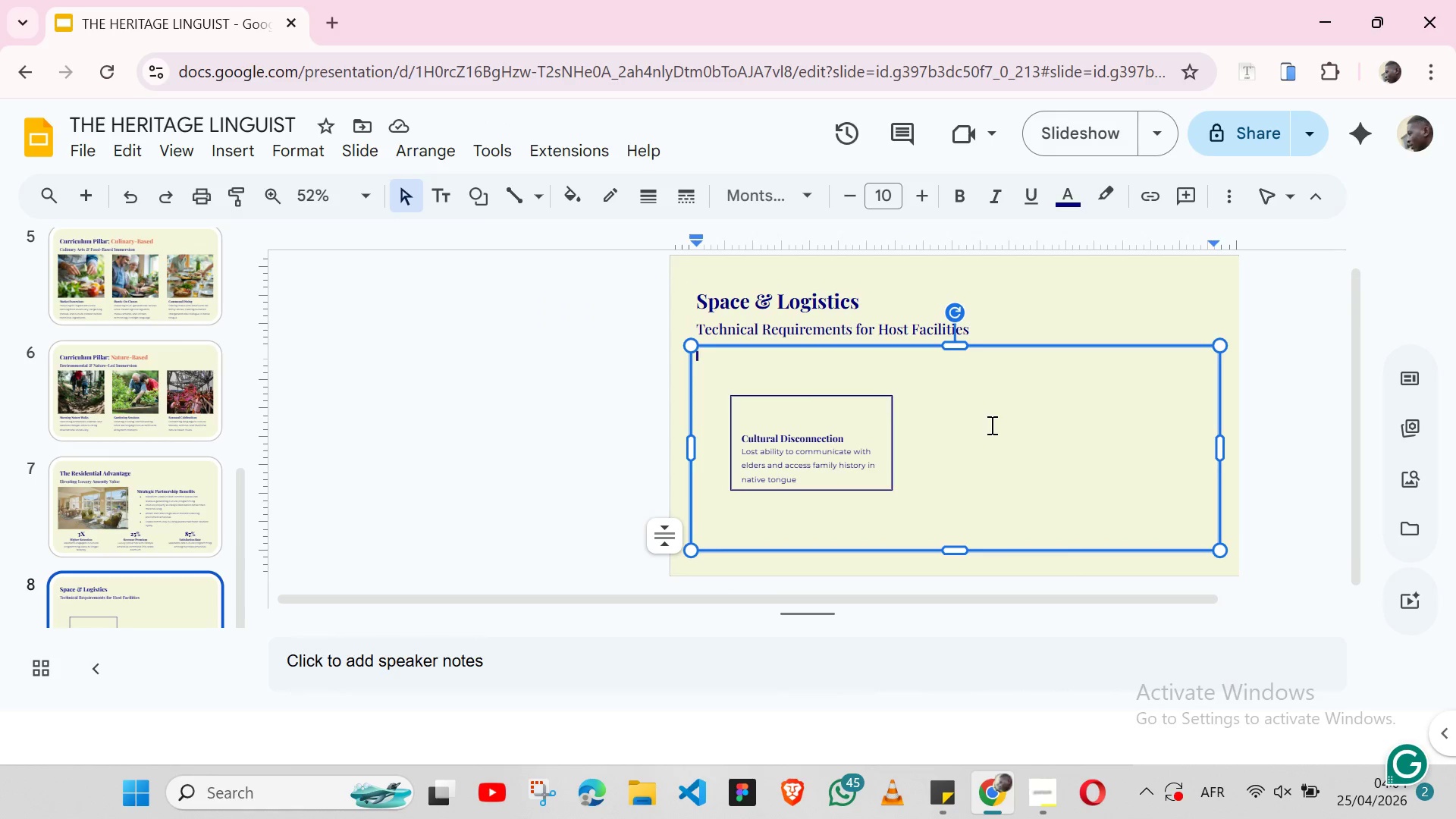 
left_click([669, 340])
 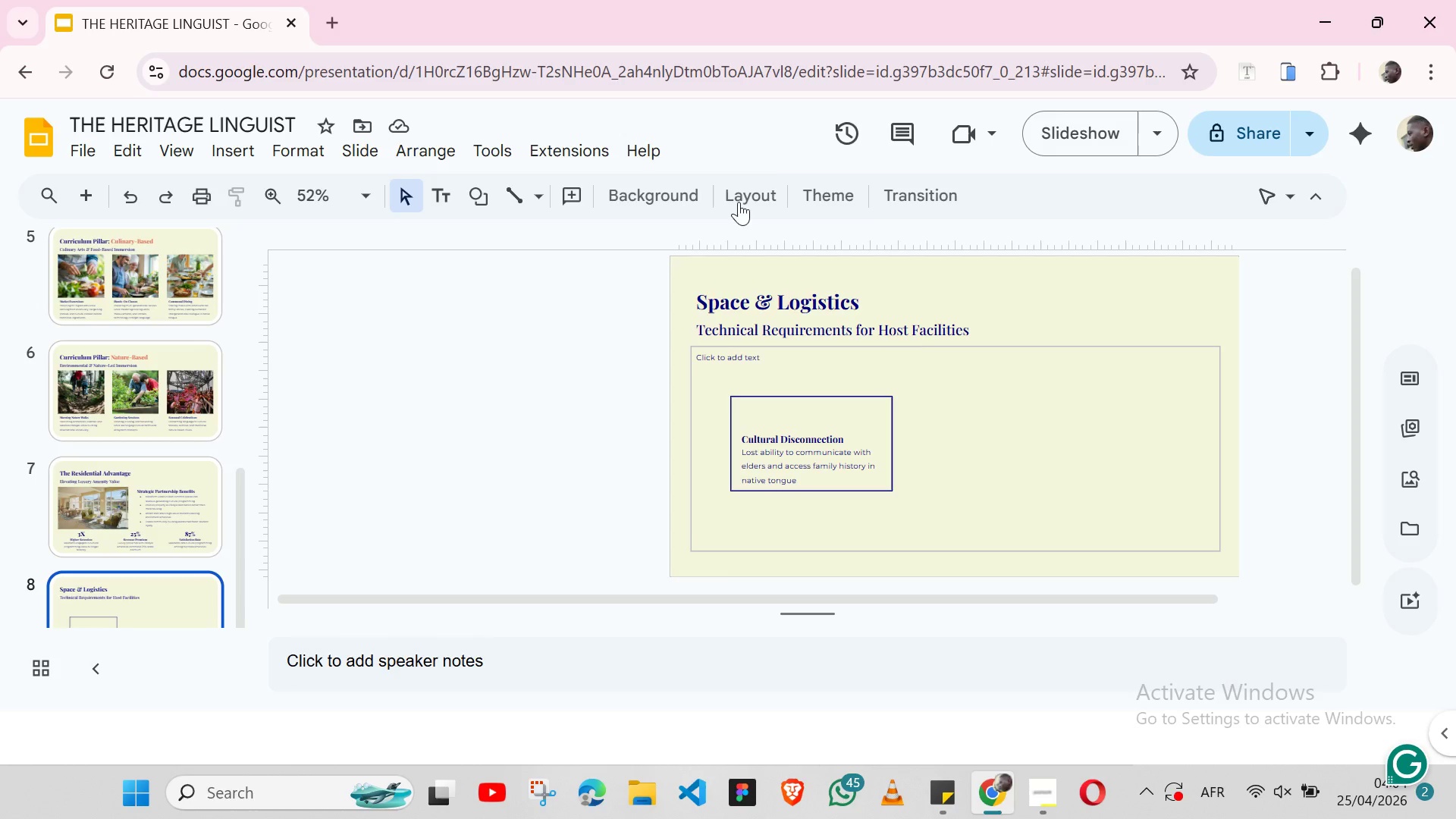 
left_click([739, 197])
 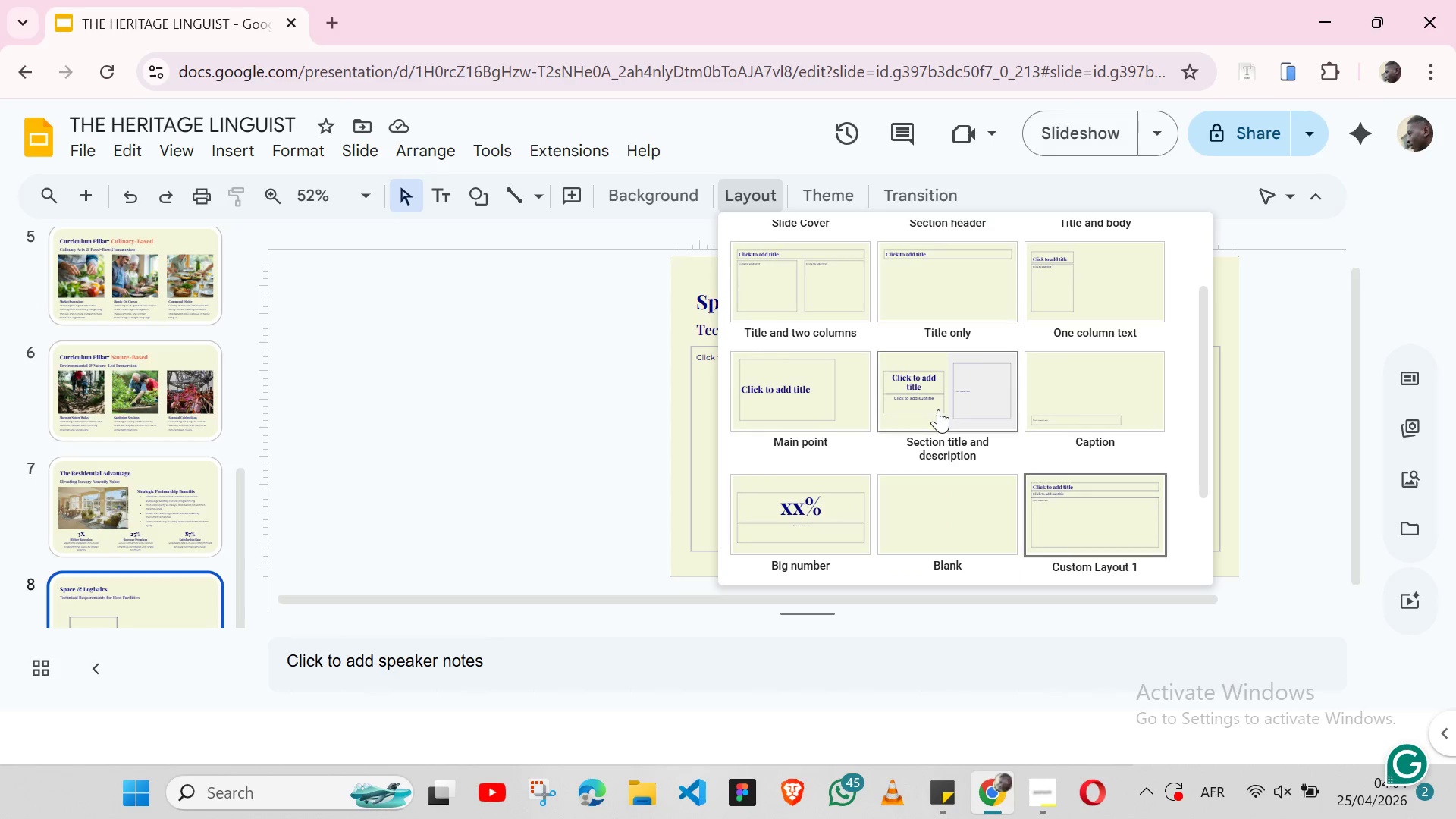 
wait(8.19)
 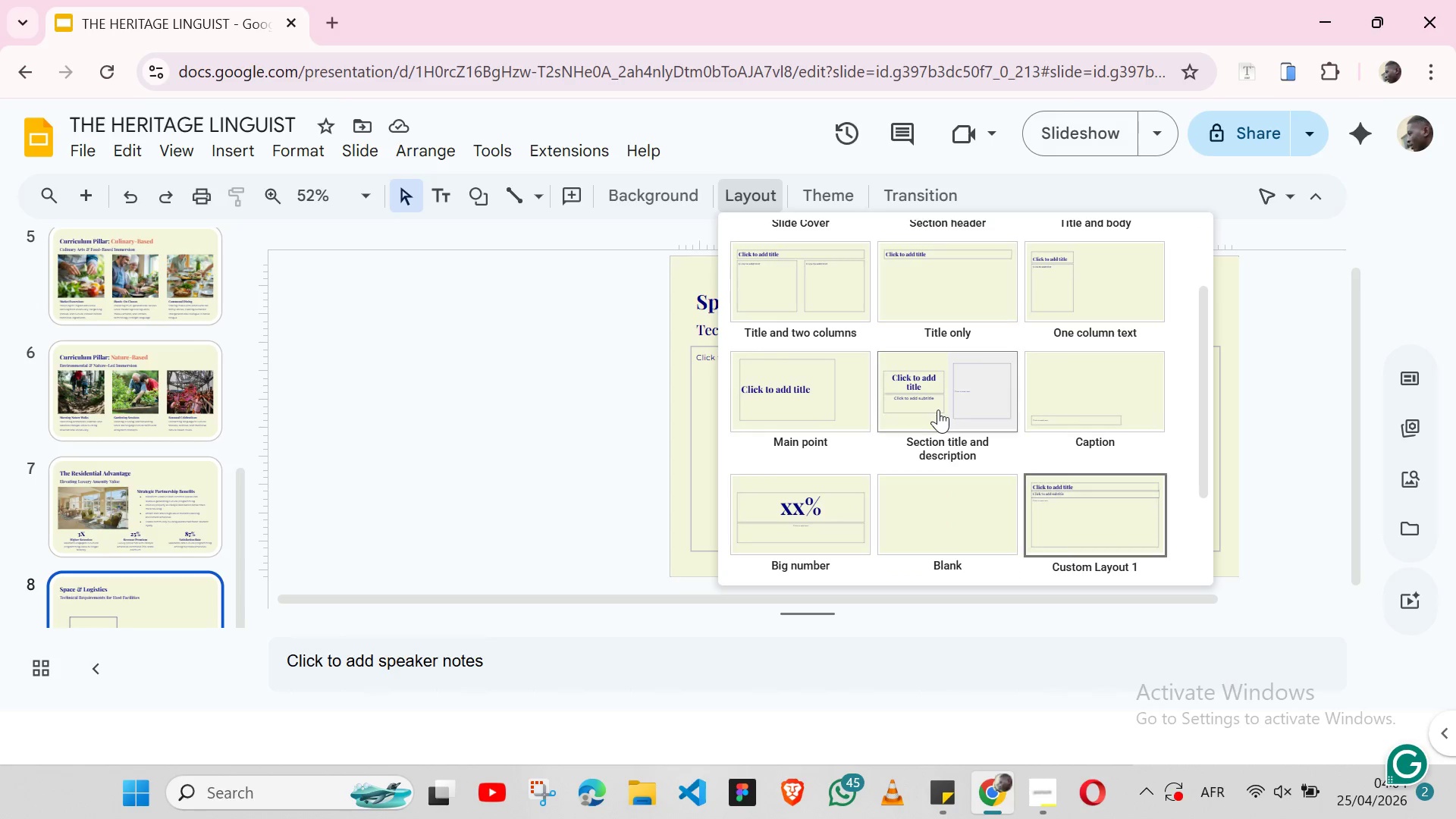 
left_click([819, 391])
 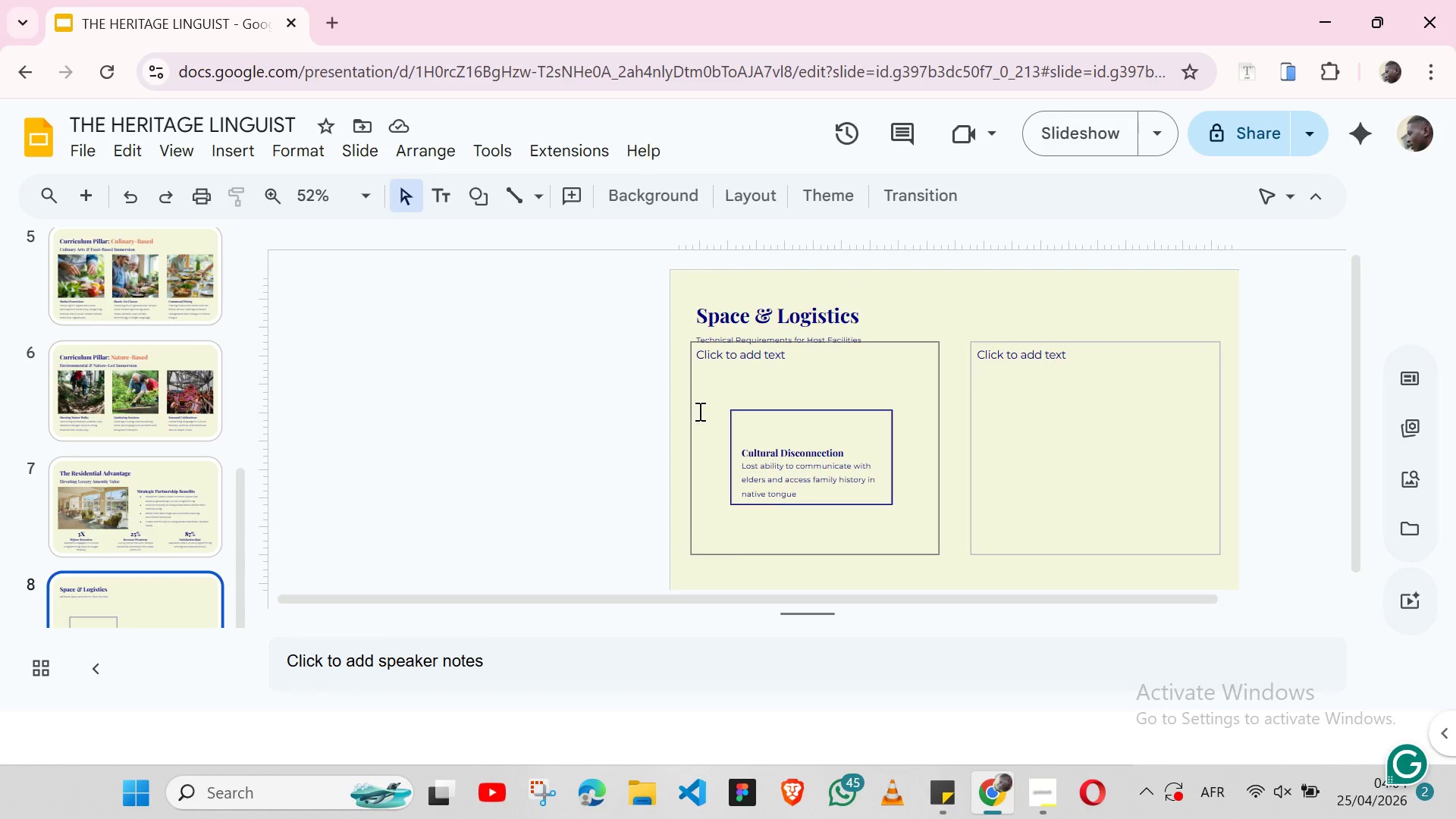 
wait(13.8)
 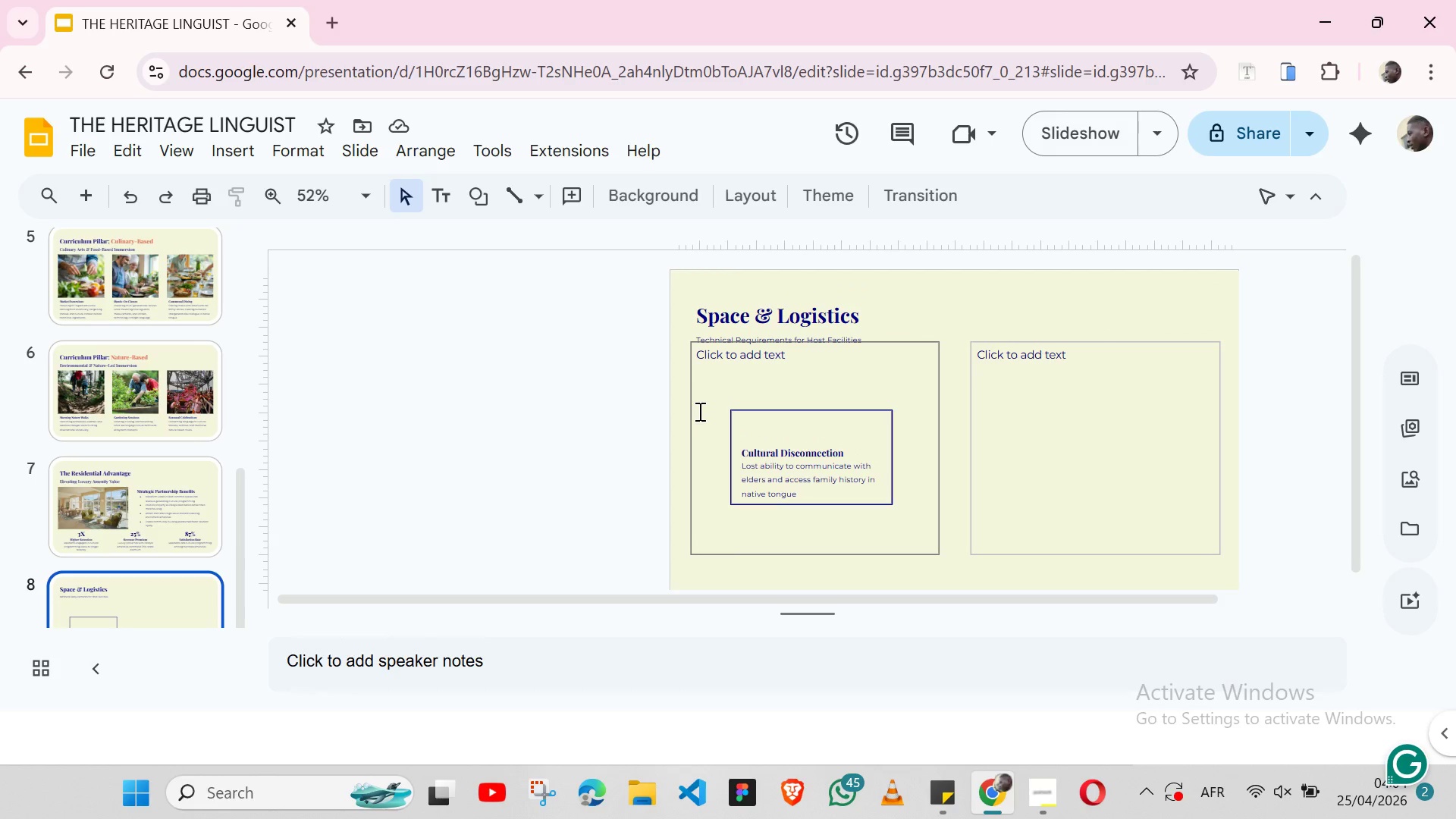 
left_click([165, 162])
 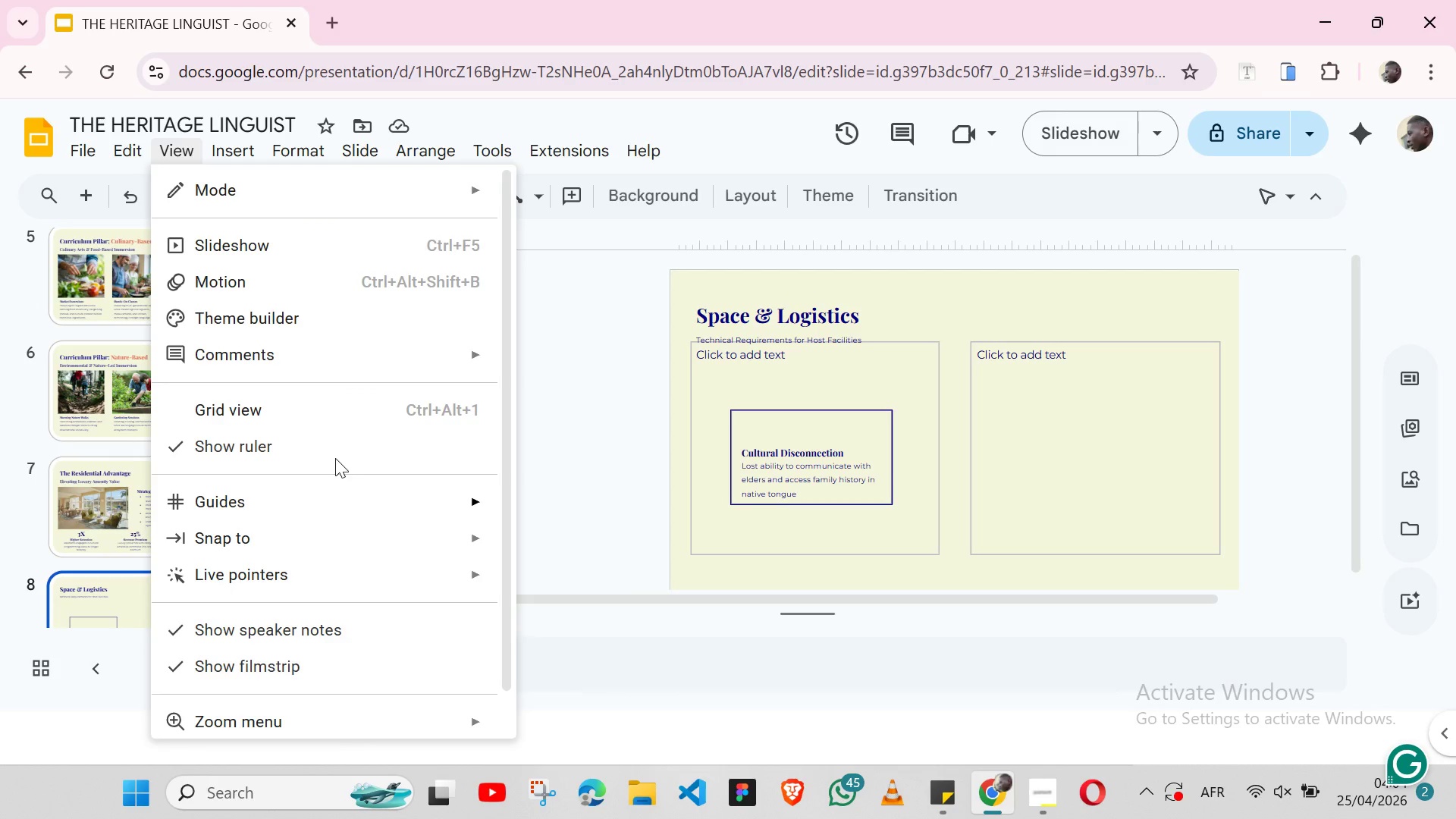 
left_click([296, 313])
 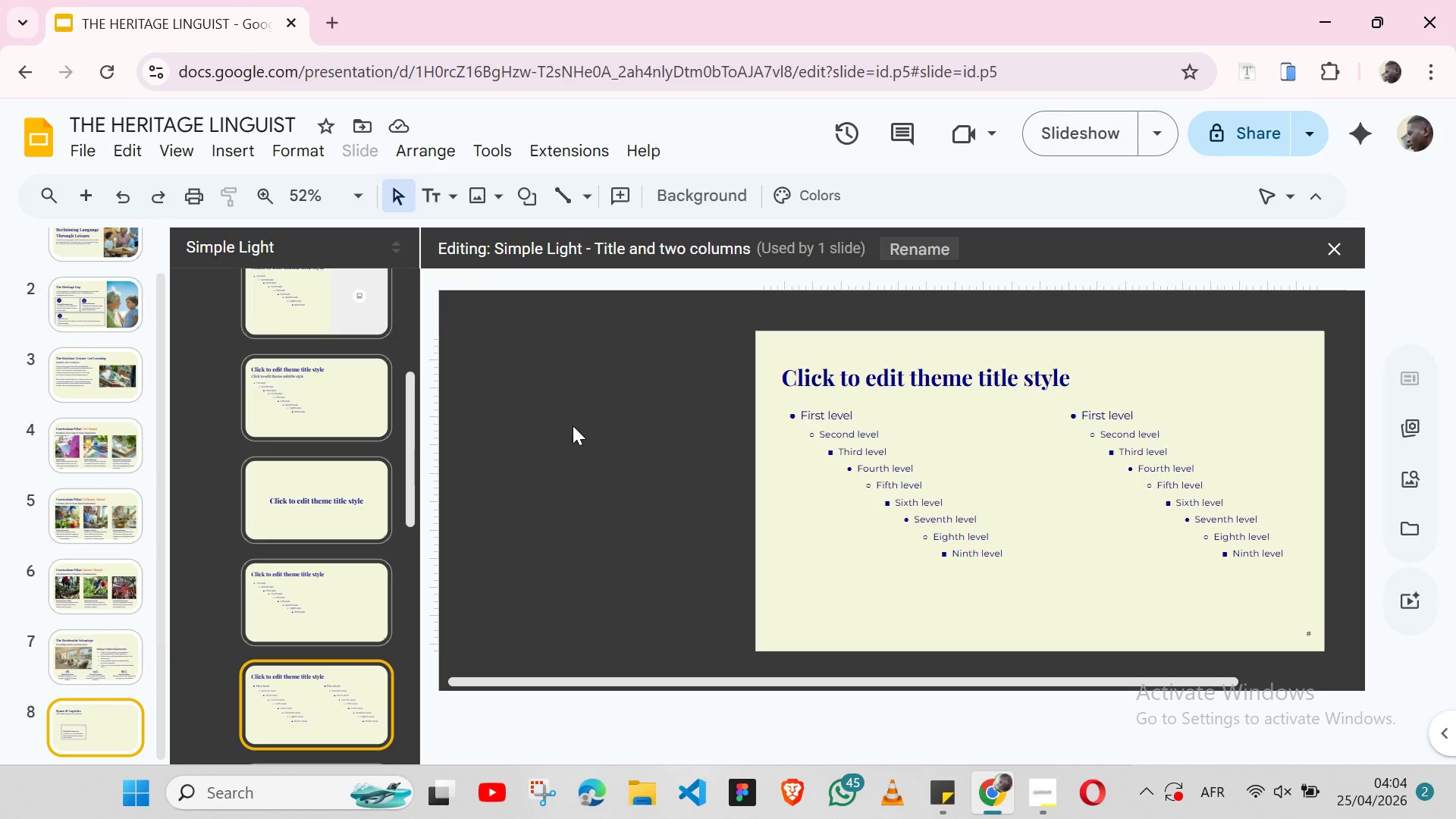 
mouse_move([341, 518])
 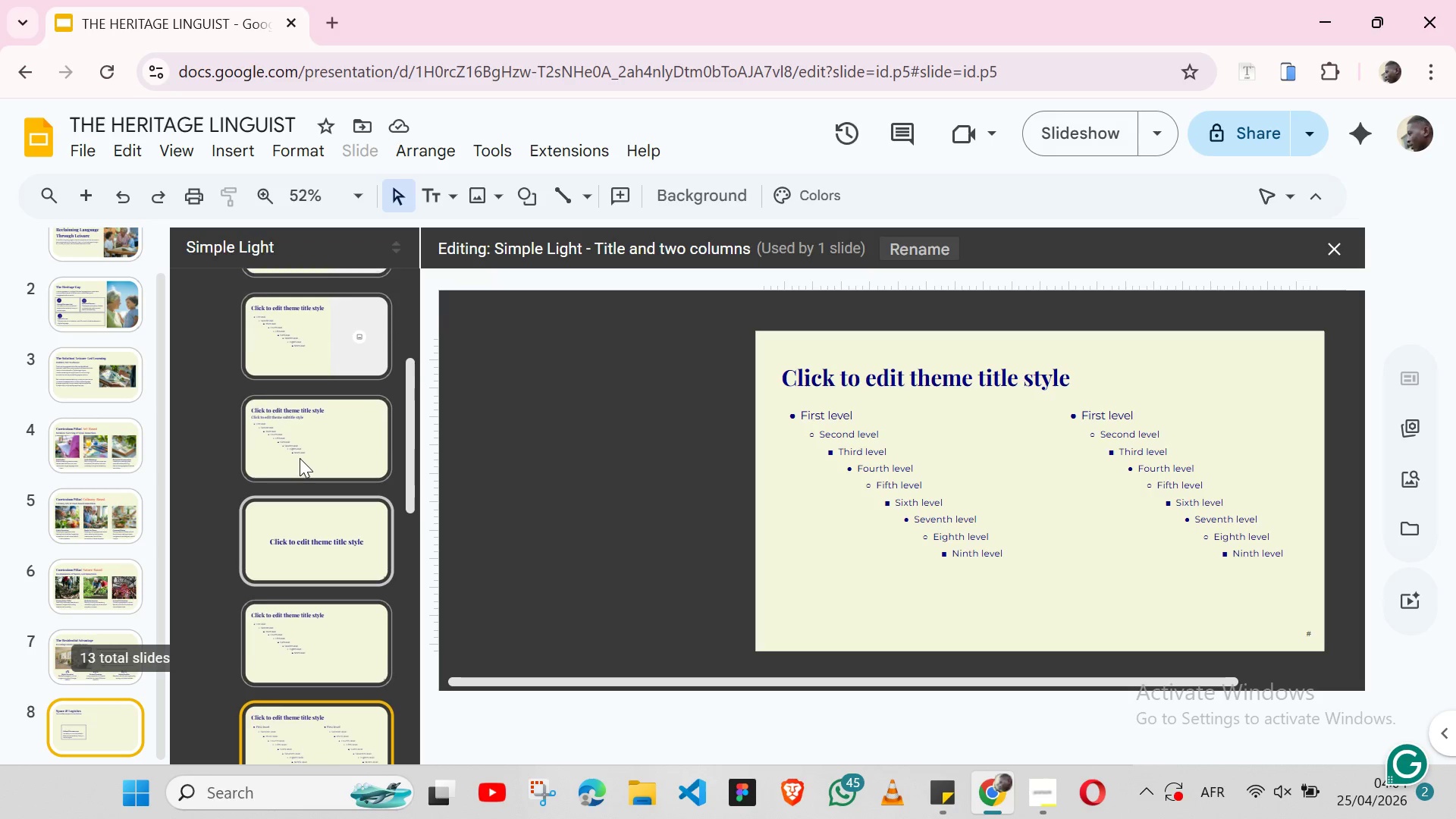 
left_click([298, 446])
 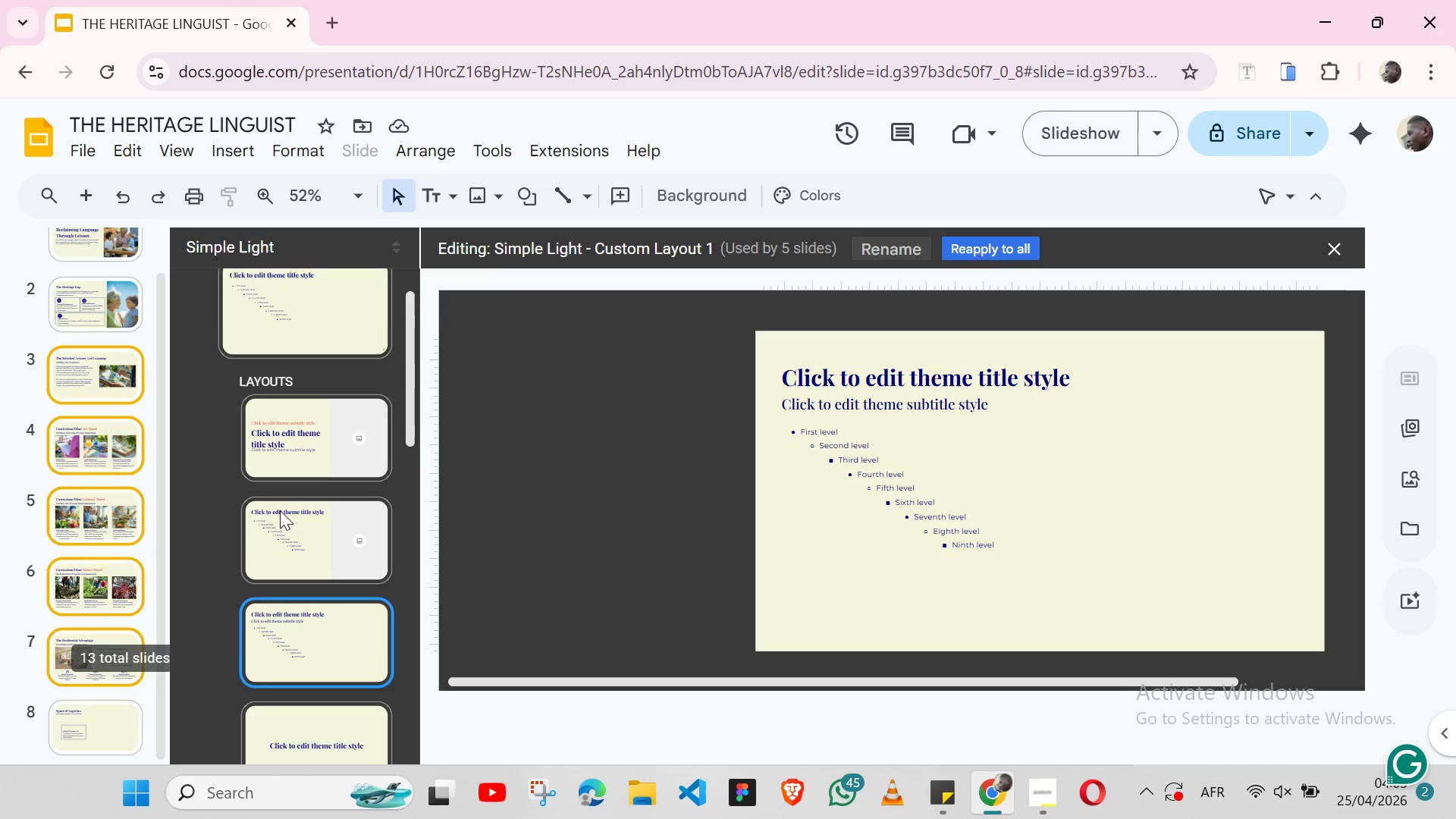 
wait(7.61)
 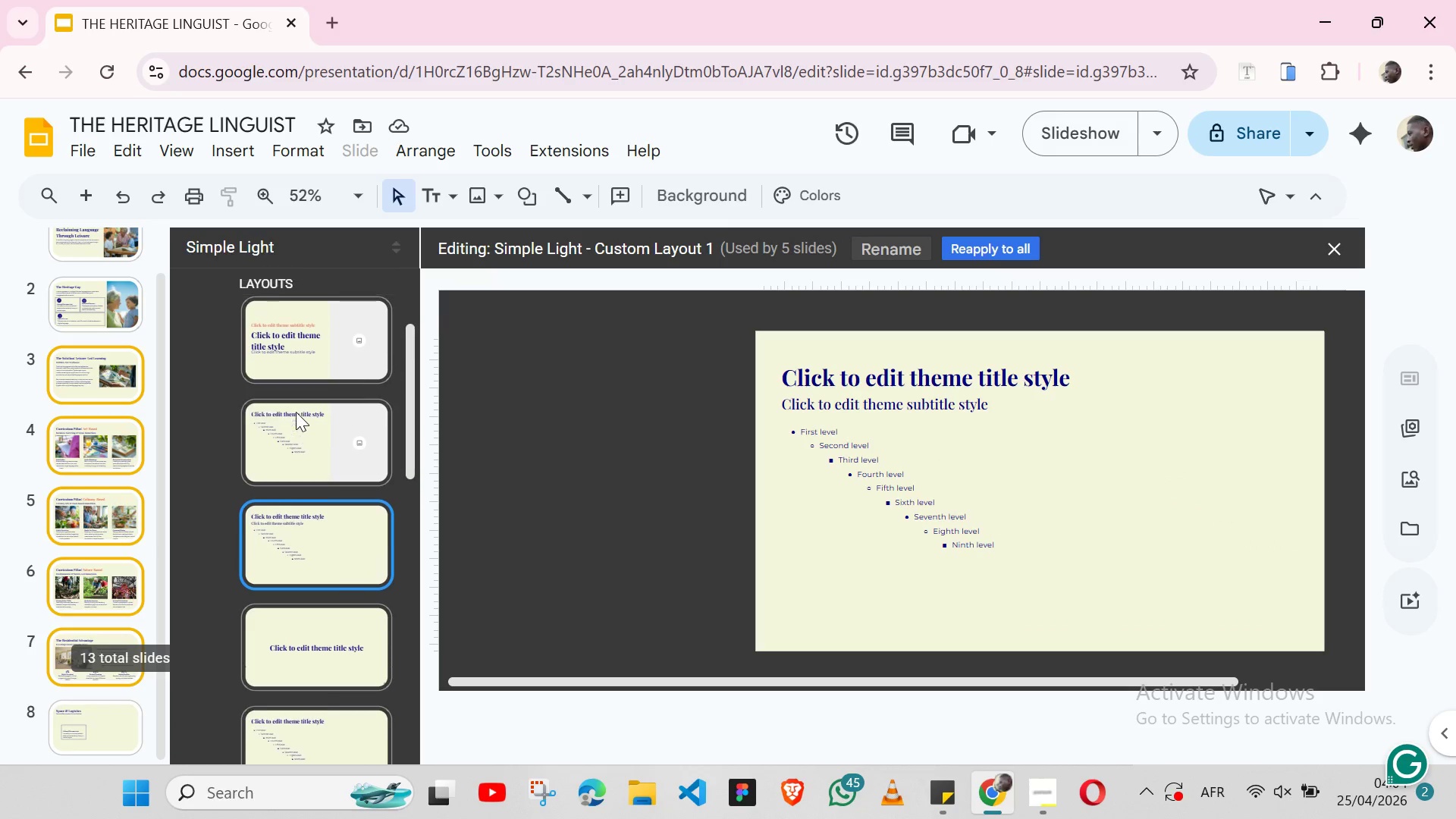 
left_click([326, 469])
 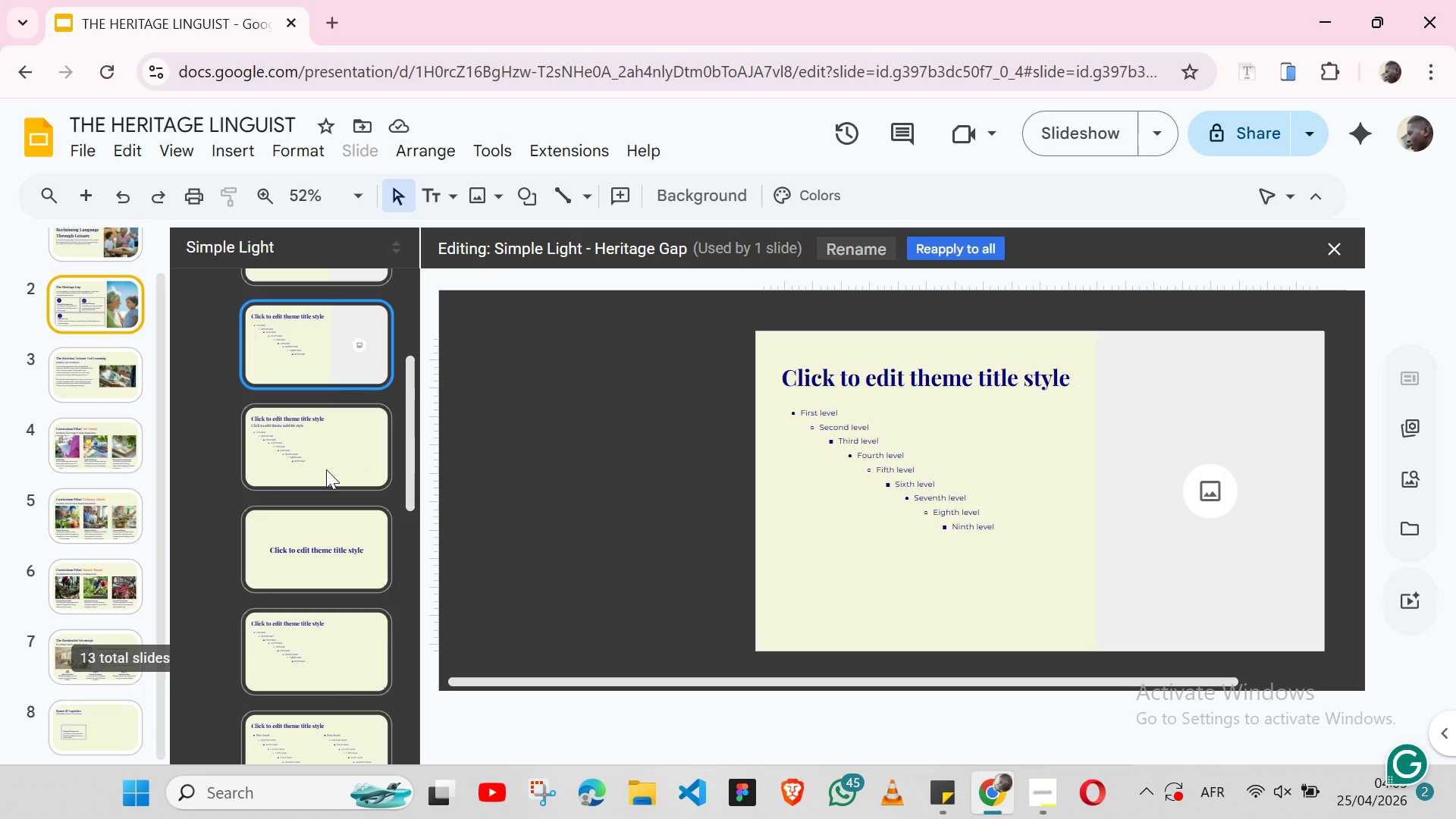 
left_click([326, 469])
 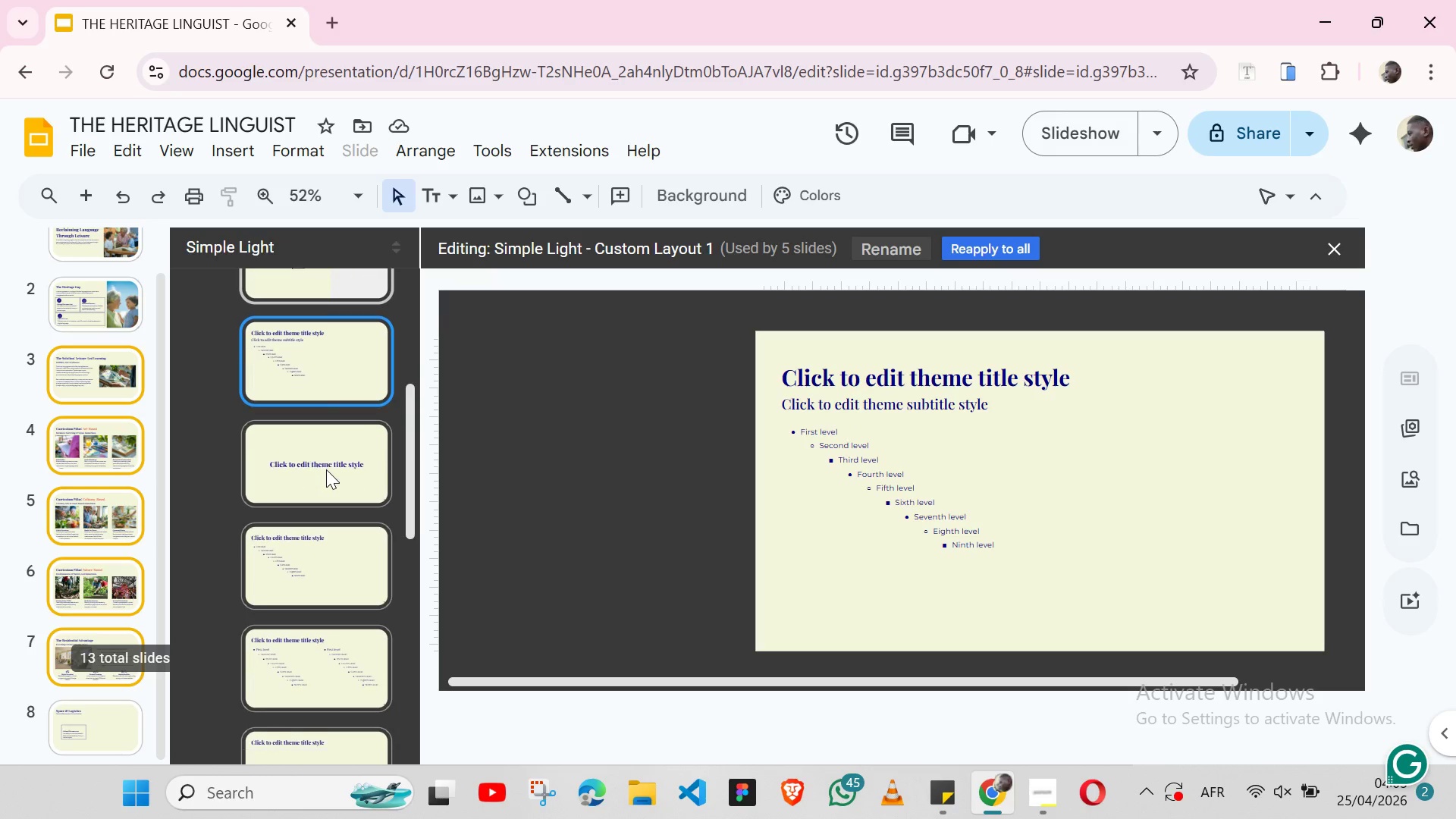 
left_click([326, 469])
 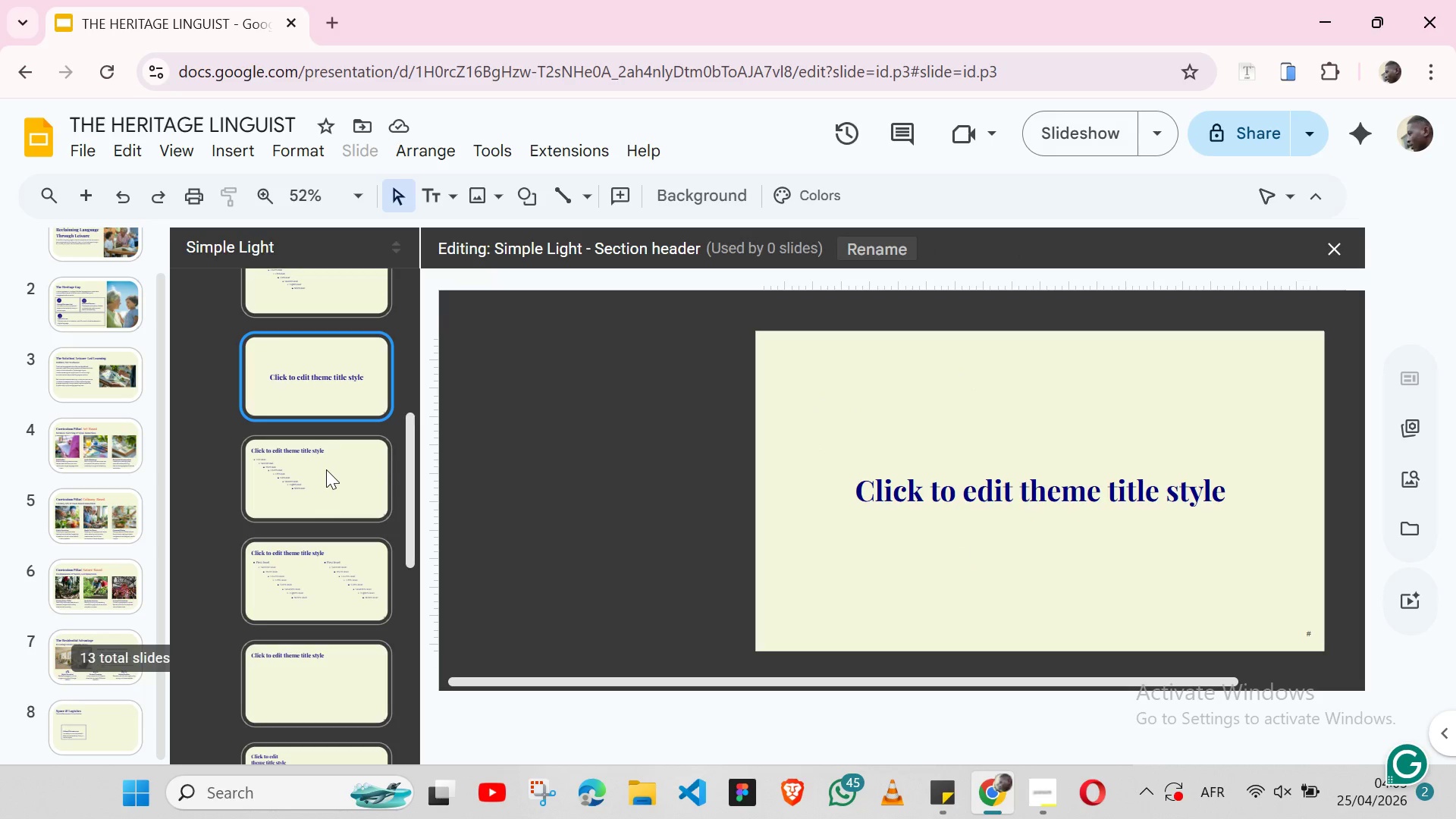 
left_click([326, 469])
 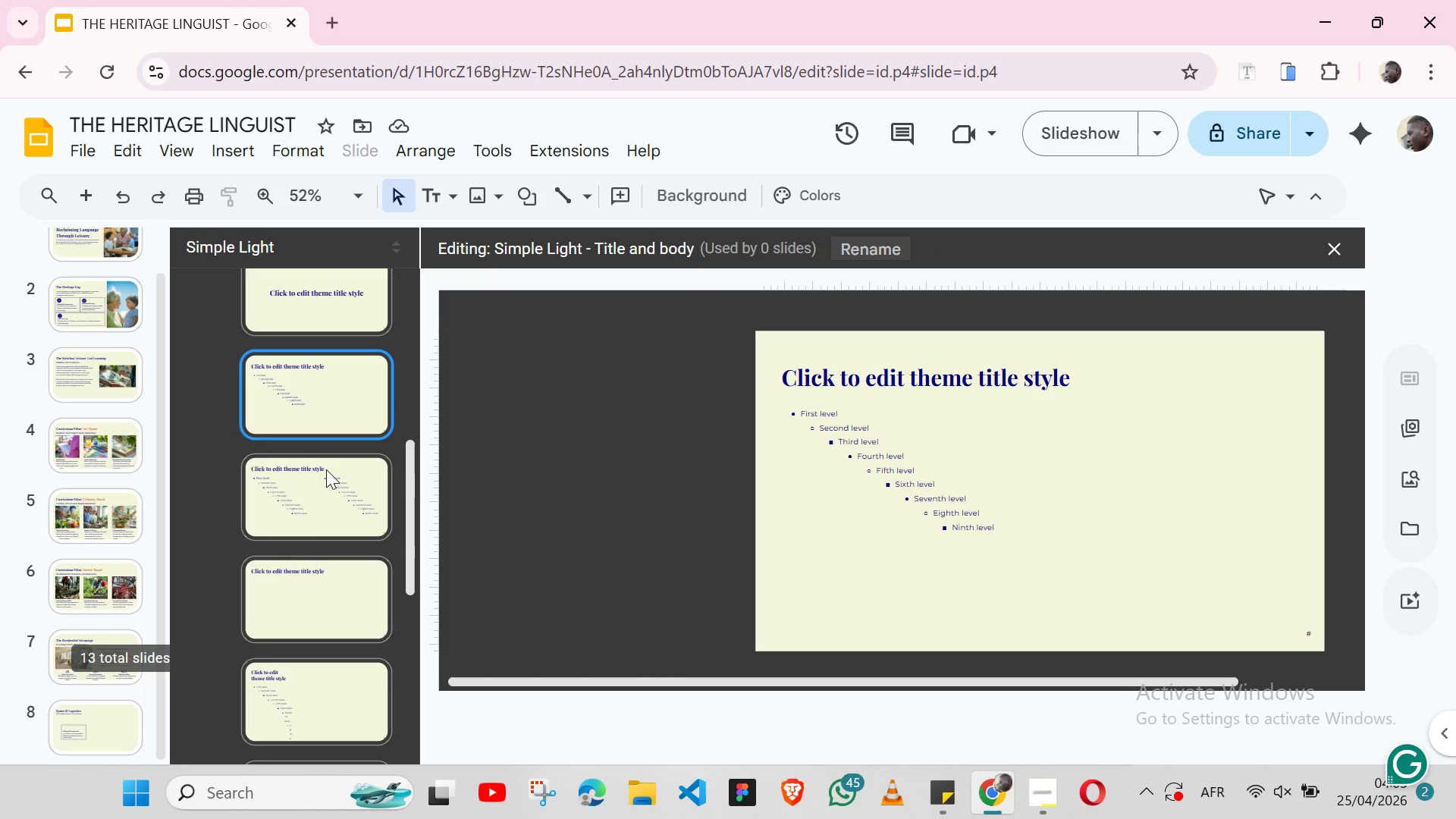 
left_click([326, 469])
 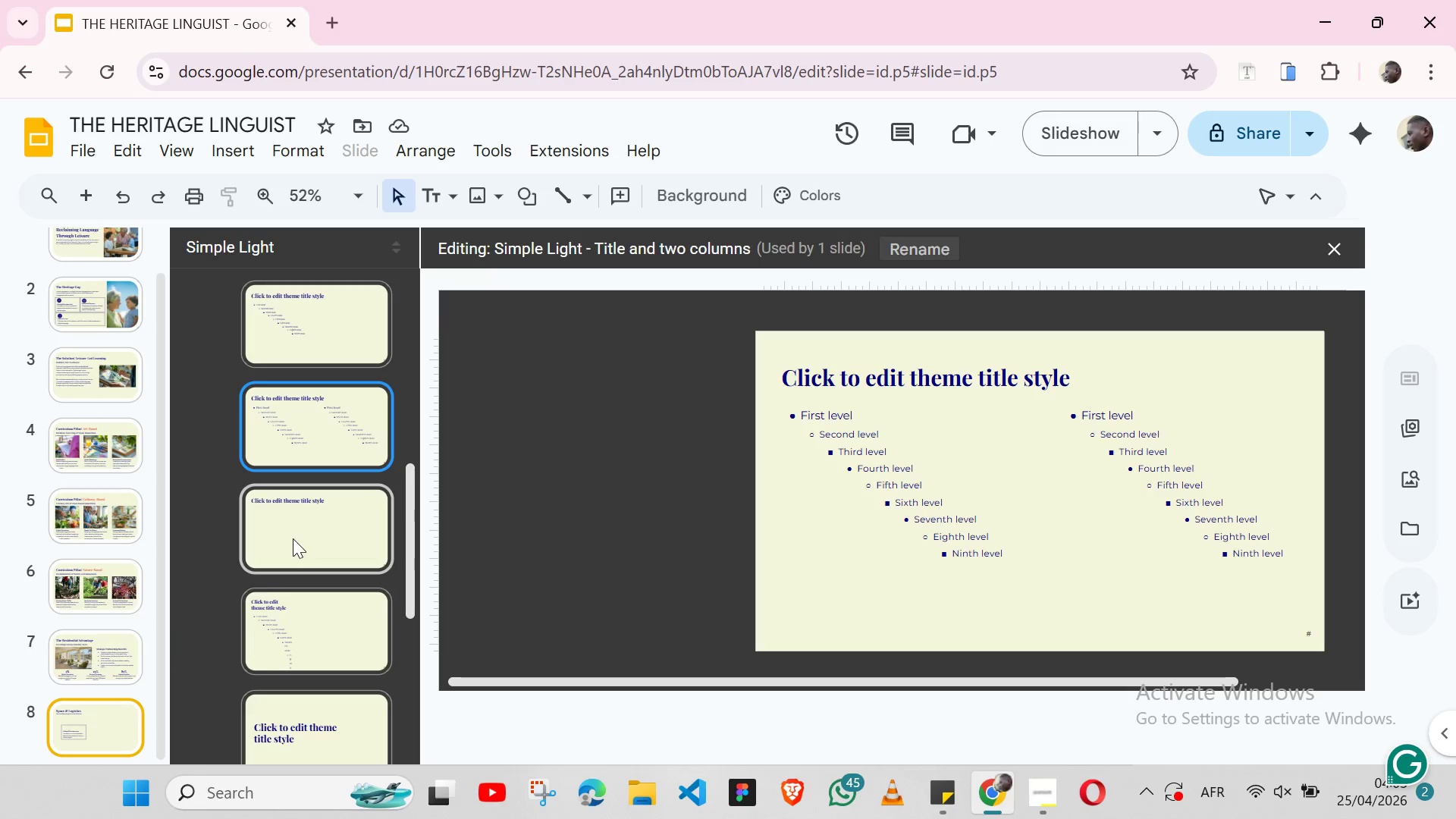 
wait(7.58)
 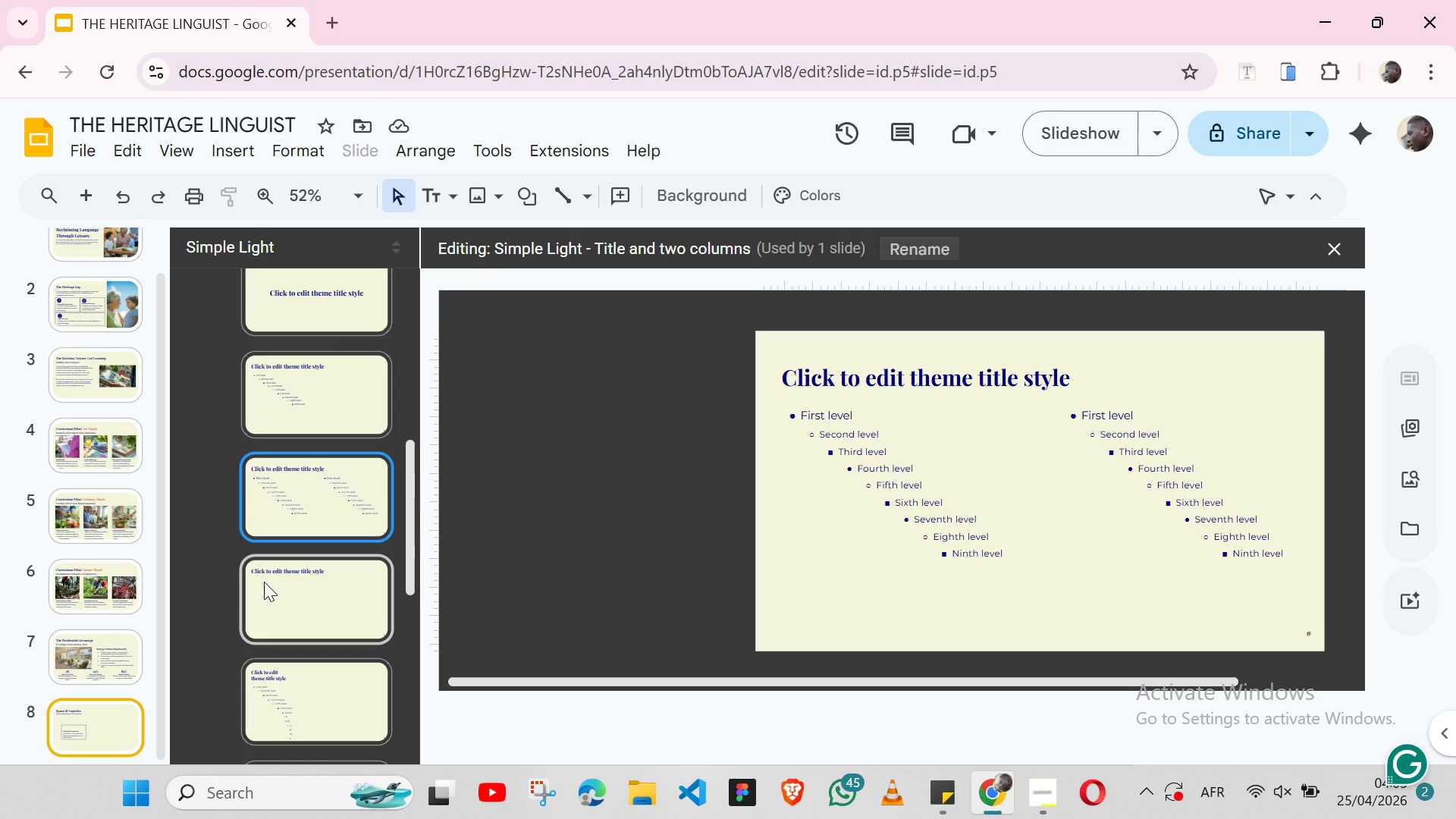 
left_click([337, 490])
 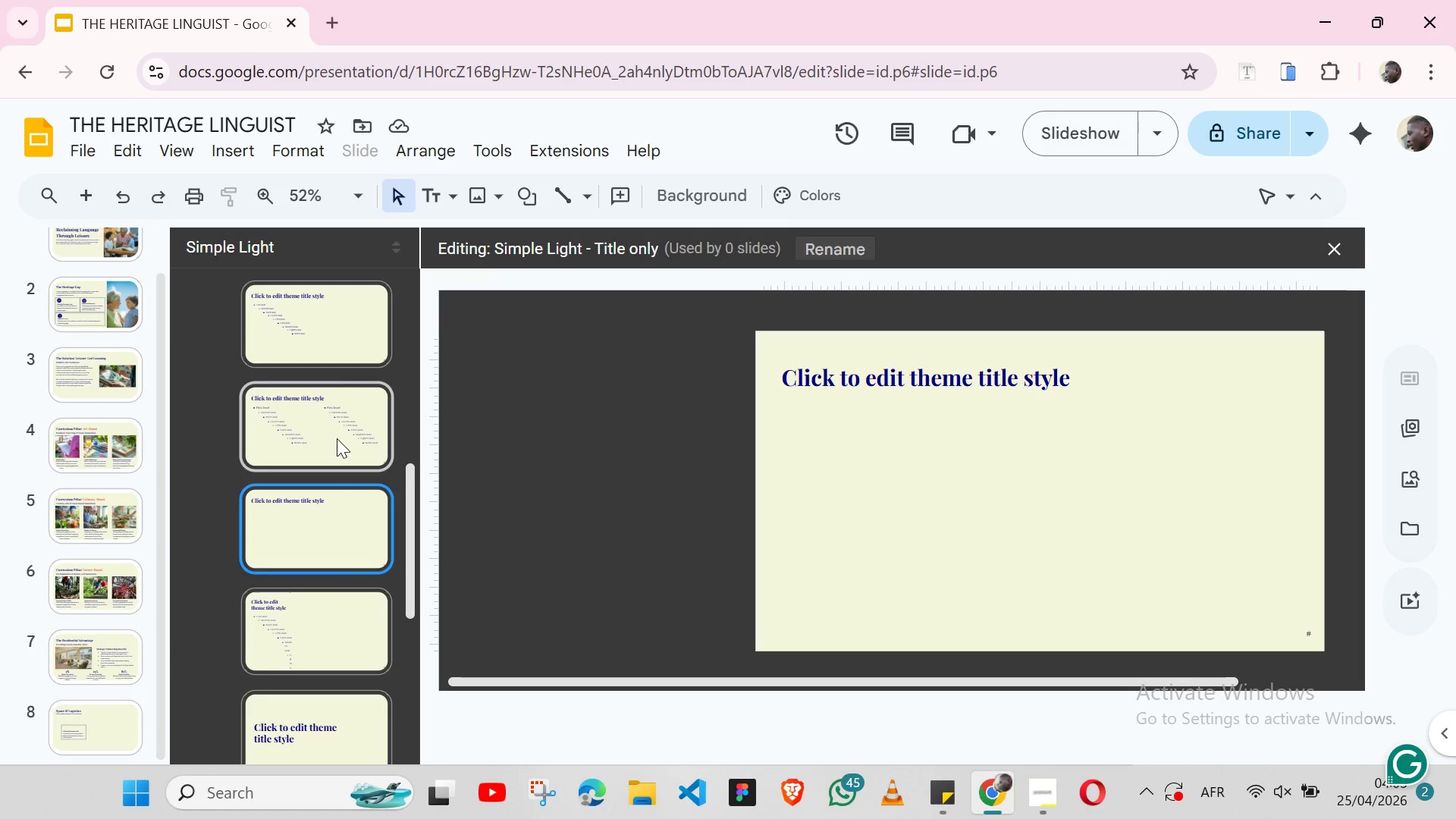 
left_click([337, 438])
 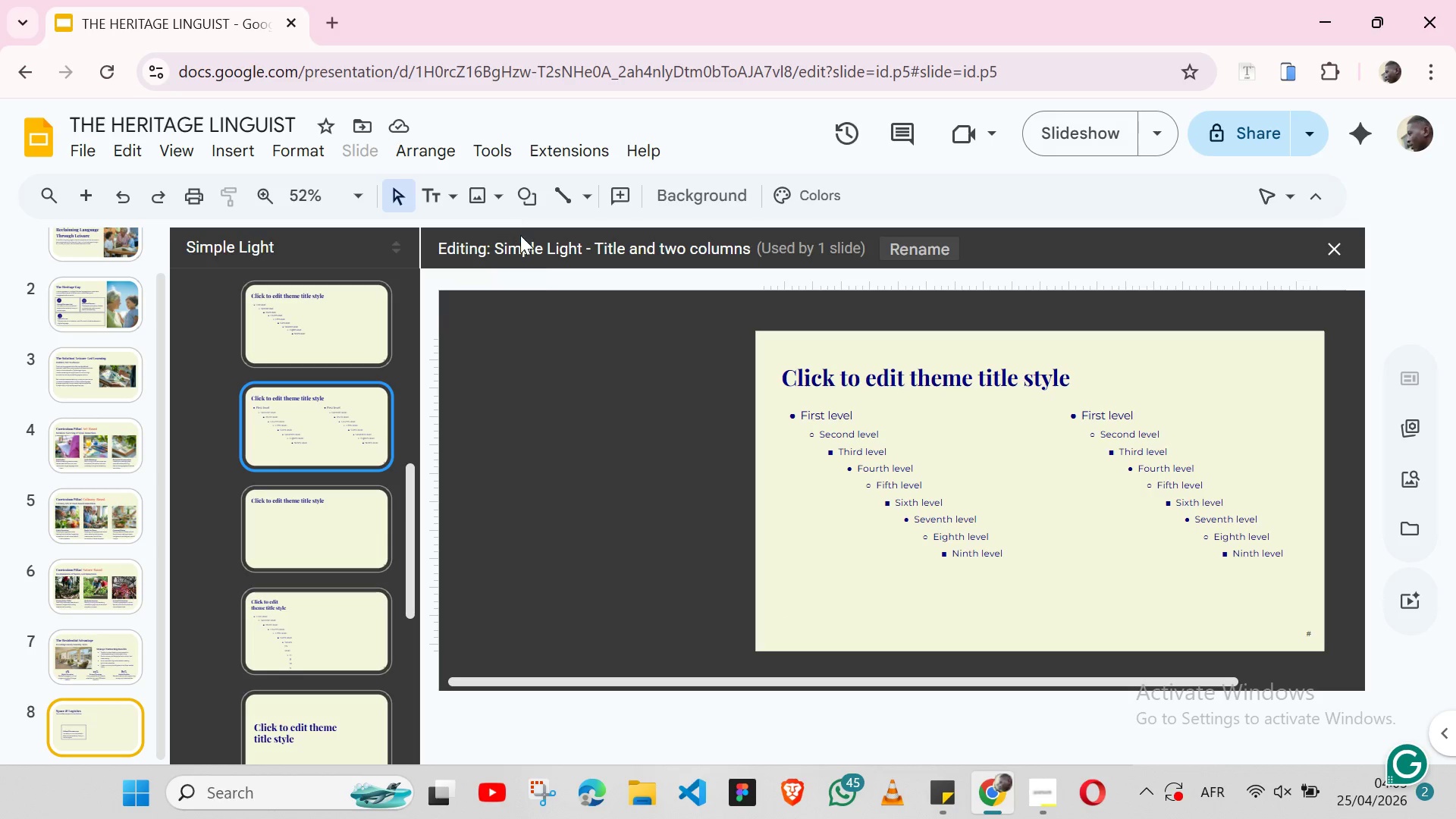 
wait(7.11)
 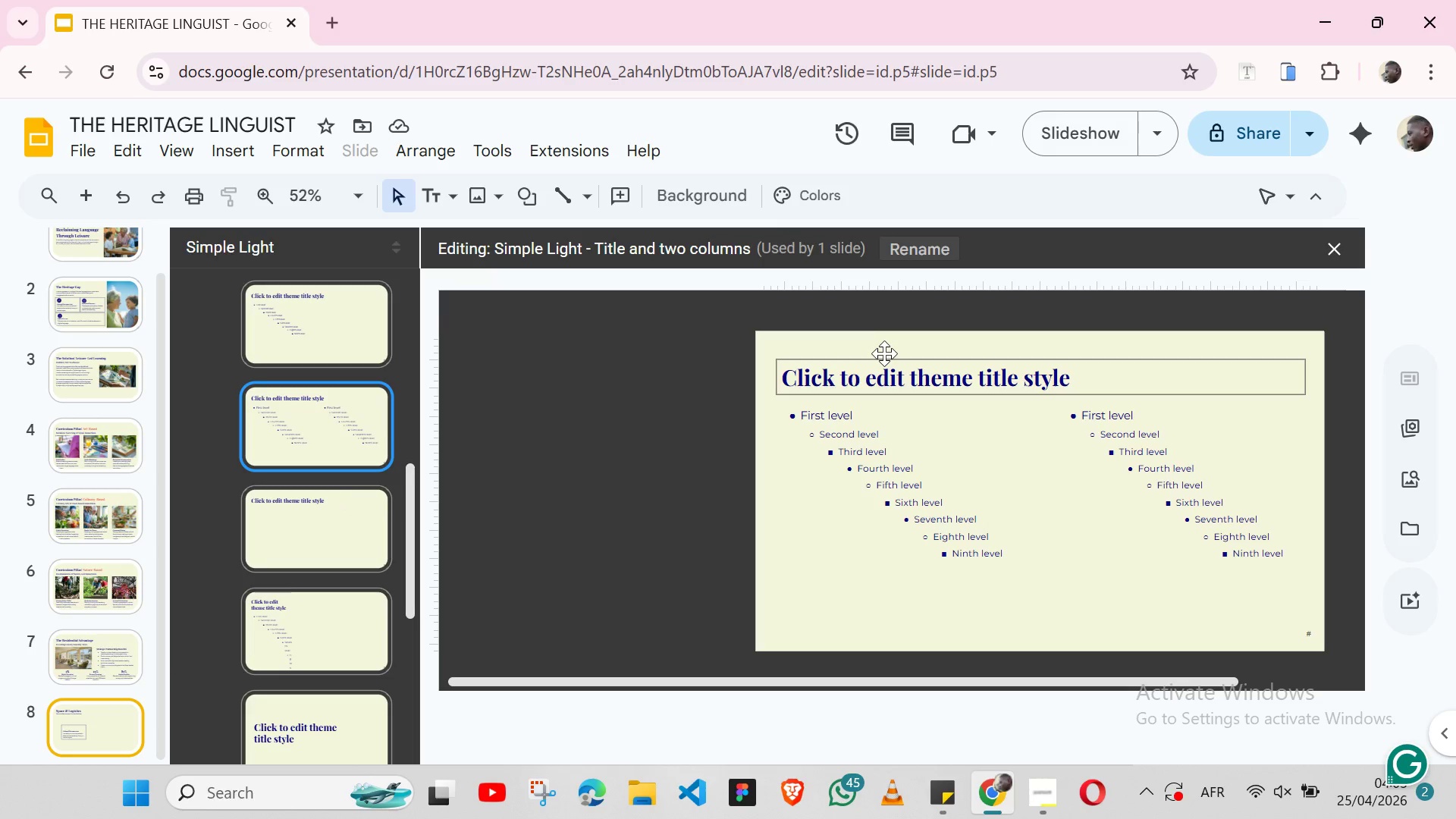 
left_click([233, 146])
 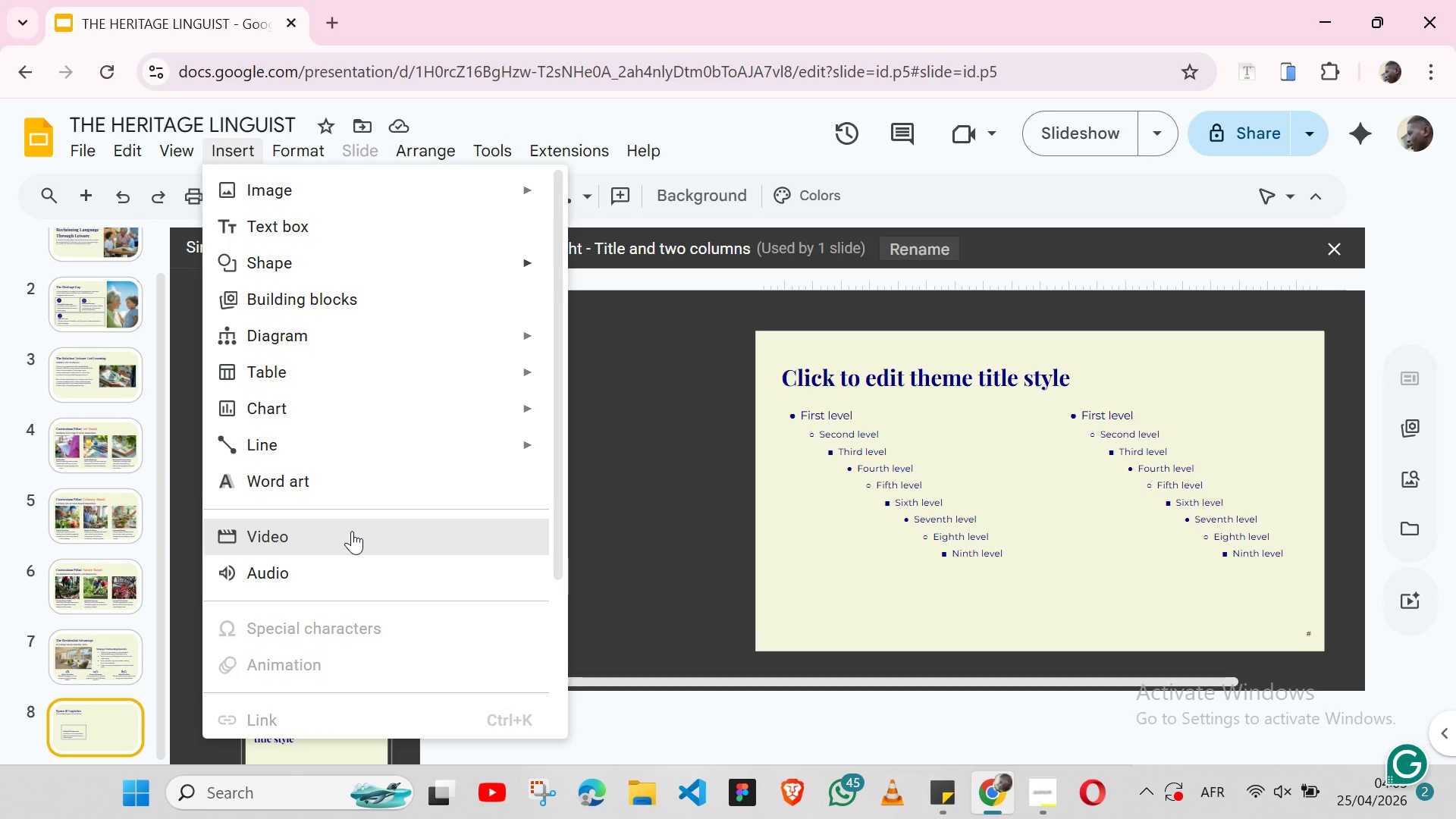 
mouse_move([361, 674])
 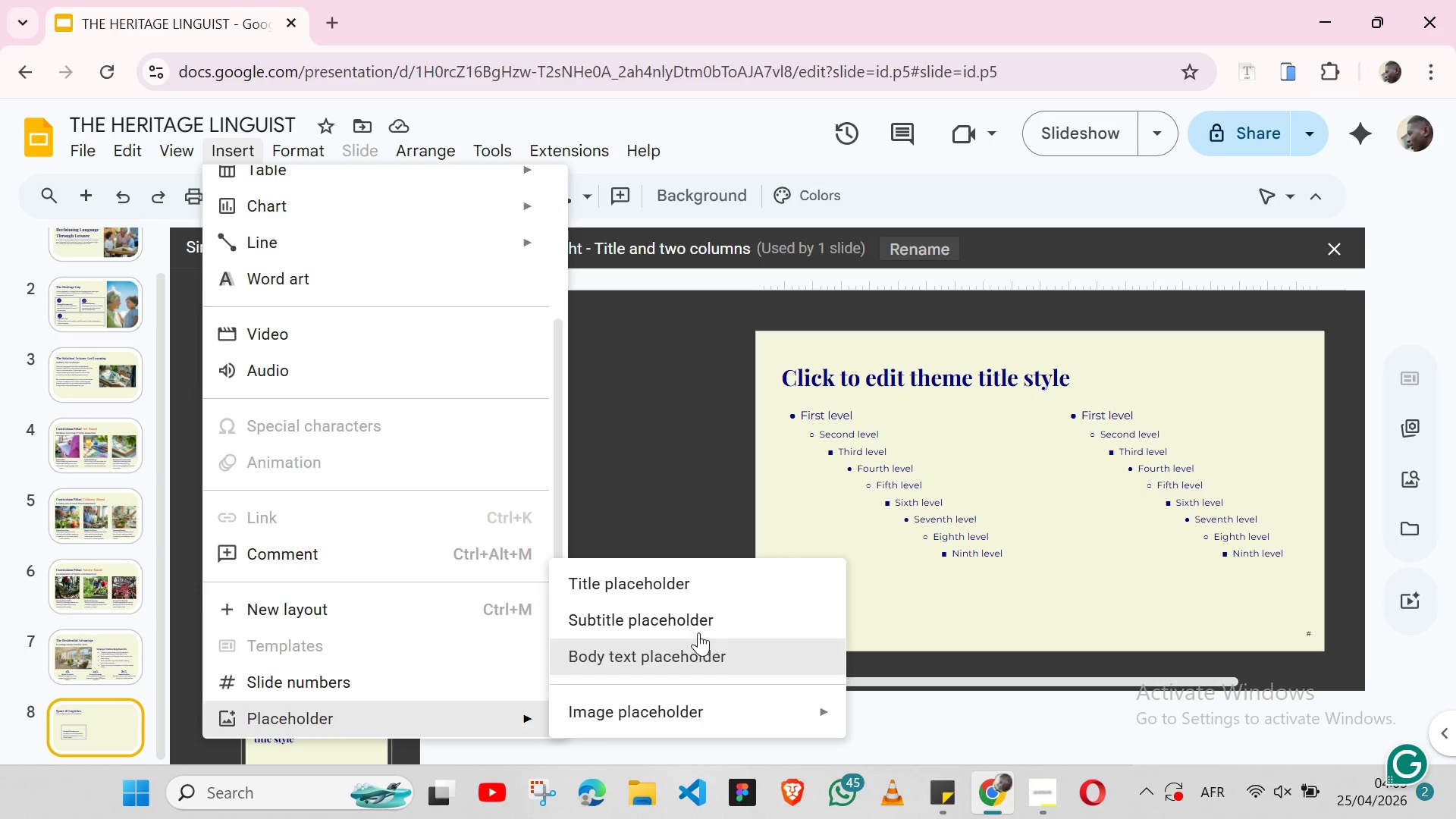 
left_click([698, 631])
 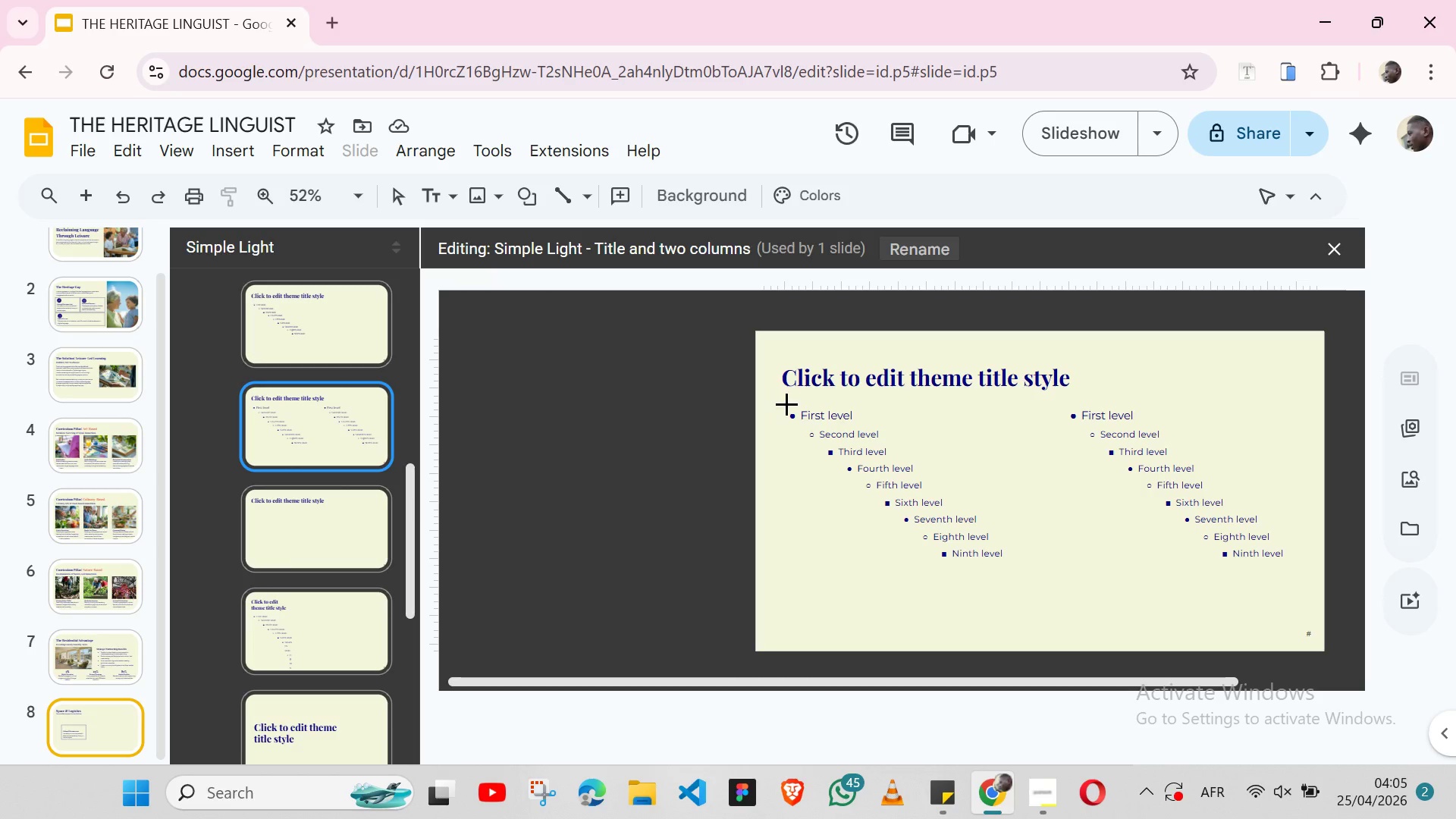 
left_click([792, 403])
 